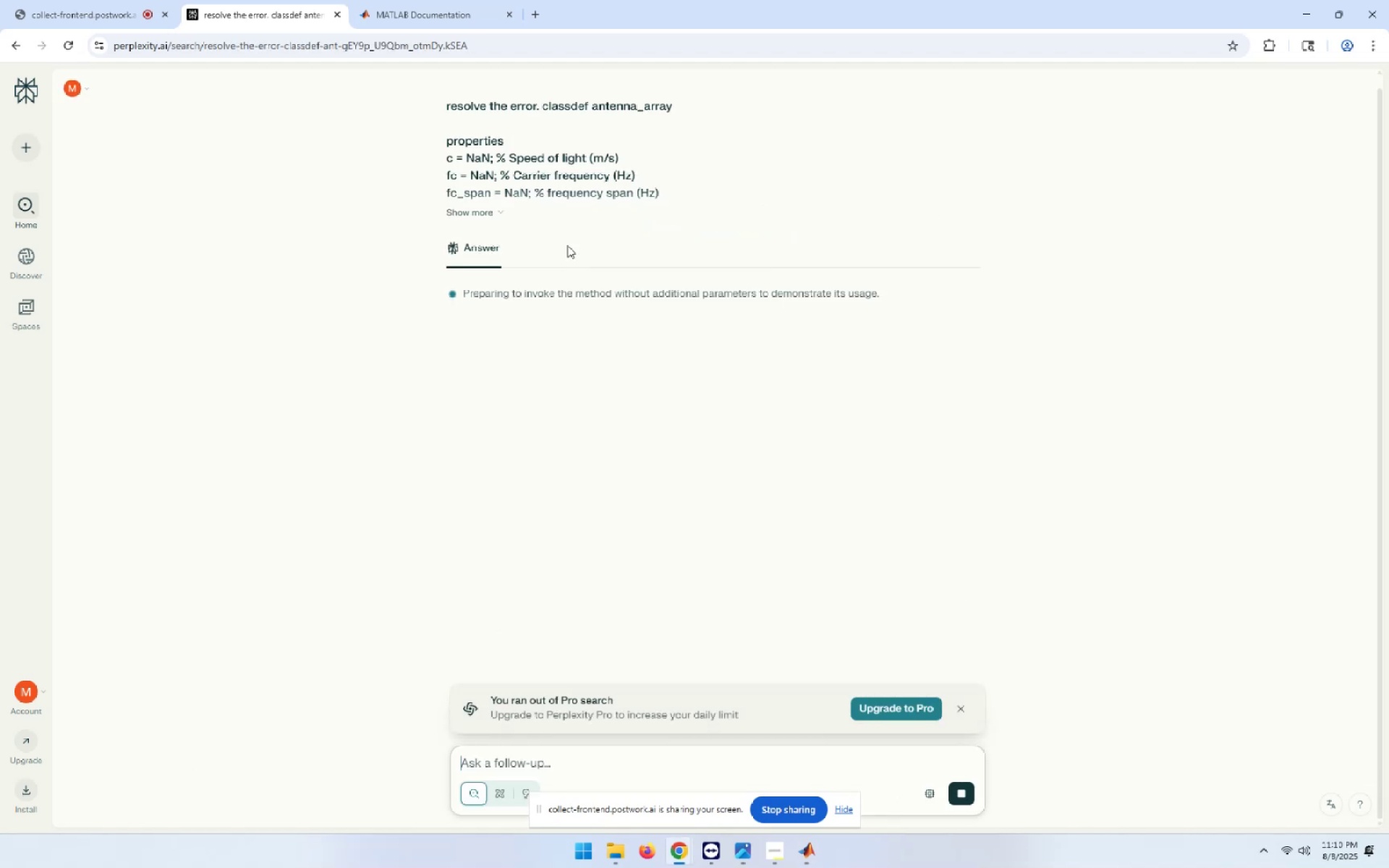 
mouse_move([734, 408])
 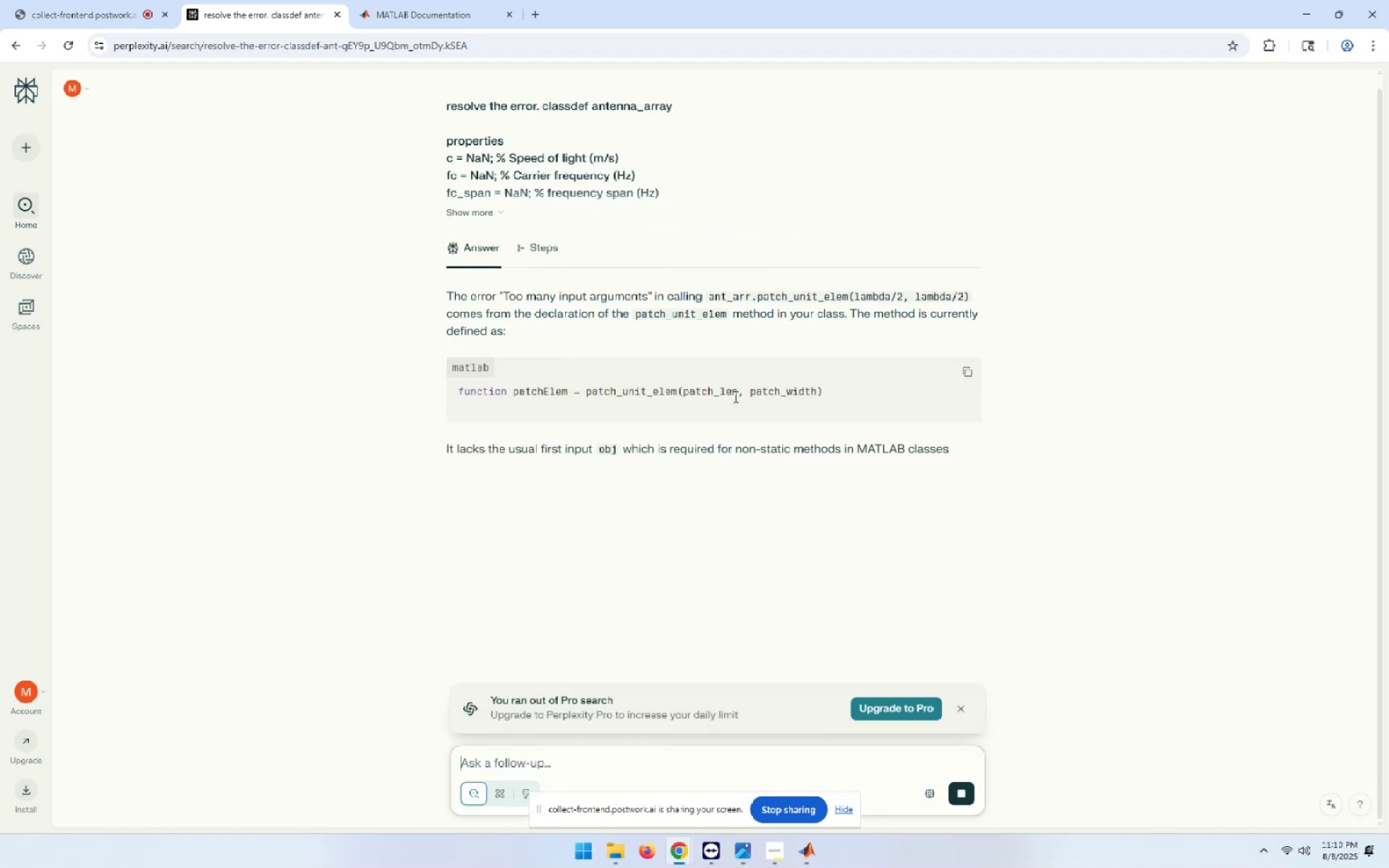 
mouse_move([713, 465])
 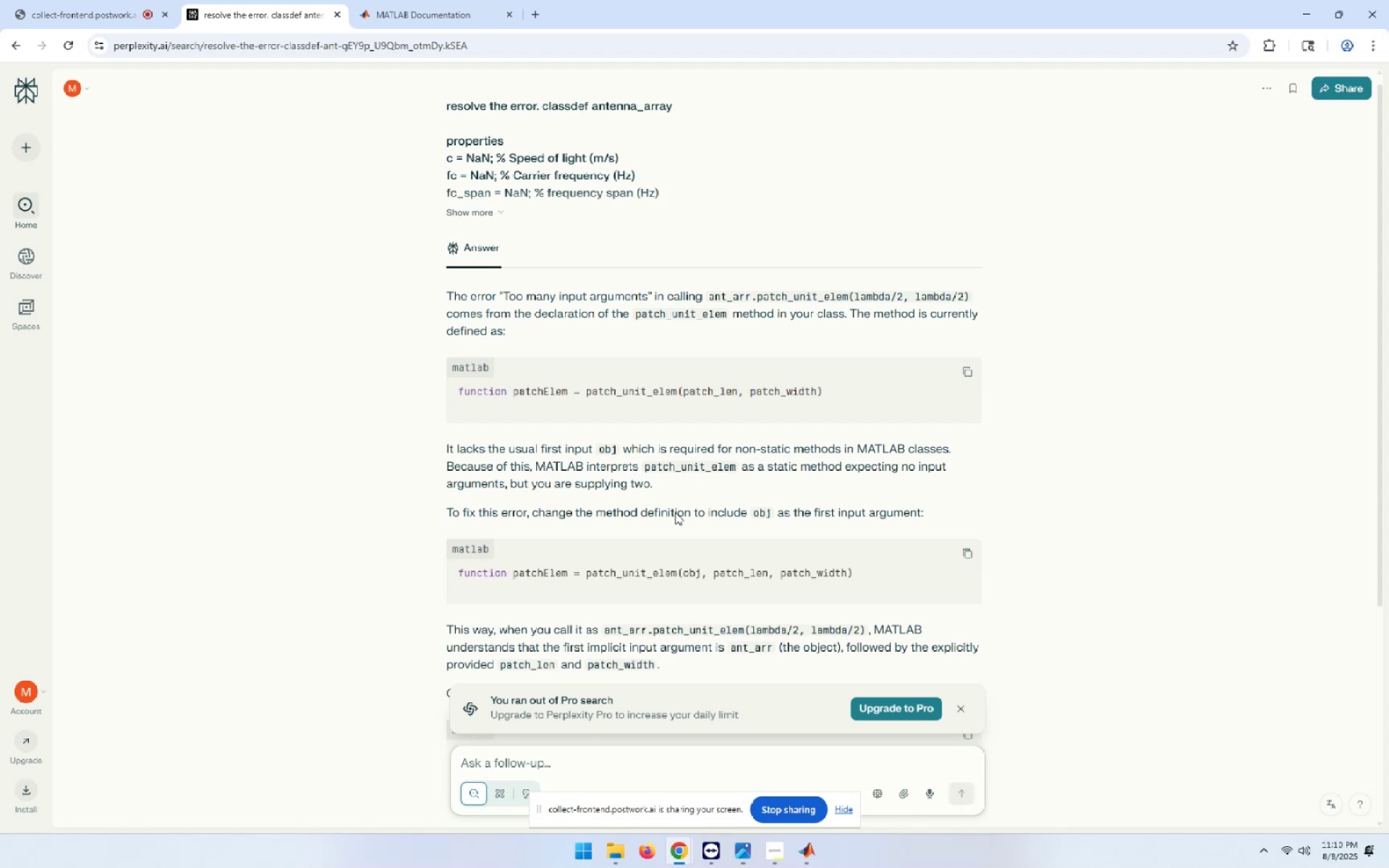 
scroll: coordinate [514, 550], scroll_direction: down, amount: 2.0
 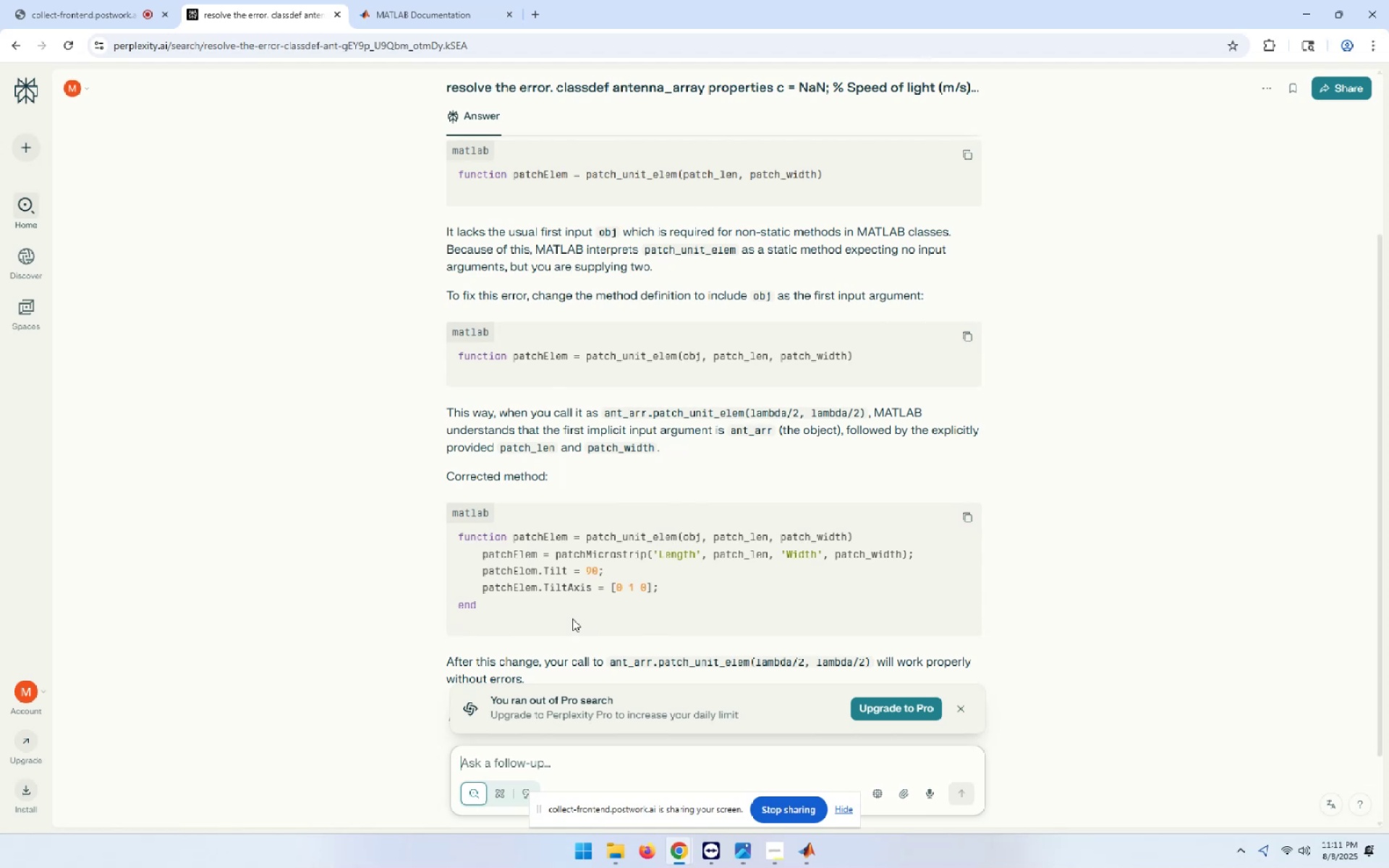 
wait(12.18)
 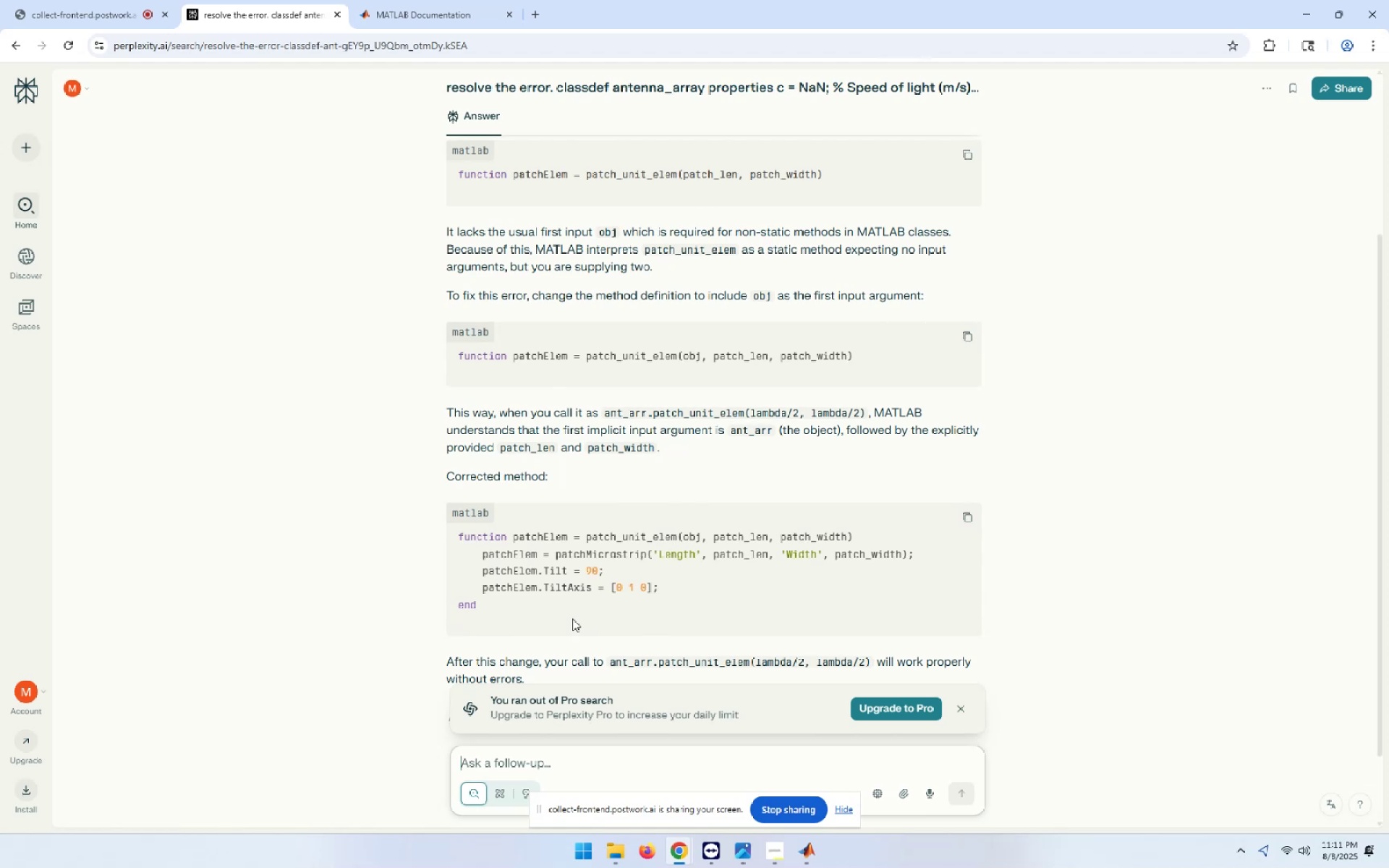 
left_click([1310, 17])
 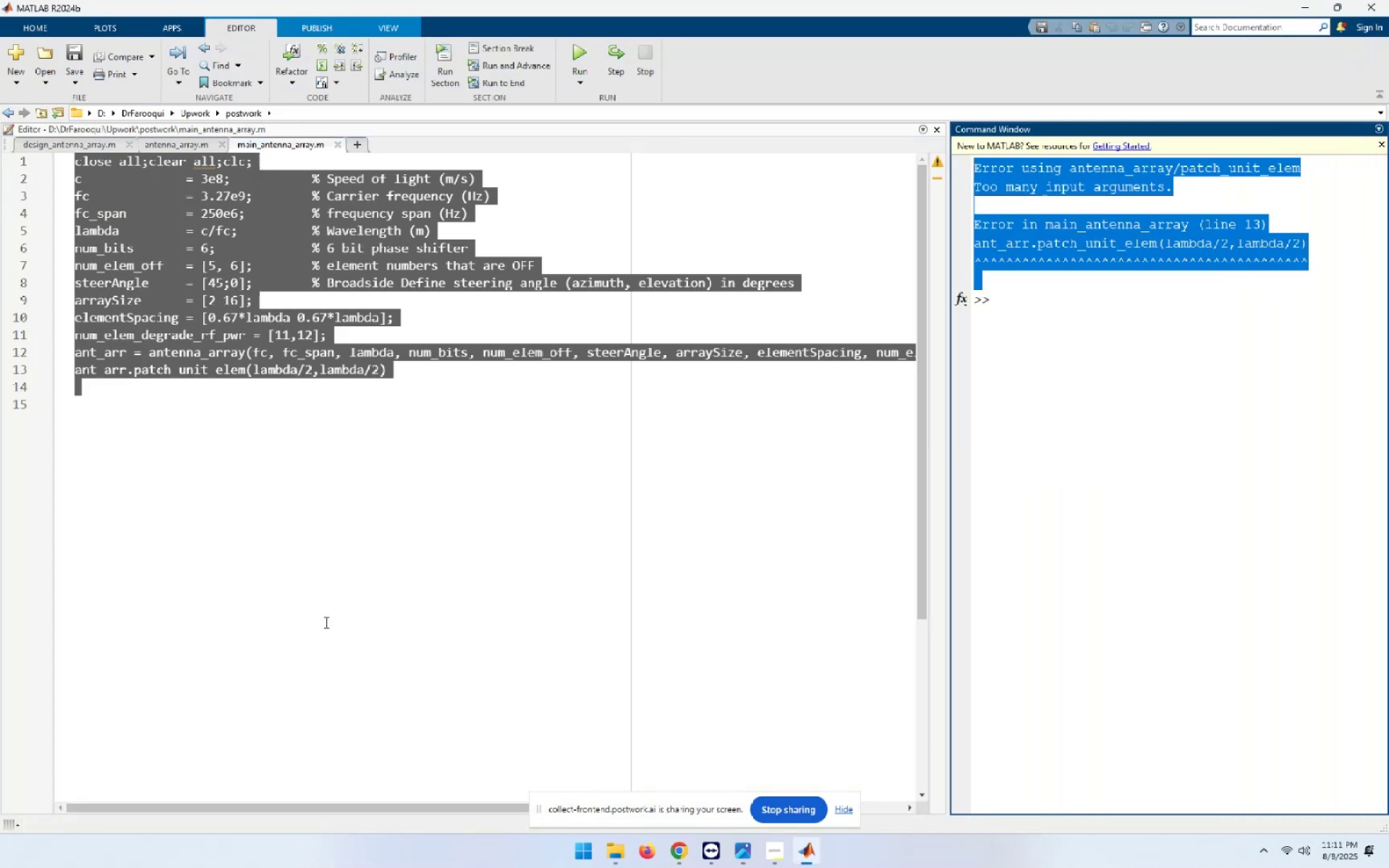 
left_click([362, 519])
 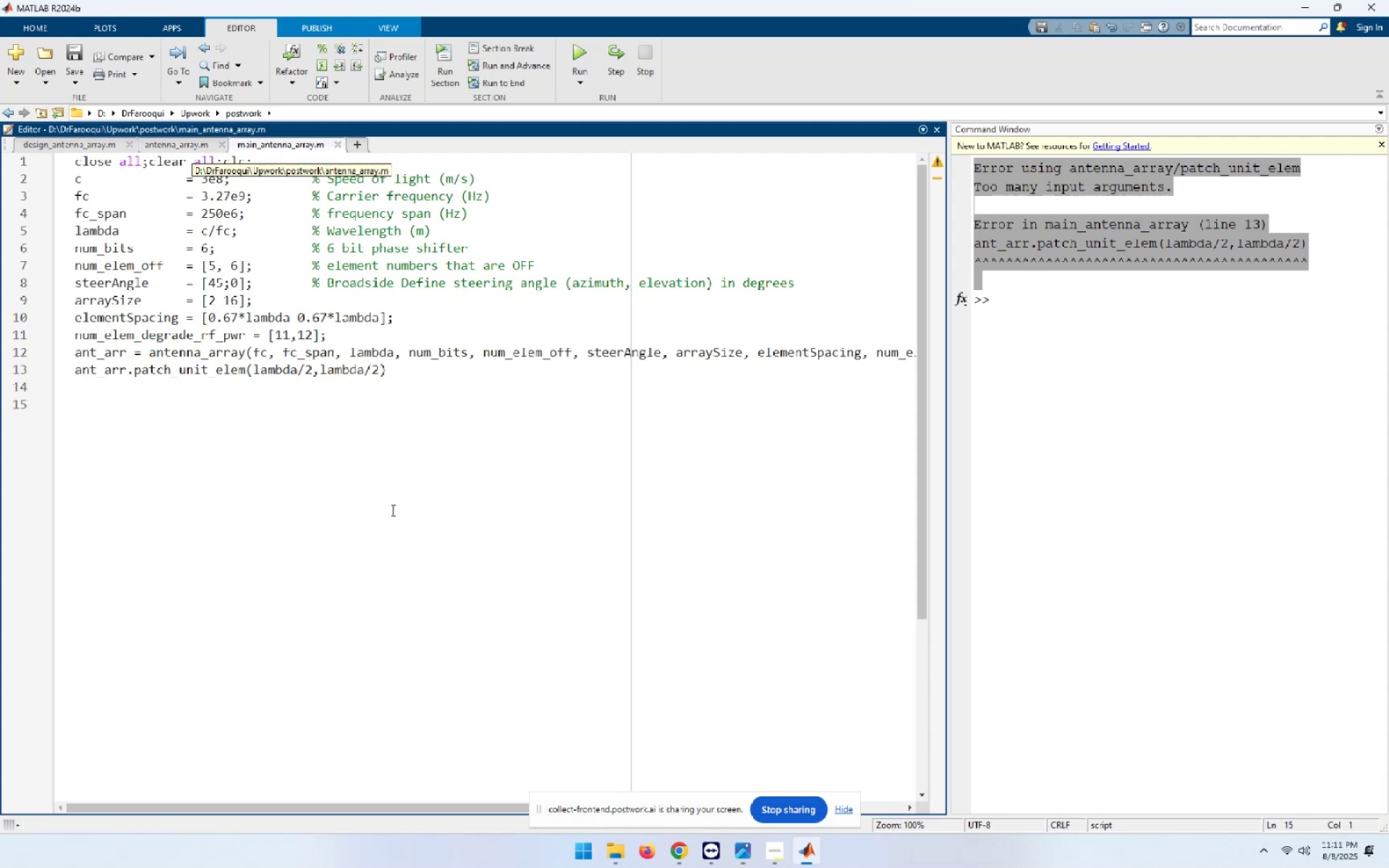 
left_click([174, 150])
 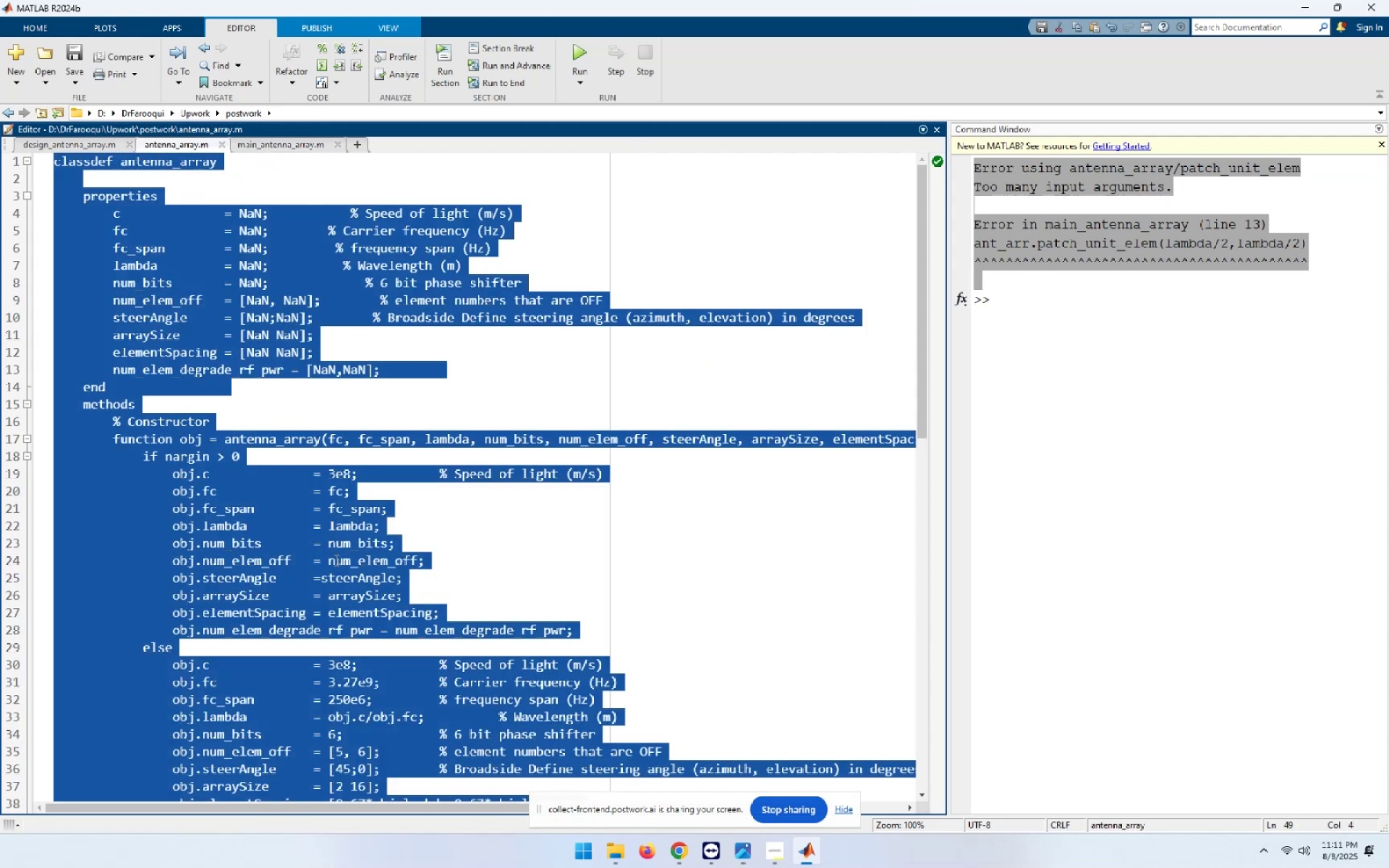 
left_click([402, 506])
 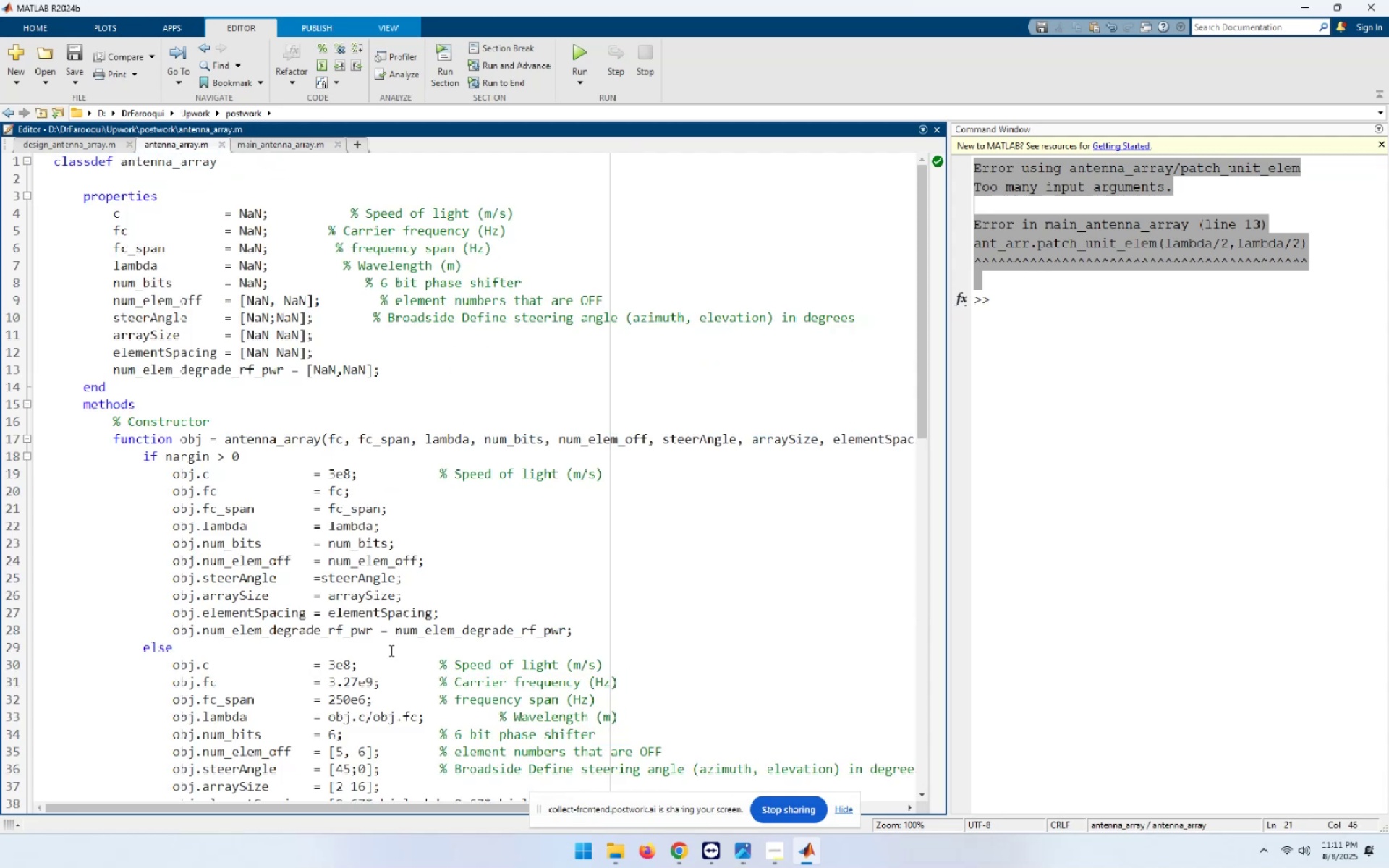 
scroll: coordinate [391, 644], scroll_direction: down, amount: 6.0
 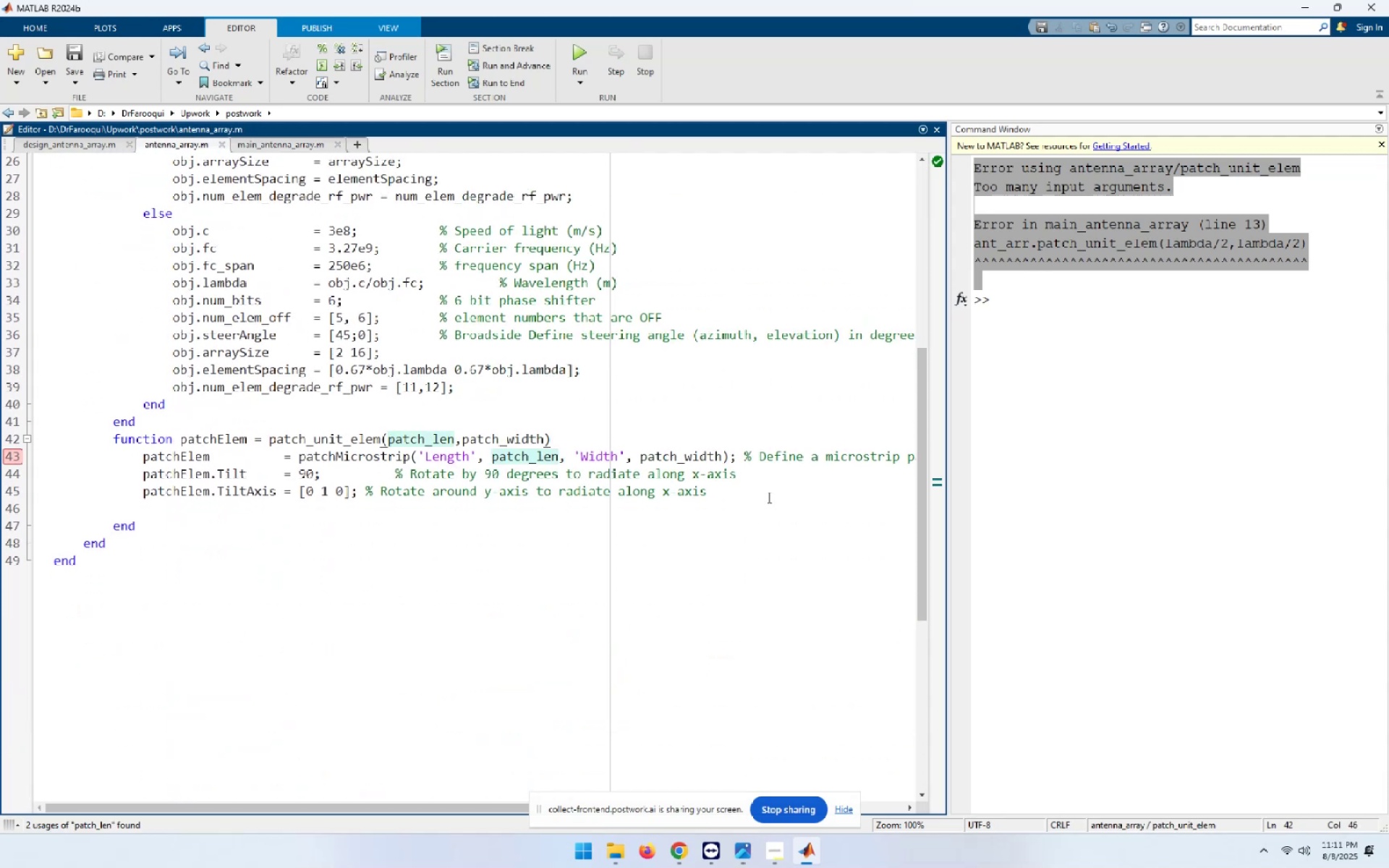 
type(obj,)
 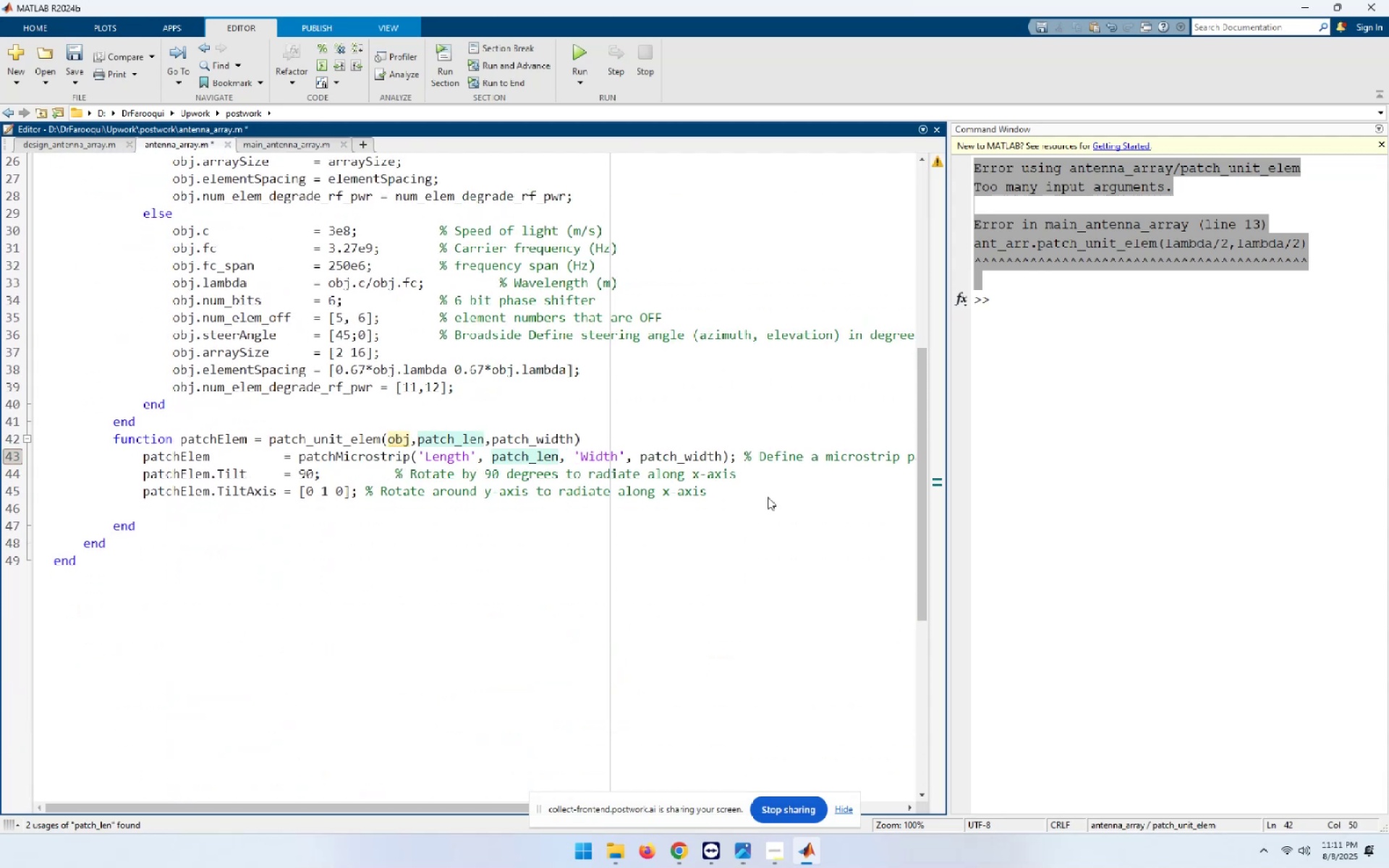 
key(Alt+AltLeft)
 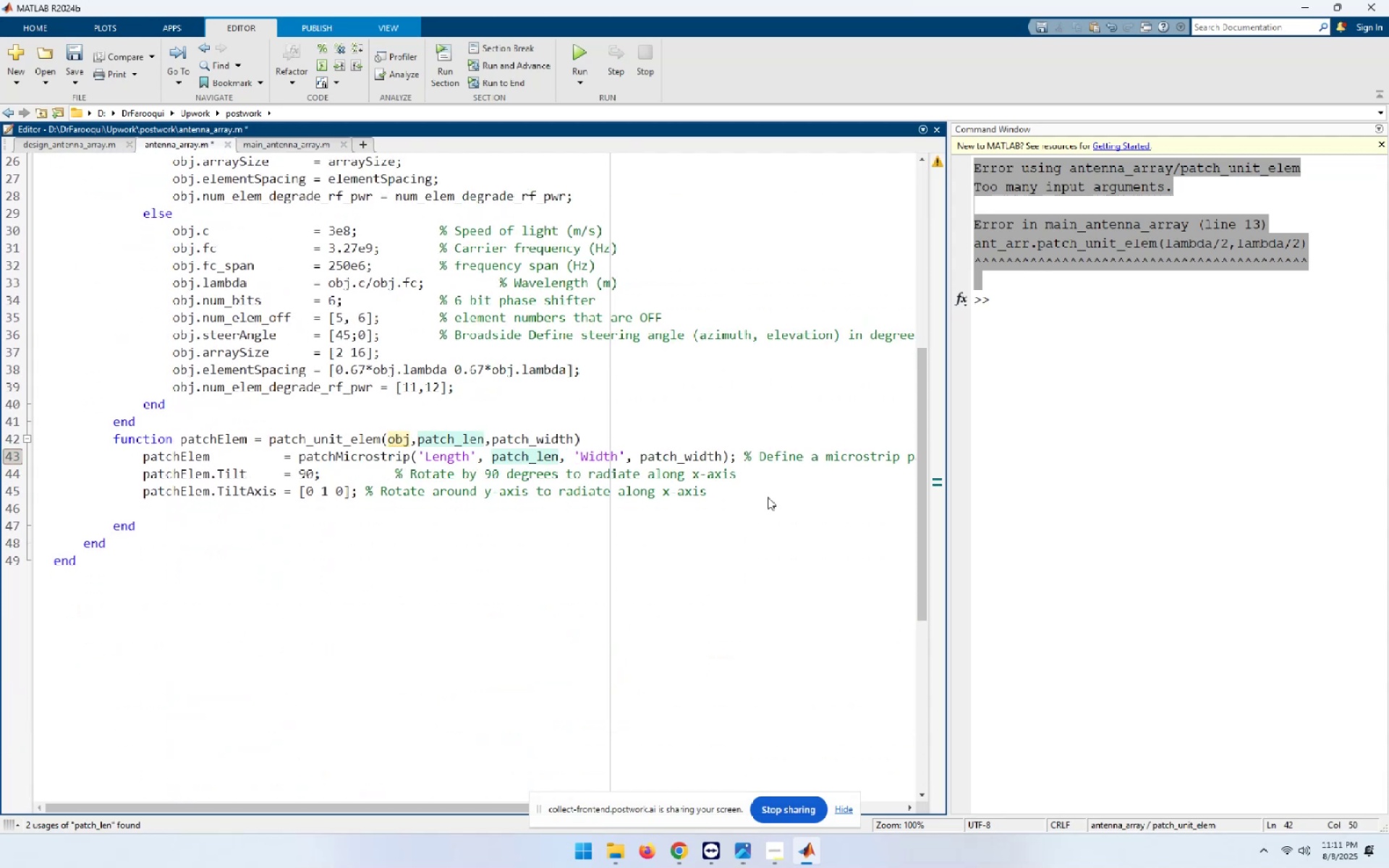 
key(Alt+Tab)
 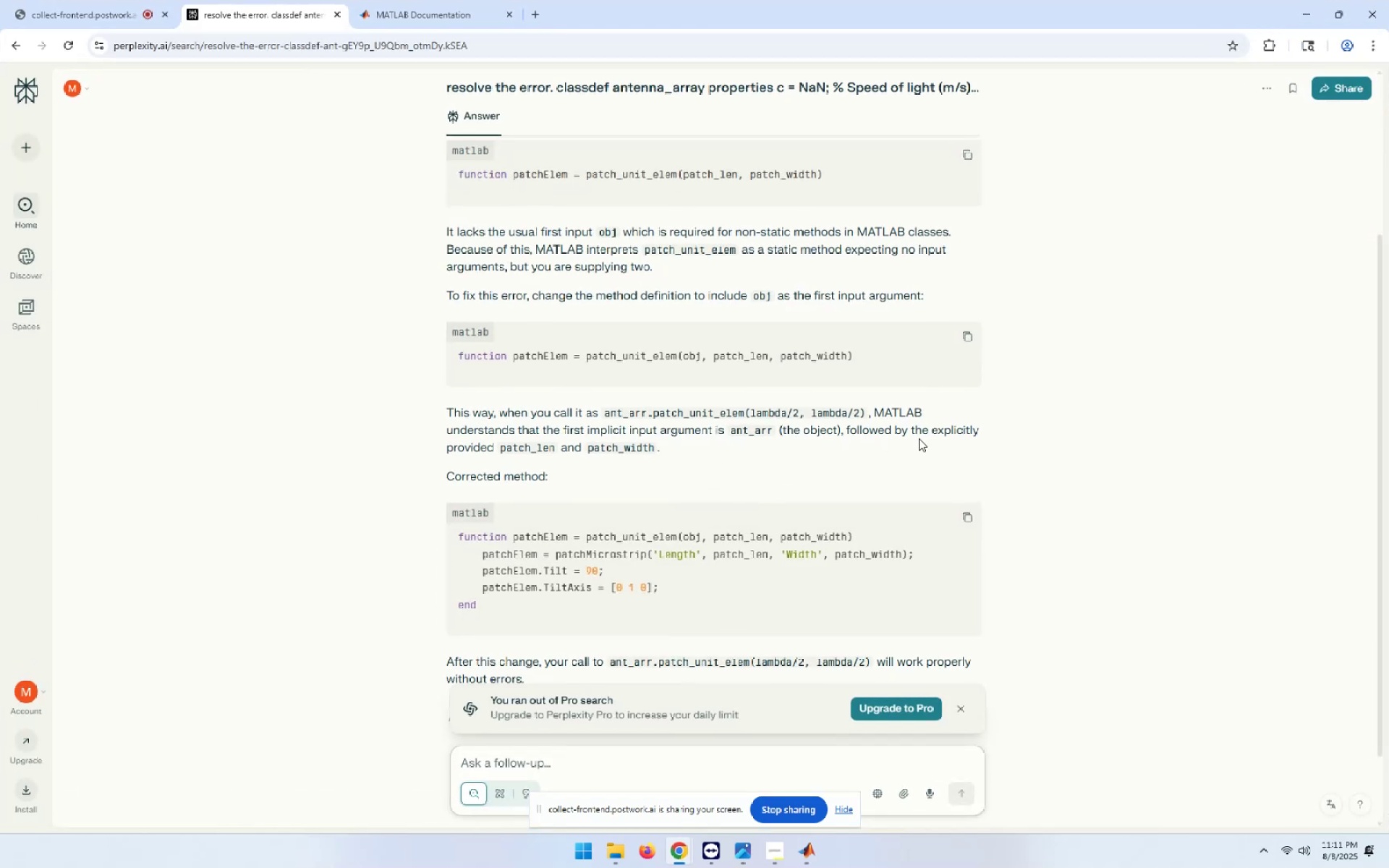 
wait(12.31)
 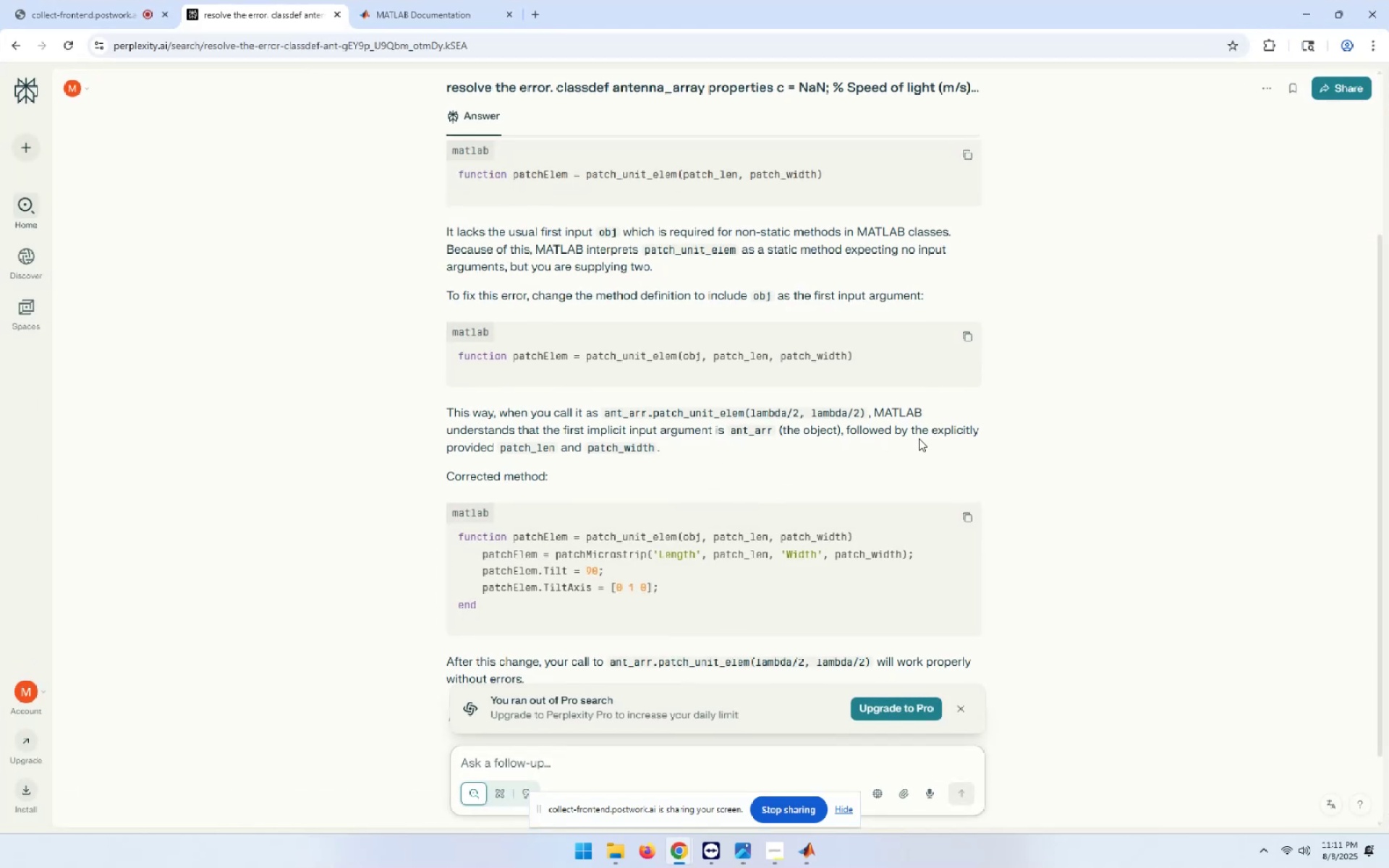 
scroll: coordinate [684, 524], scroll_direction: down, amount: 2.0
 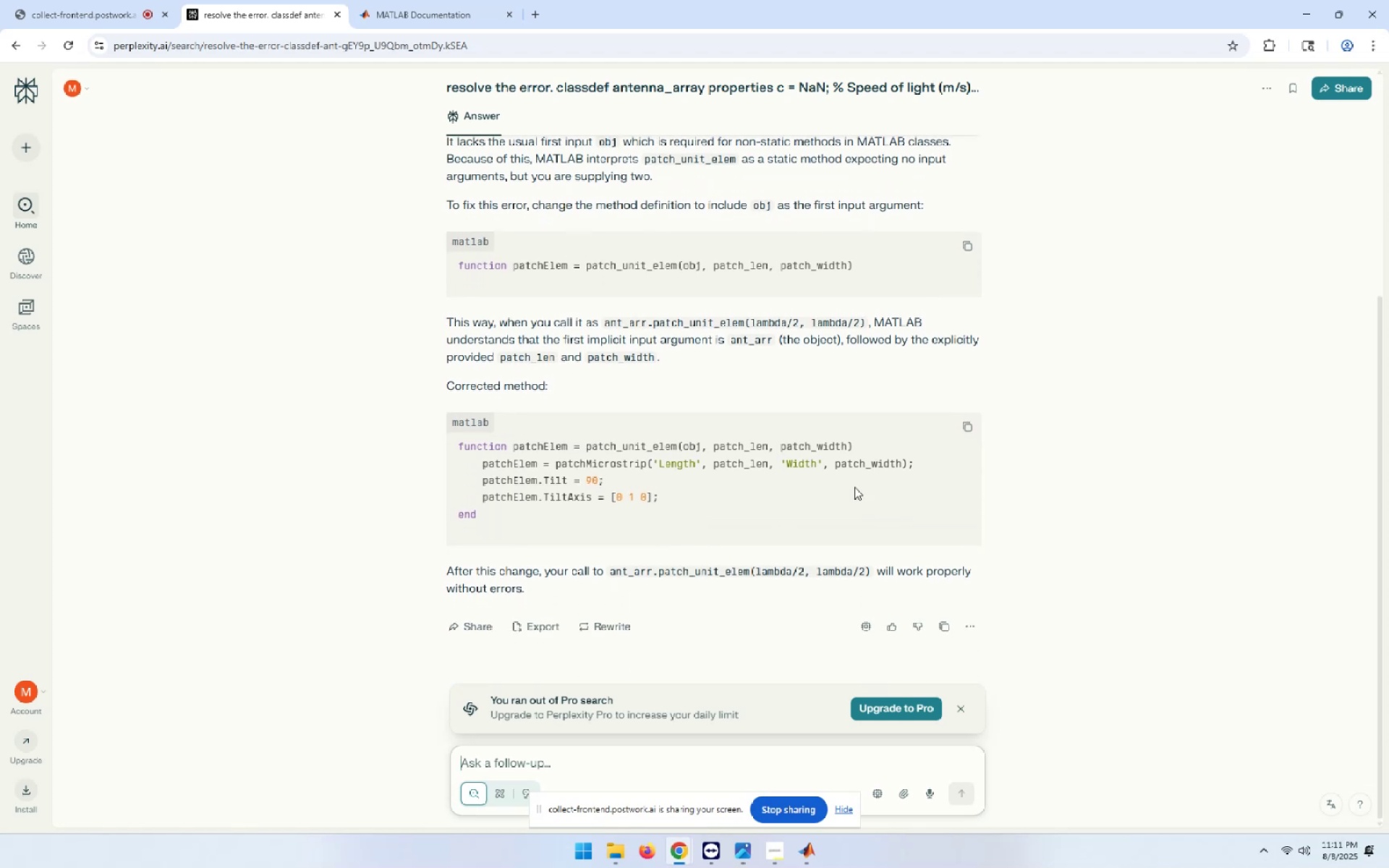 
left_click([1302, 22])
 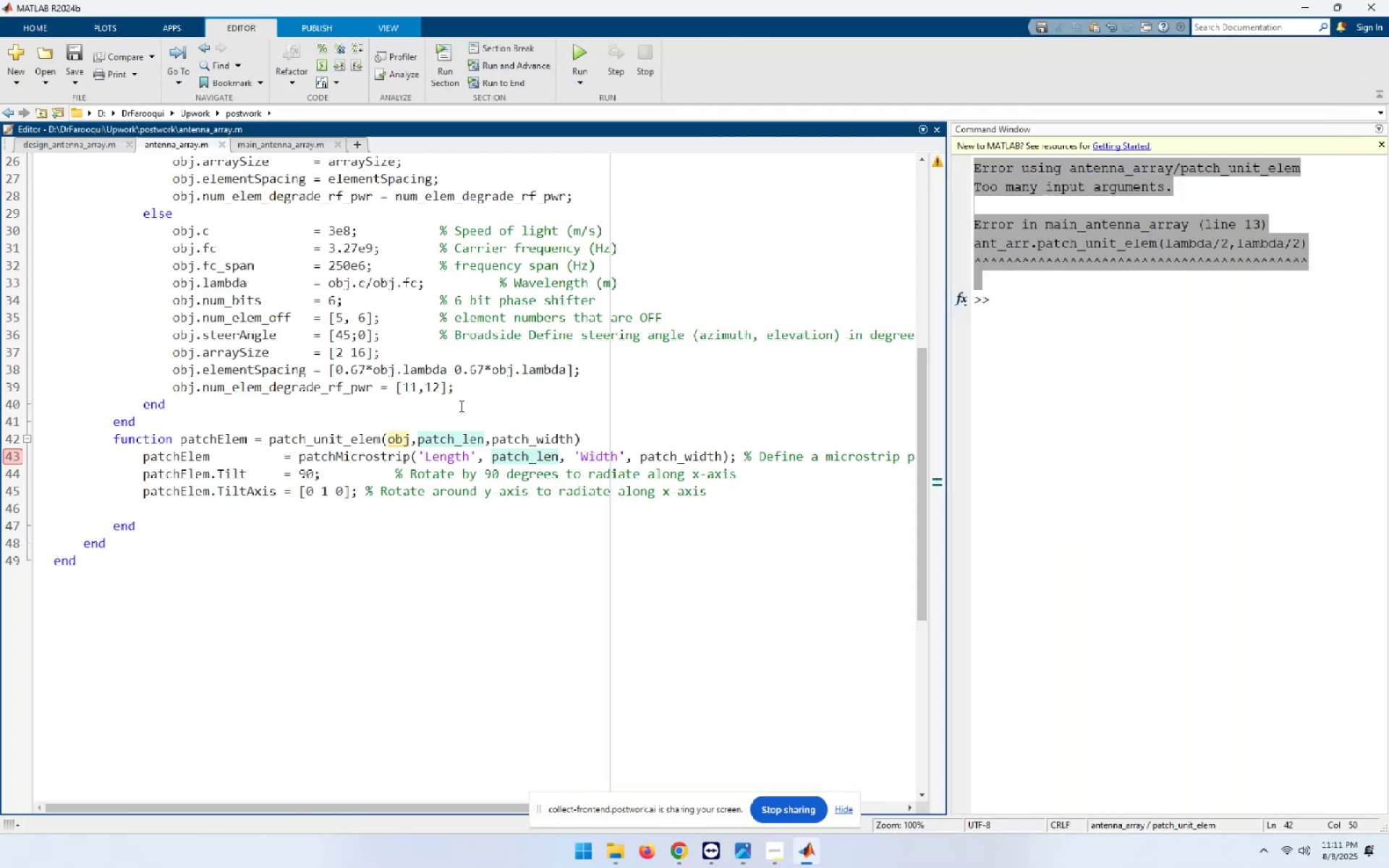 
key(Space)
 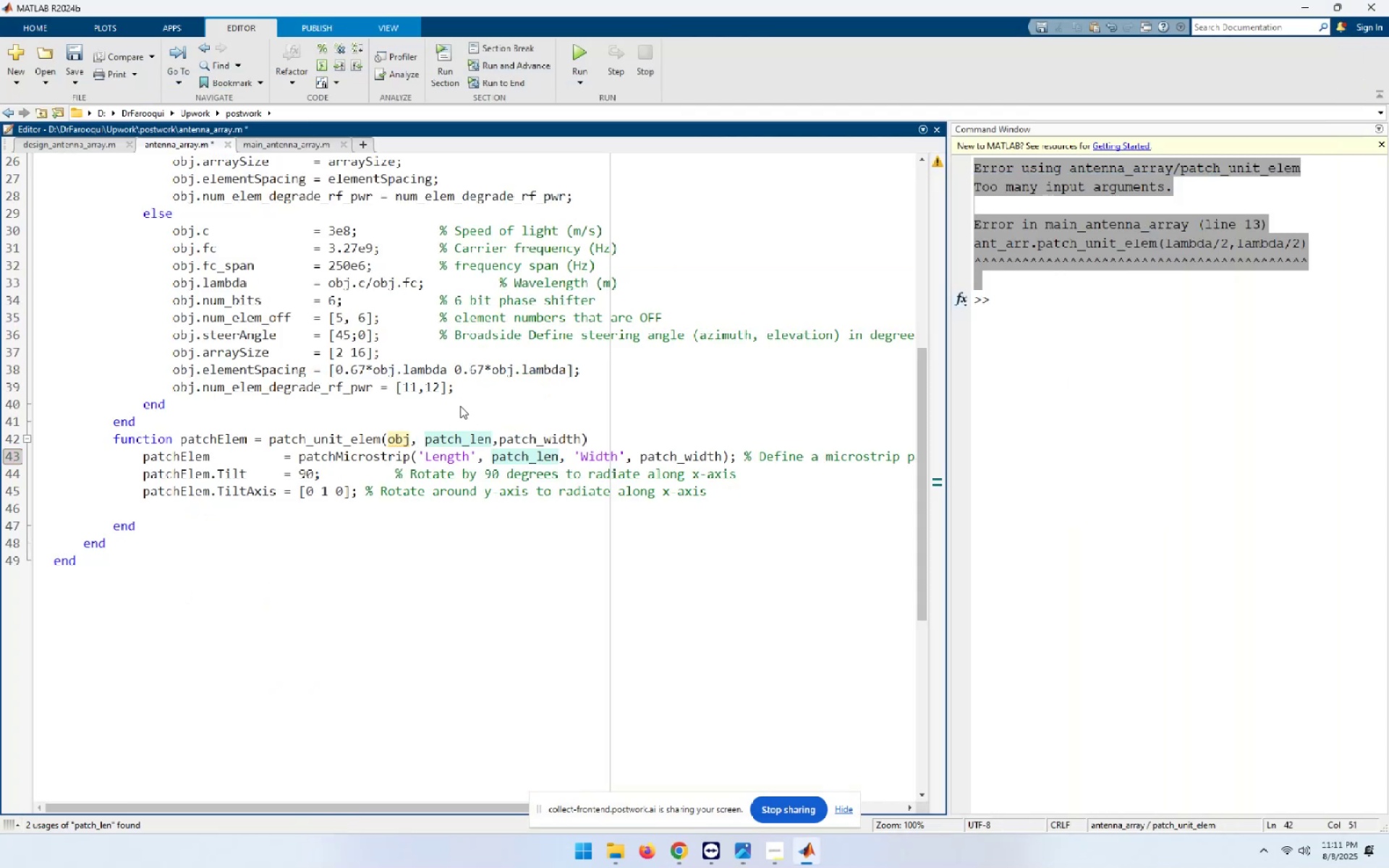 
key(Control+S)
 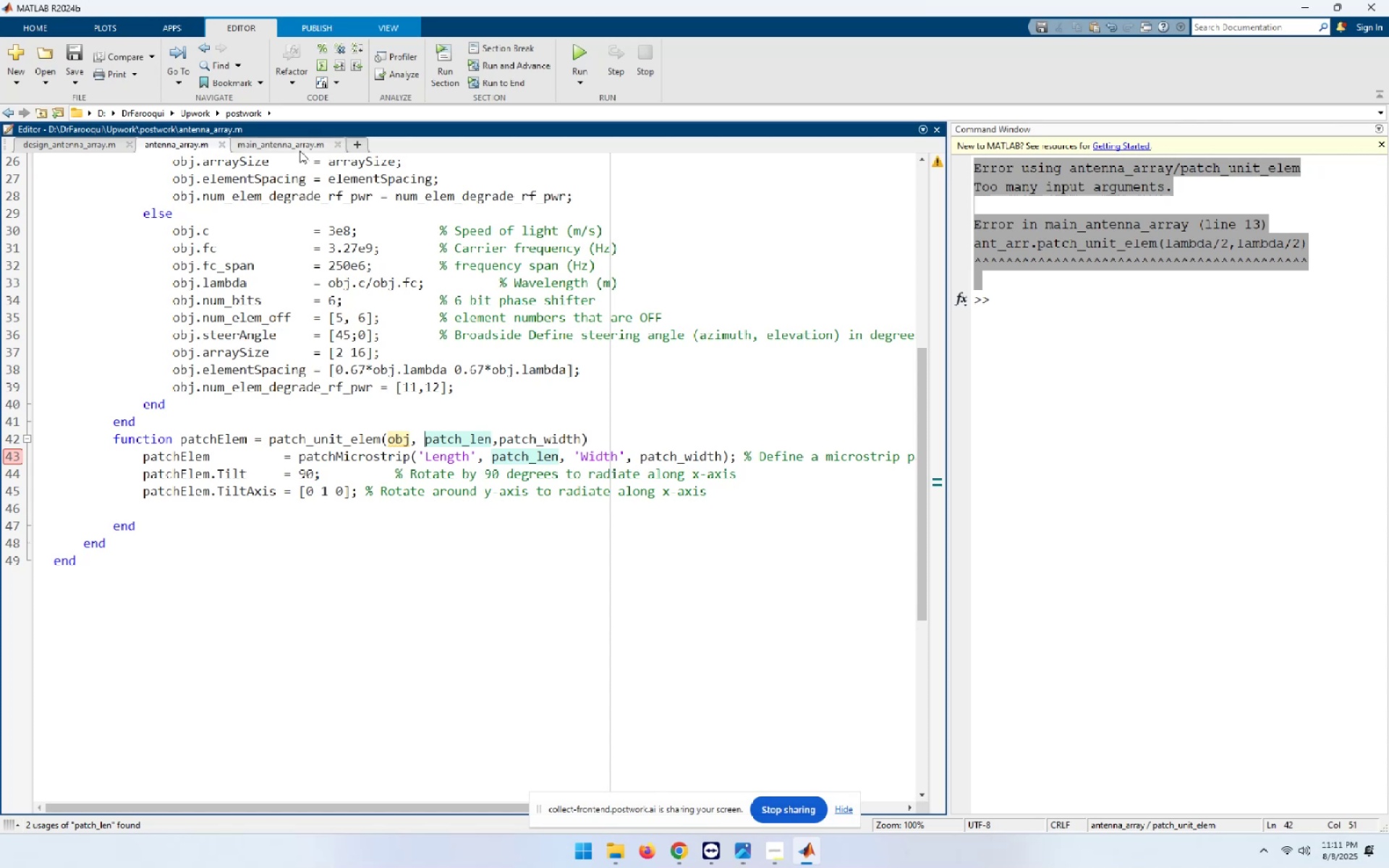 
left_click([299, 148])
 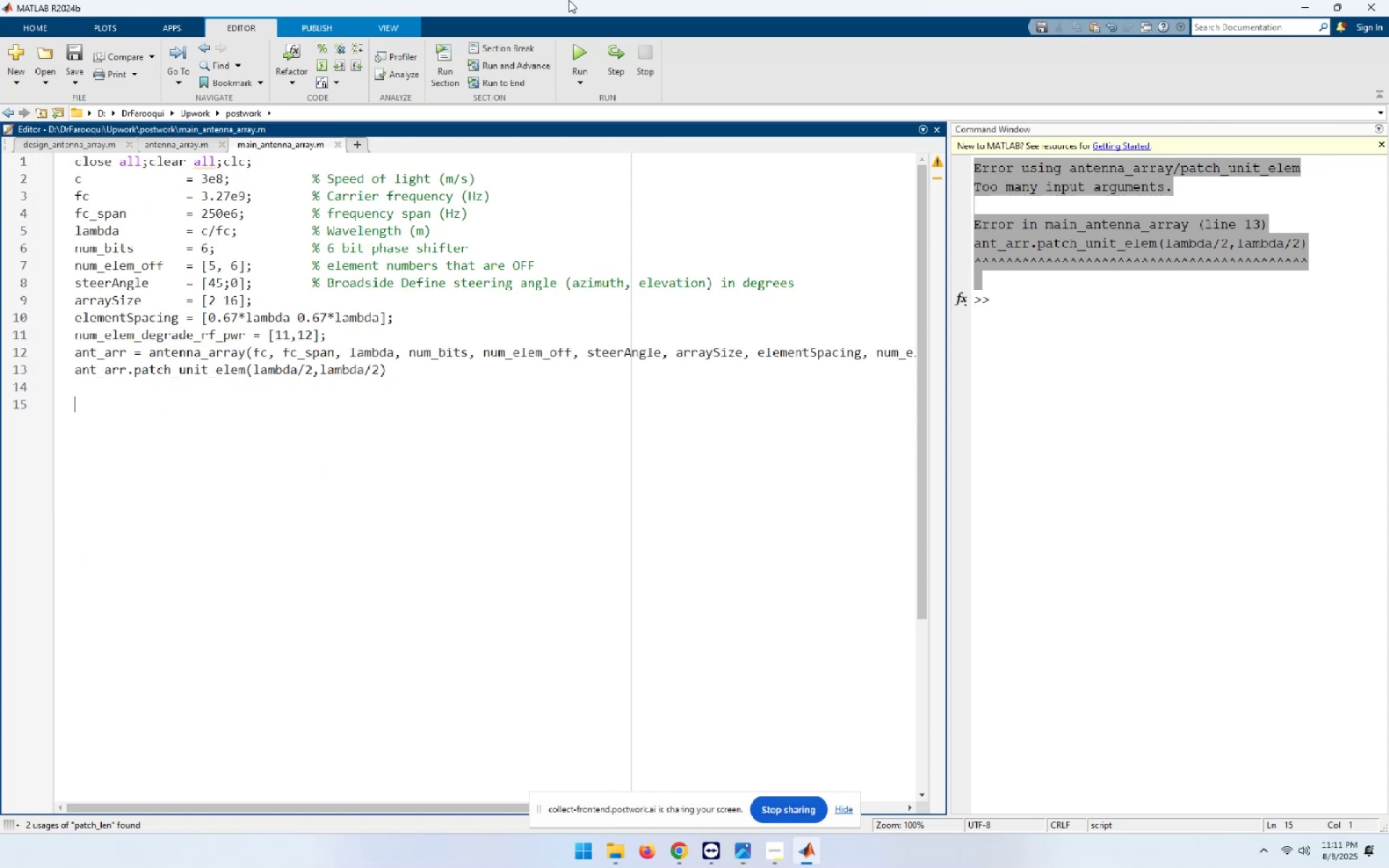 
left_click([572, 56])
 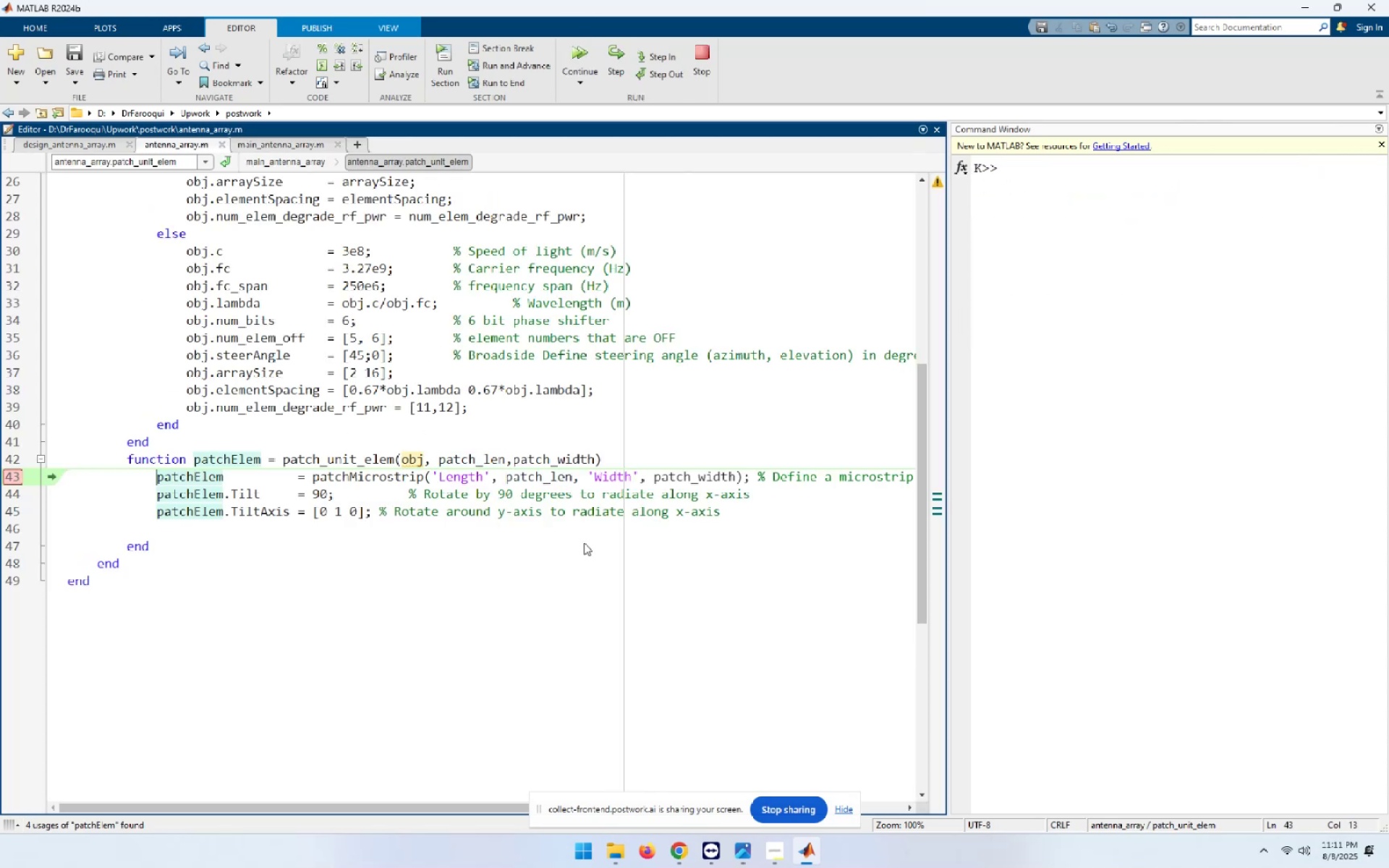 
left_click([4, 474])
 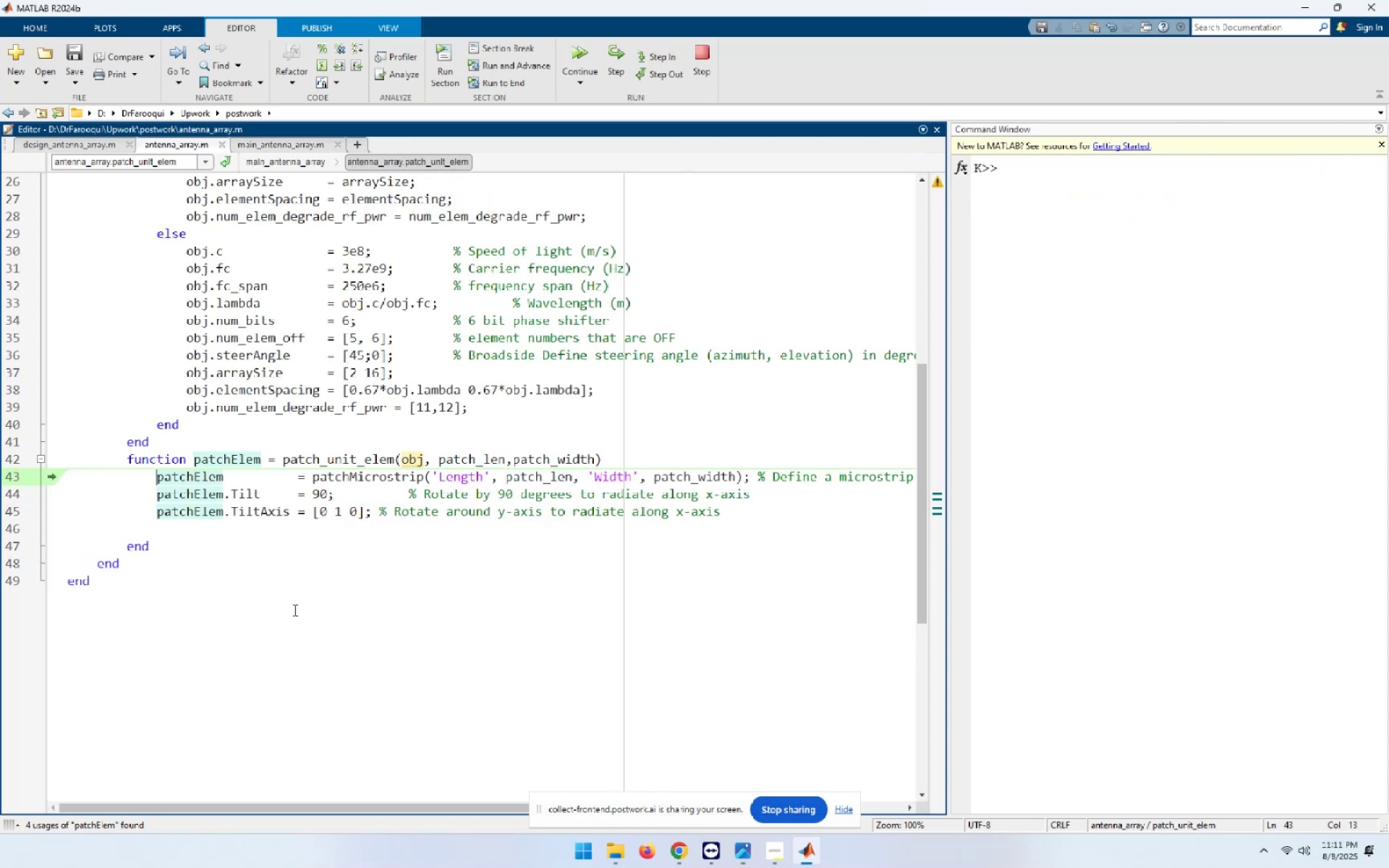 
left_click([295, 610])
 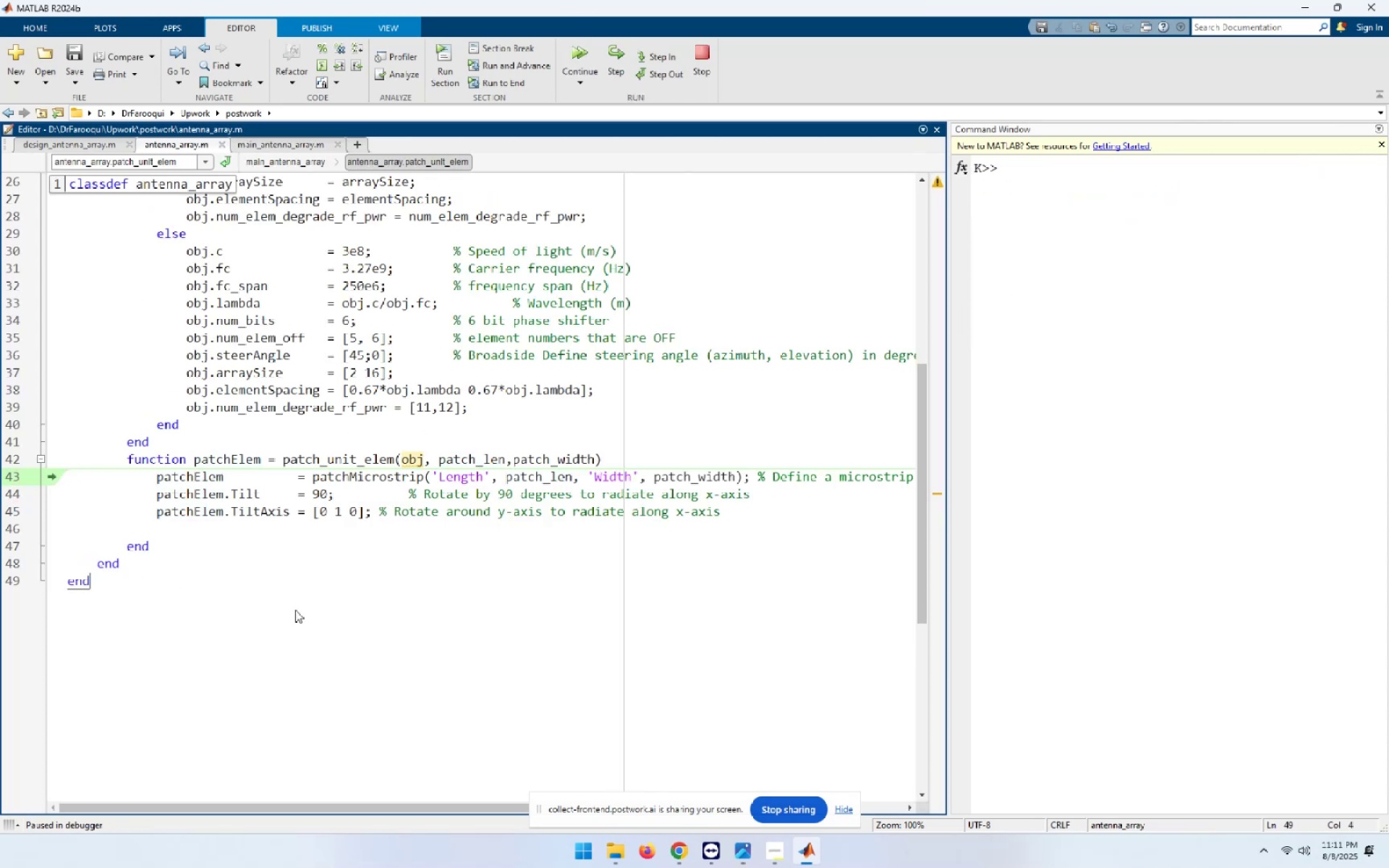 
key(Control+S)
 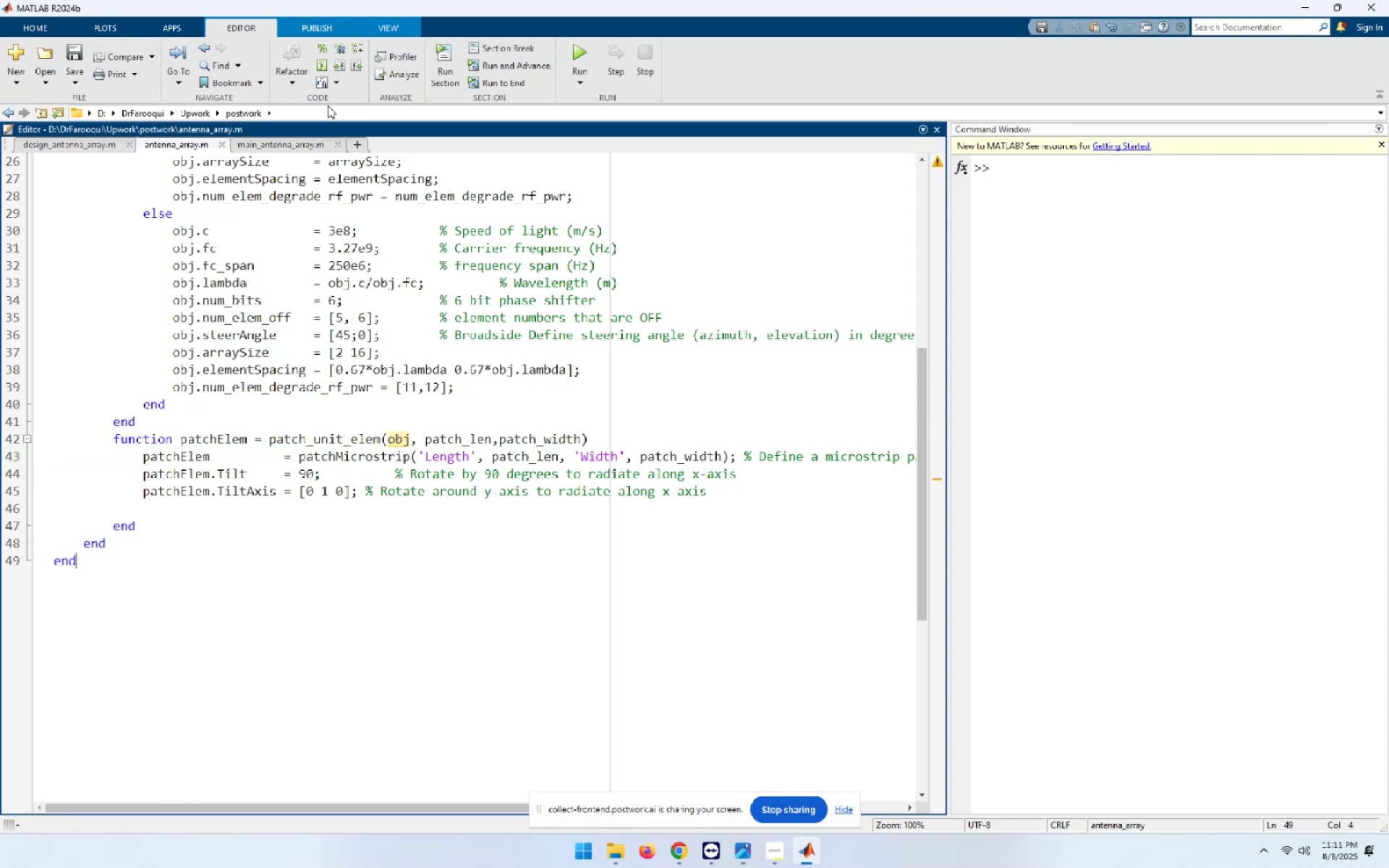 
scroll: coordinate [276, 315], scroll_direction: up, amount: 5.0
 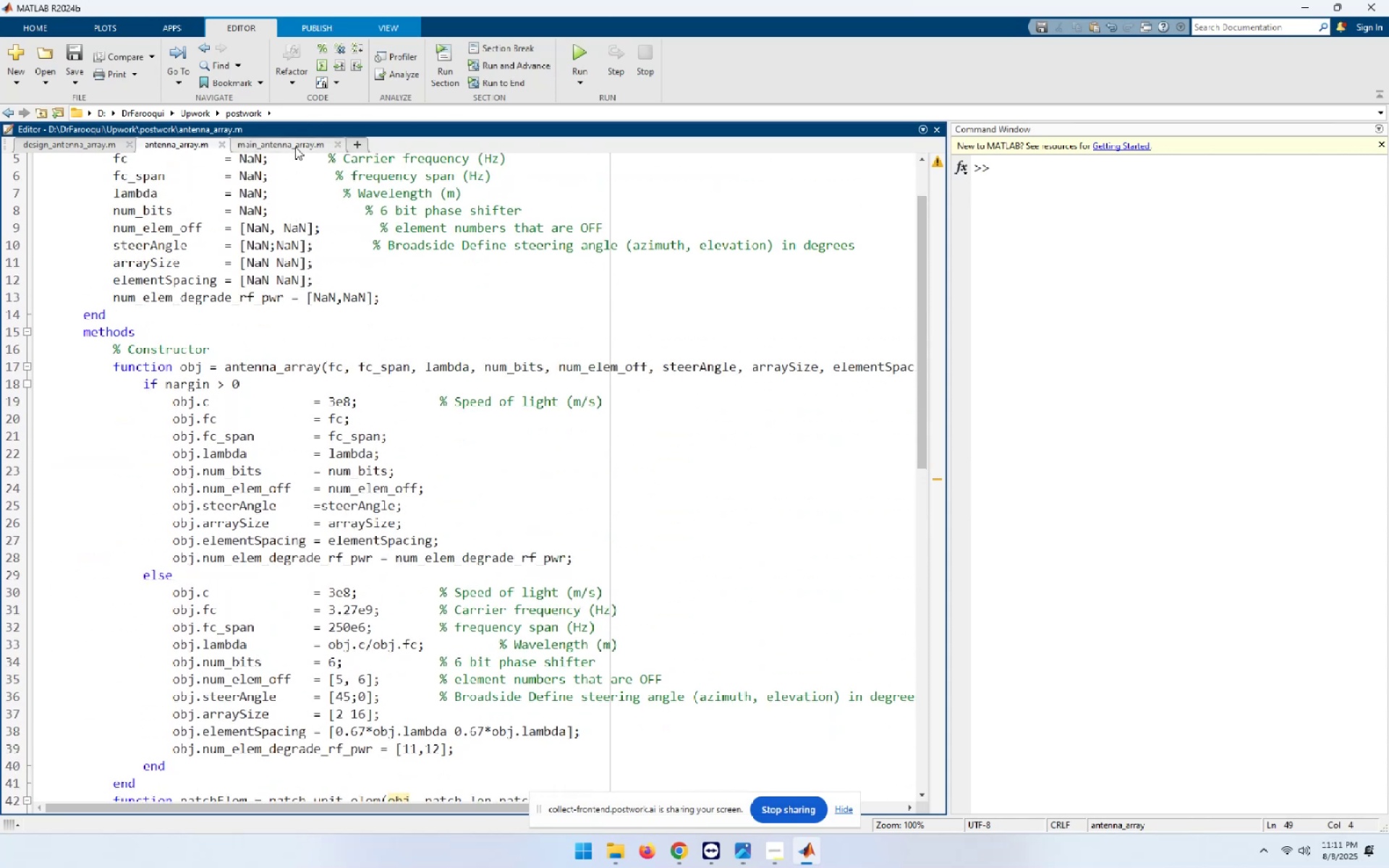 
left_click([295, 147])
 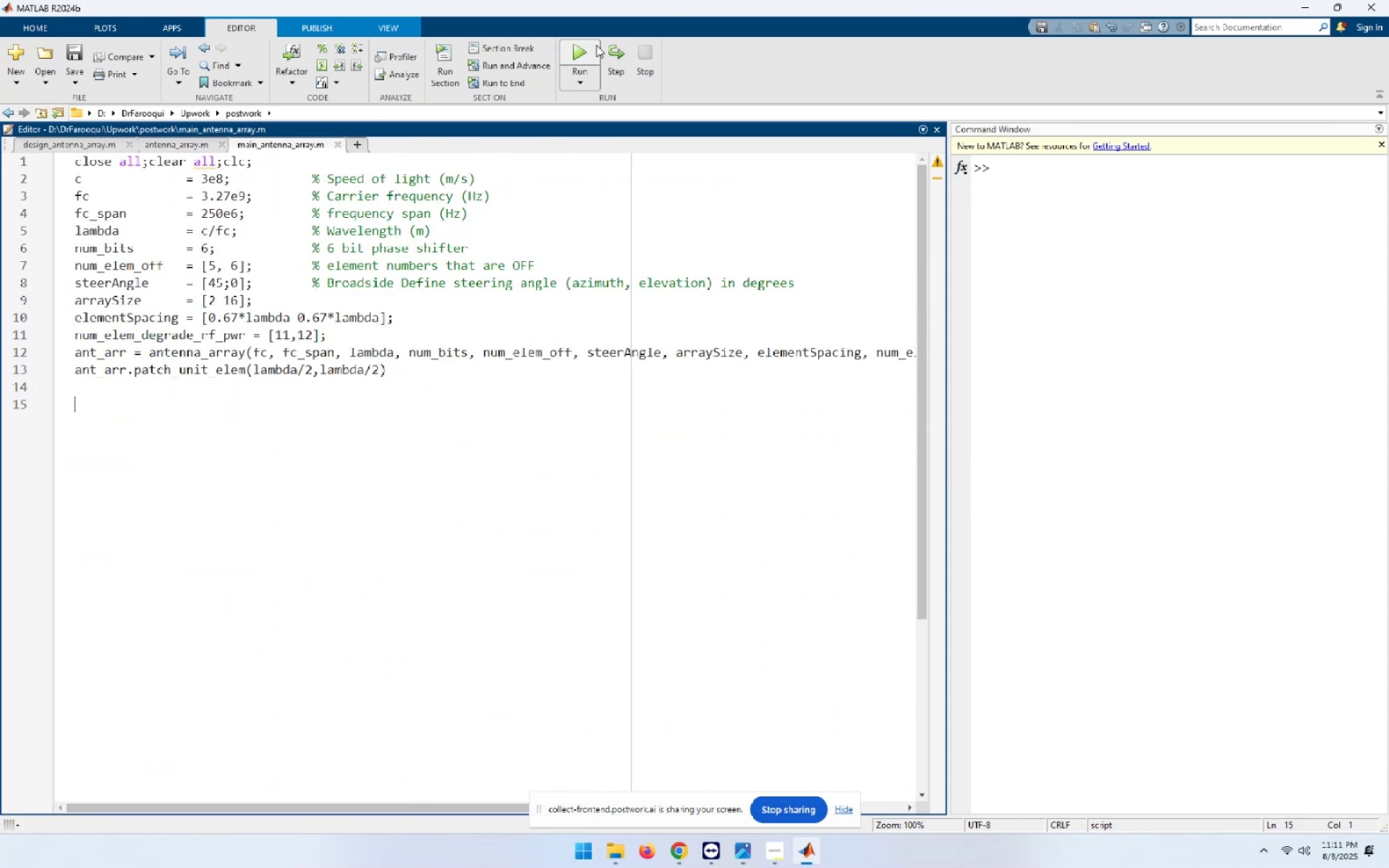 
left_click([588, 51])
 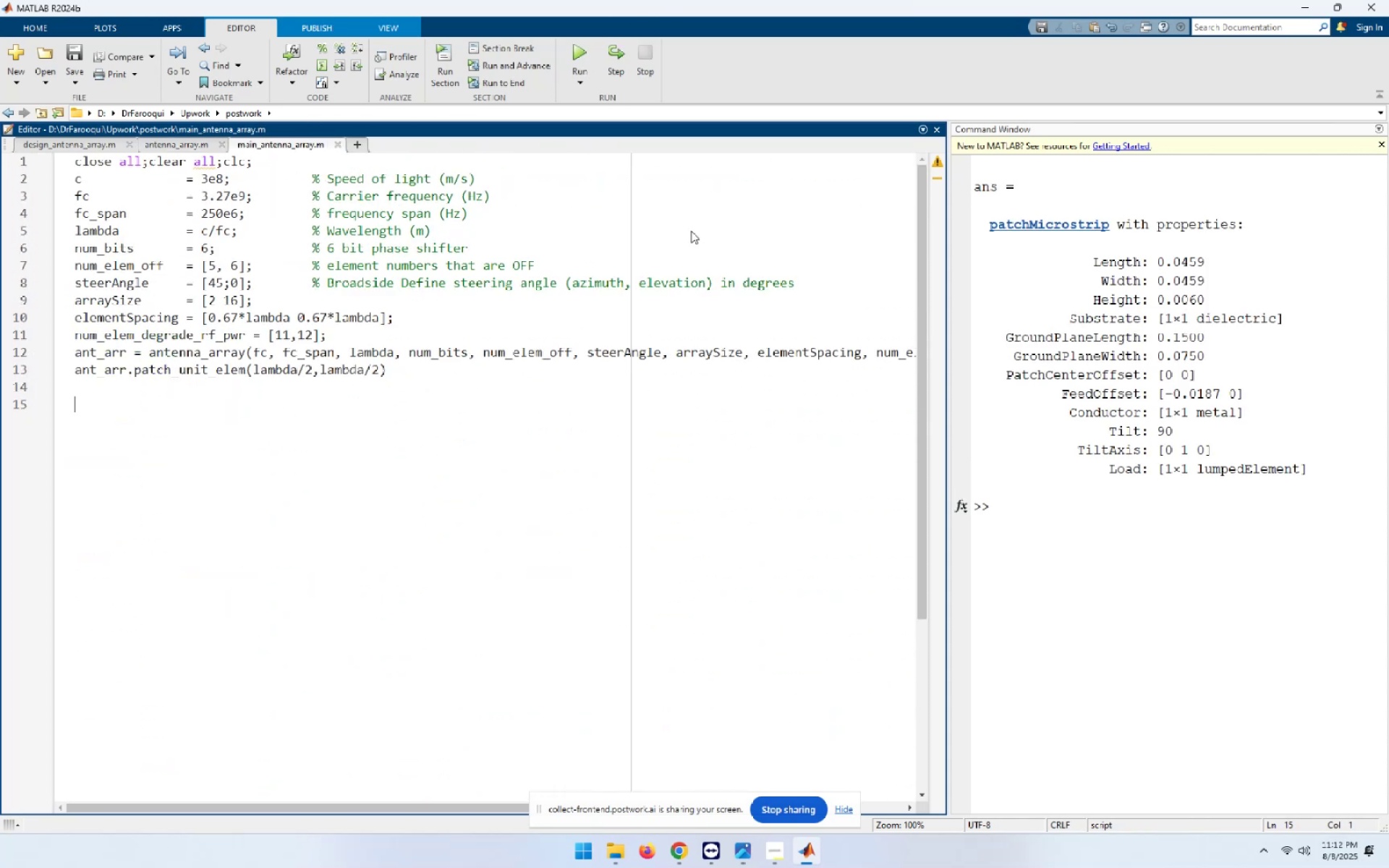 
wait(5.86)
 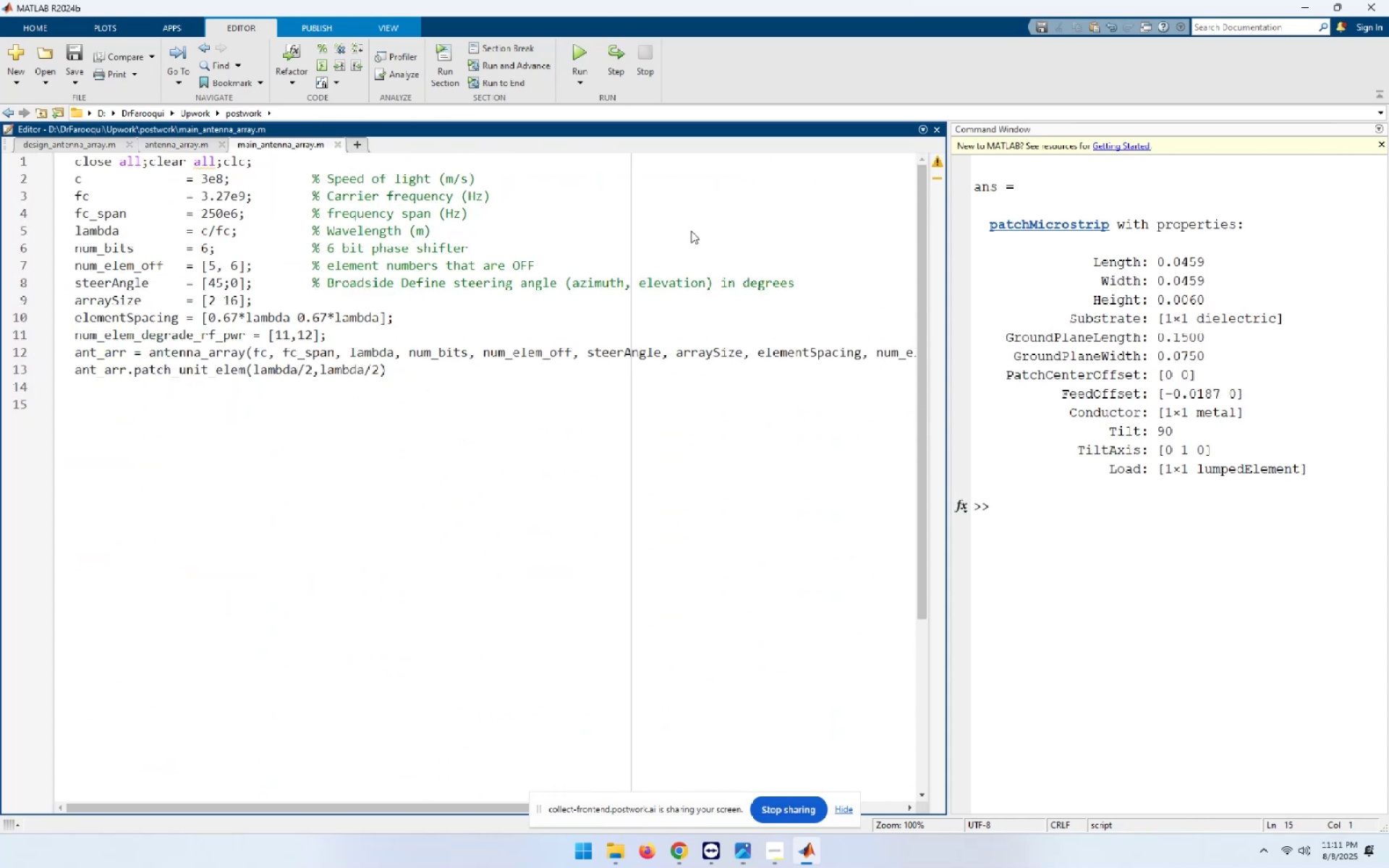 
mouse_move([139, 378])
 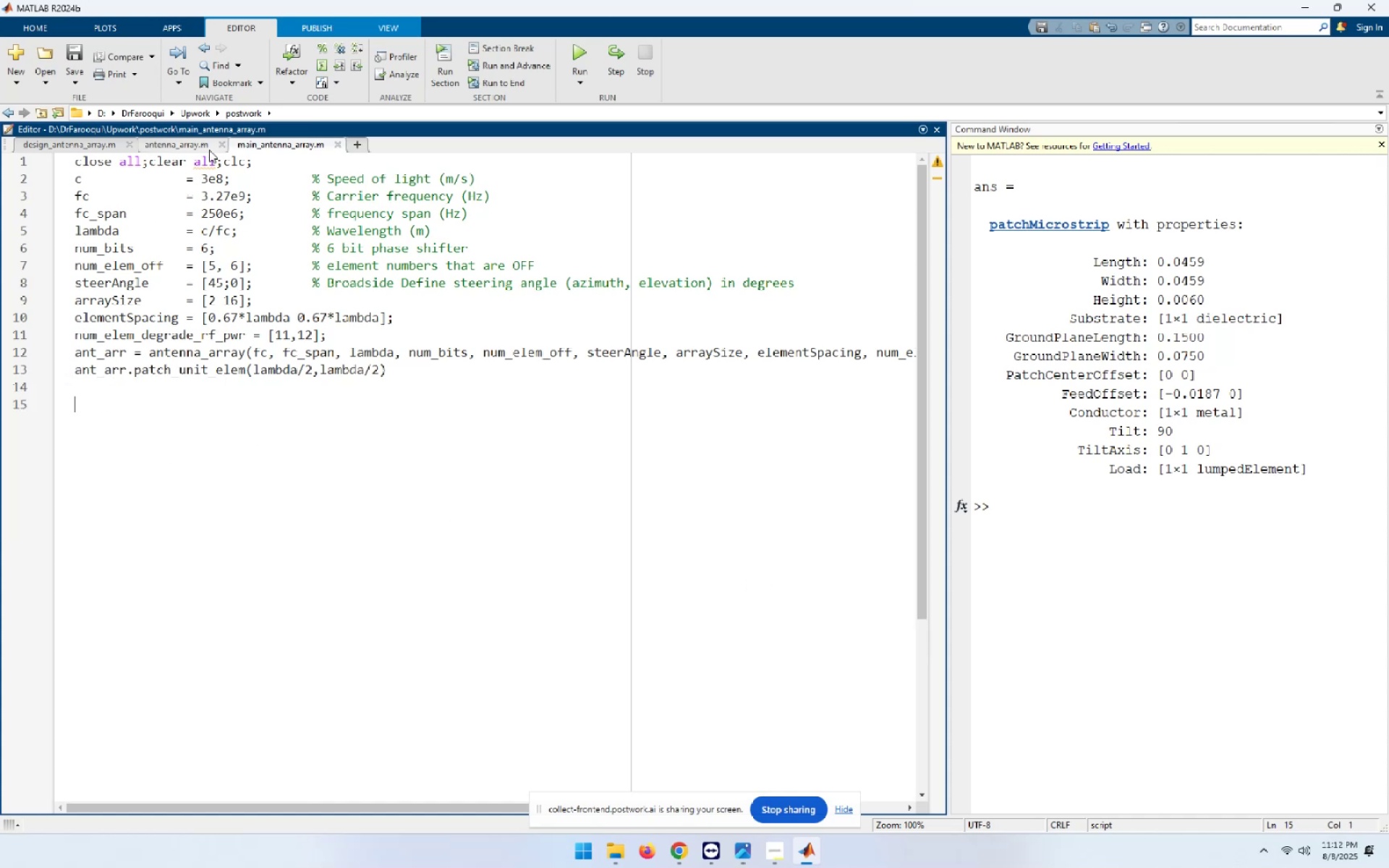 
left_click([181, 149])
 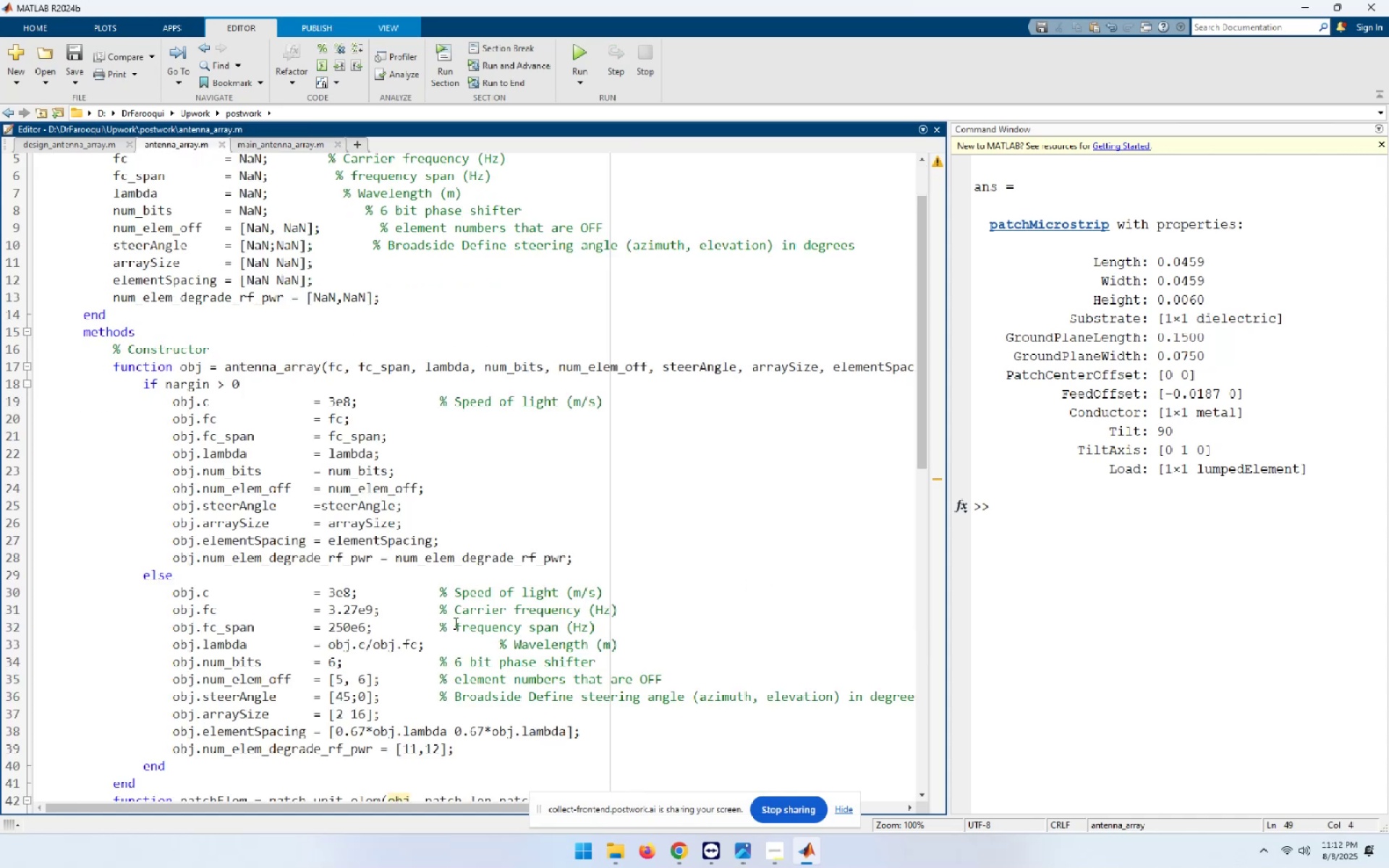 
scroll: coordinate [587, 588], scroll_direction: down, amount: 6.0
 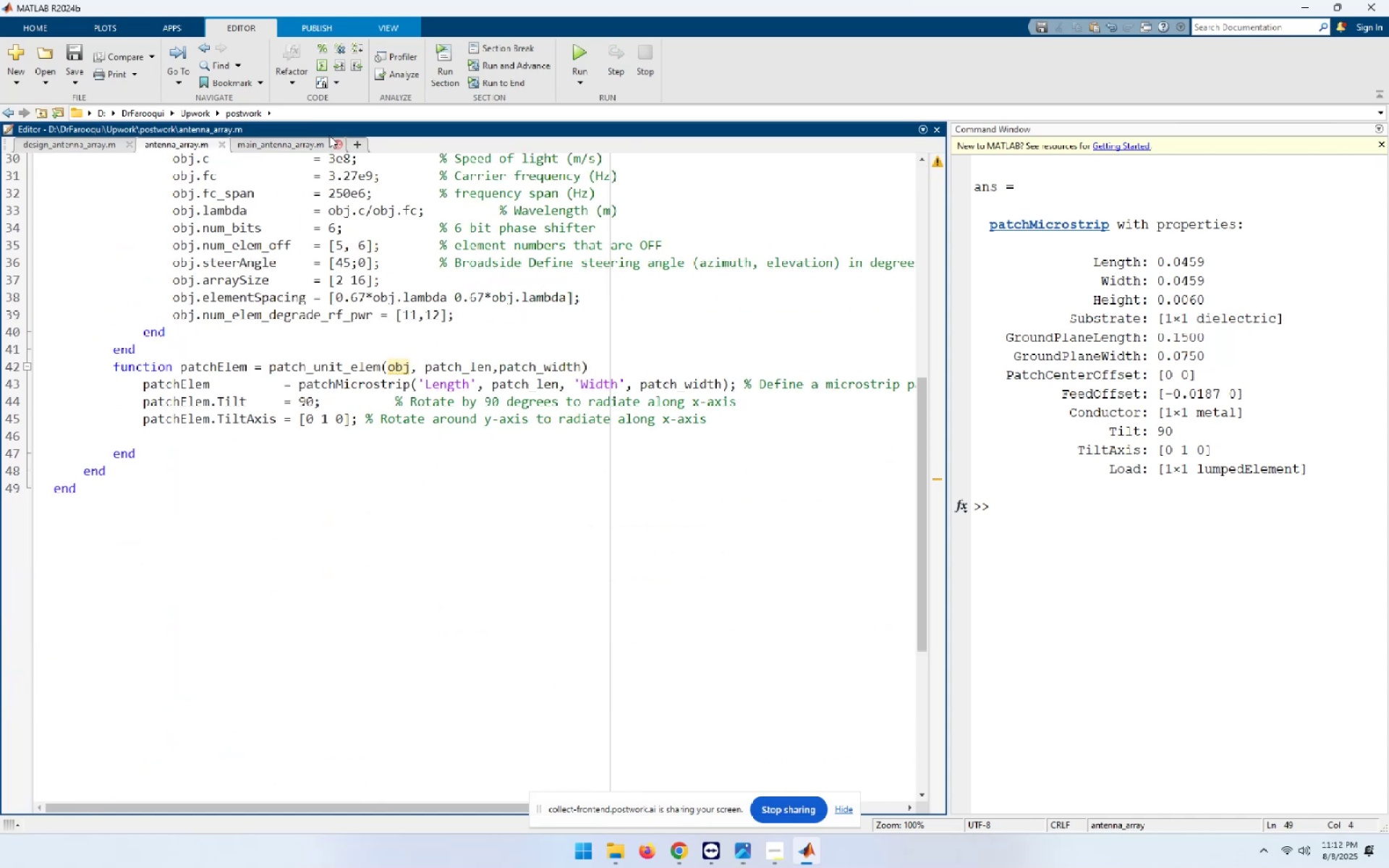 
left_click([302, 145])
 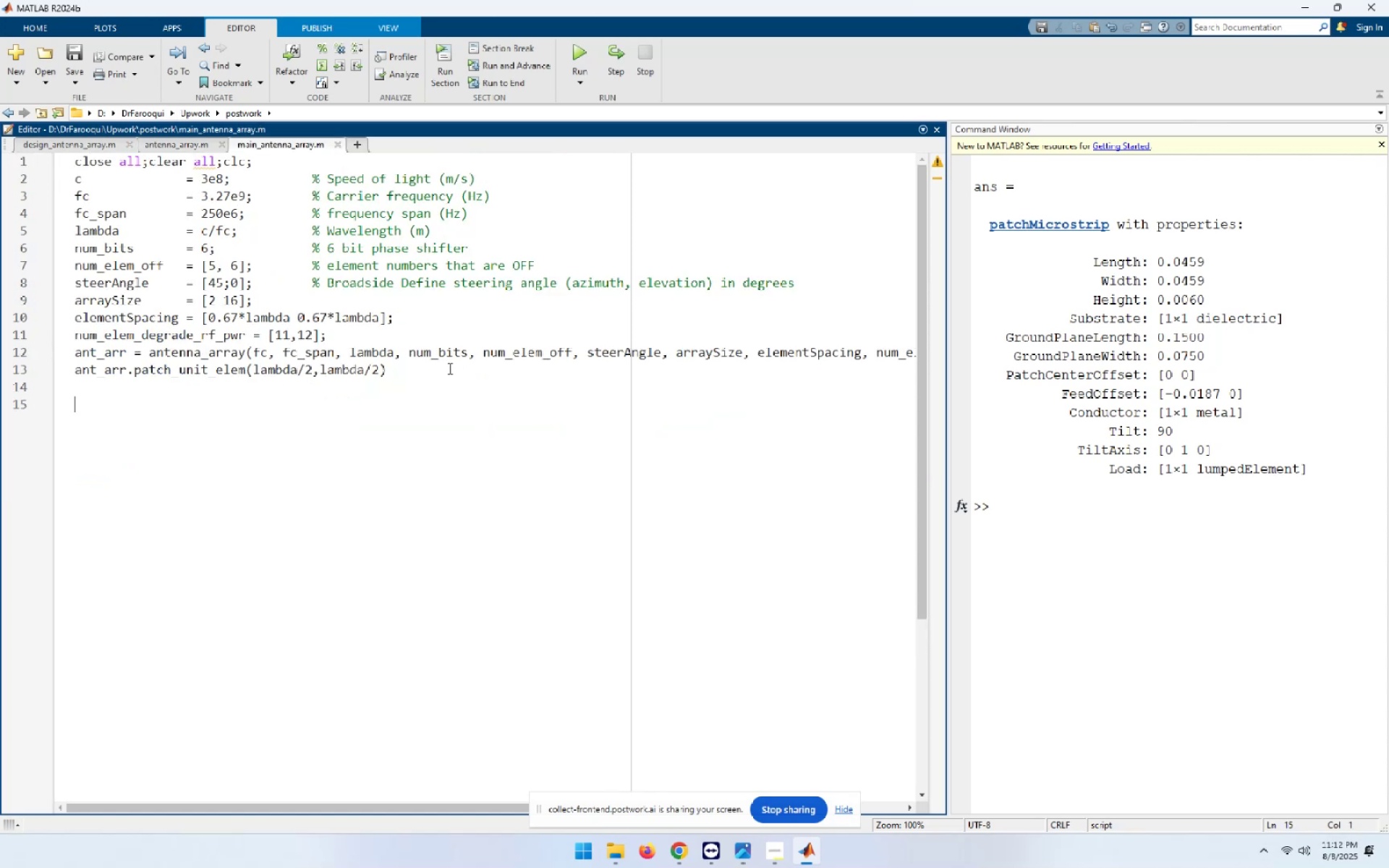 
left_click([409, 369])
 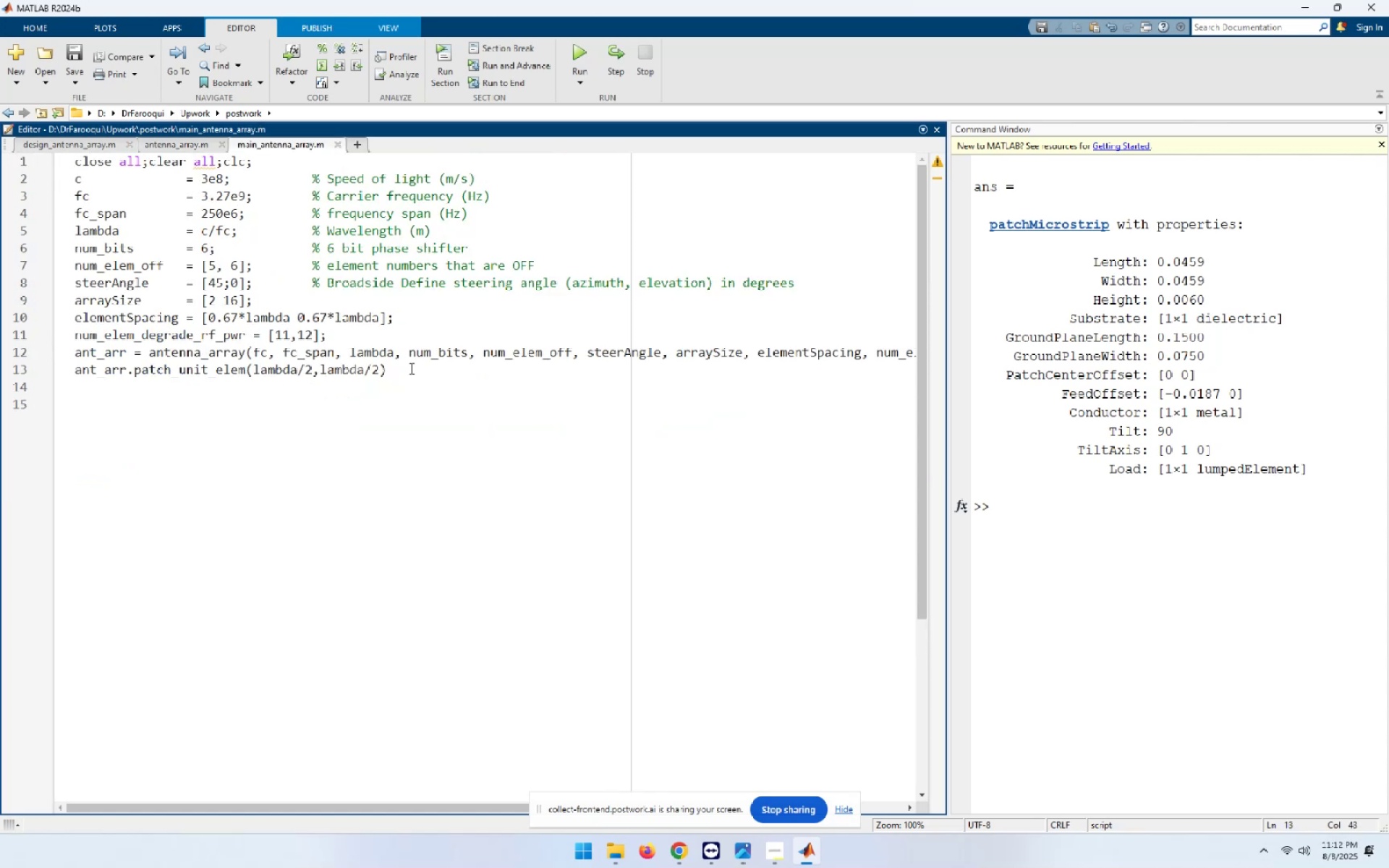 
key(Semicolon)
 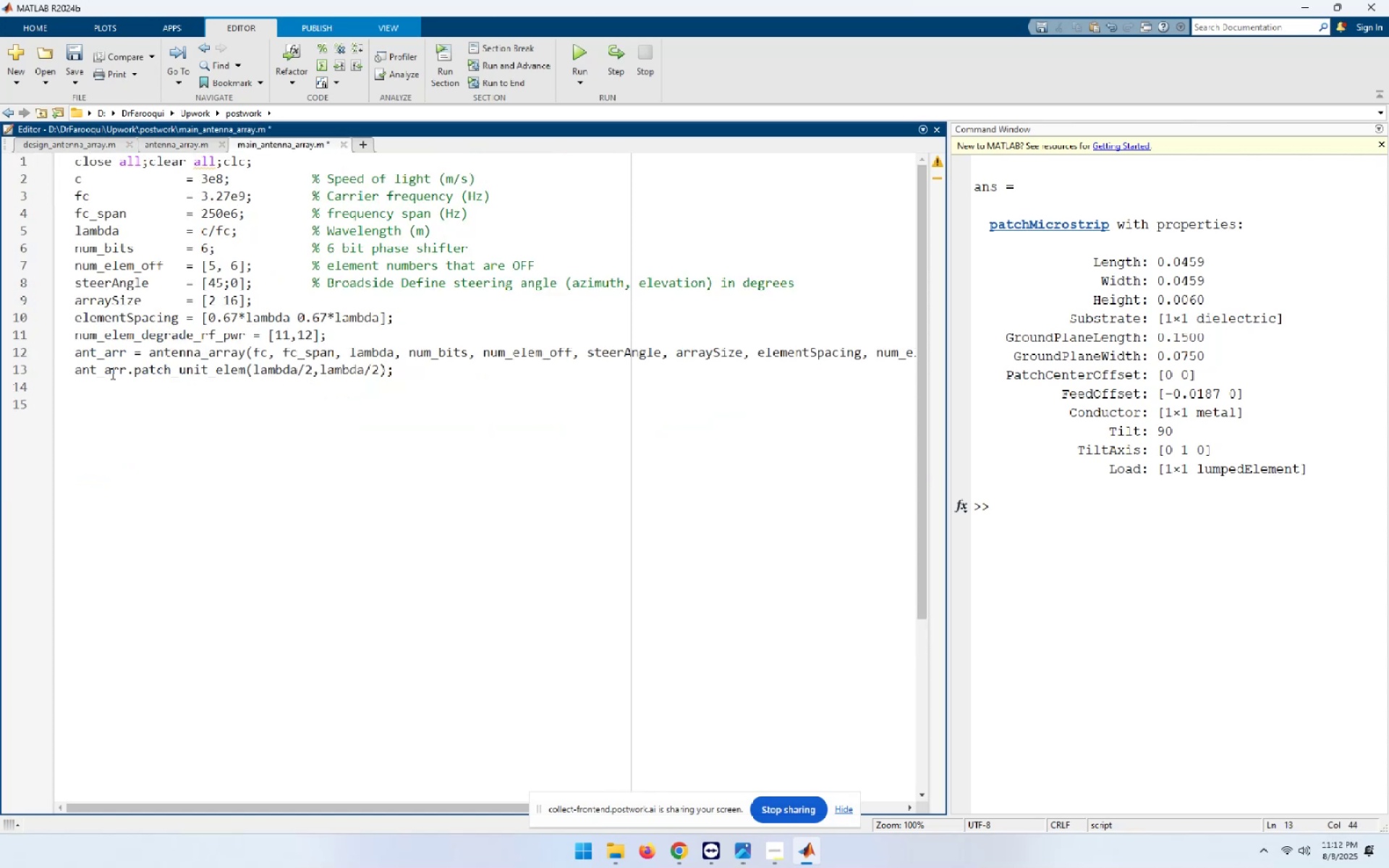 
double_click([101, 367])
 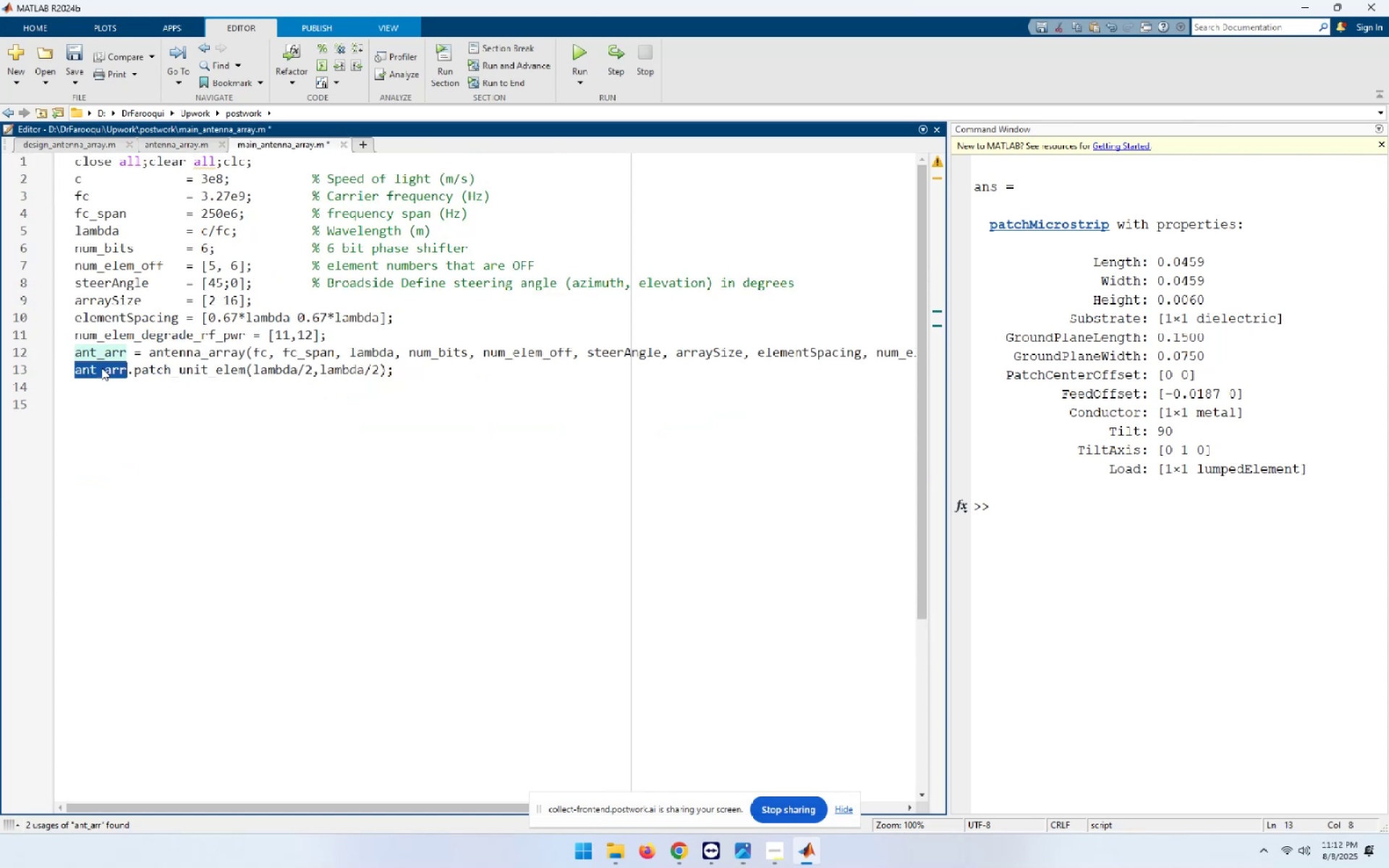 
key(Control+C)
 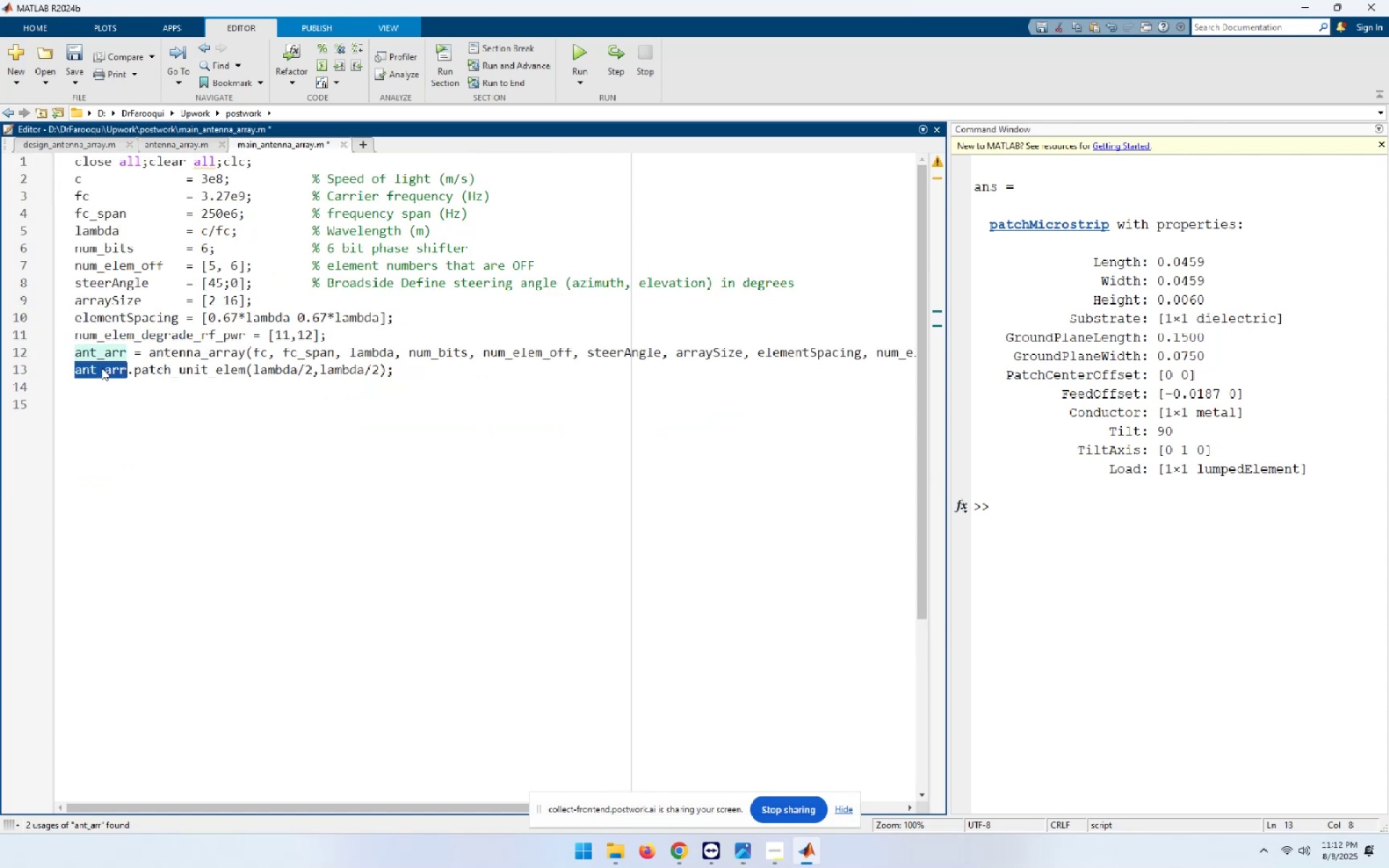 
key(End)
 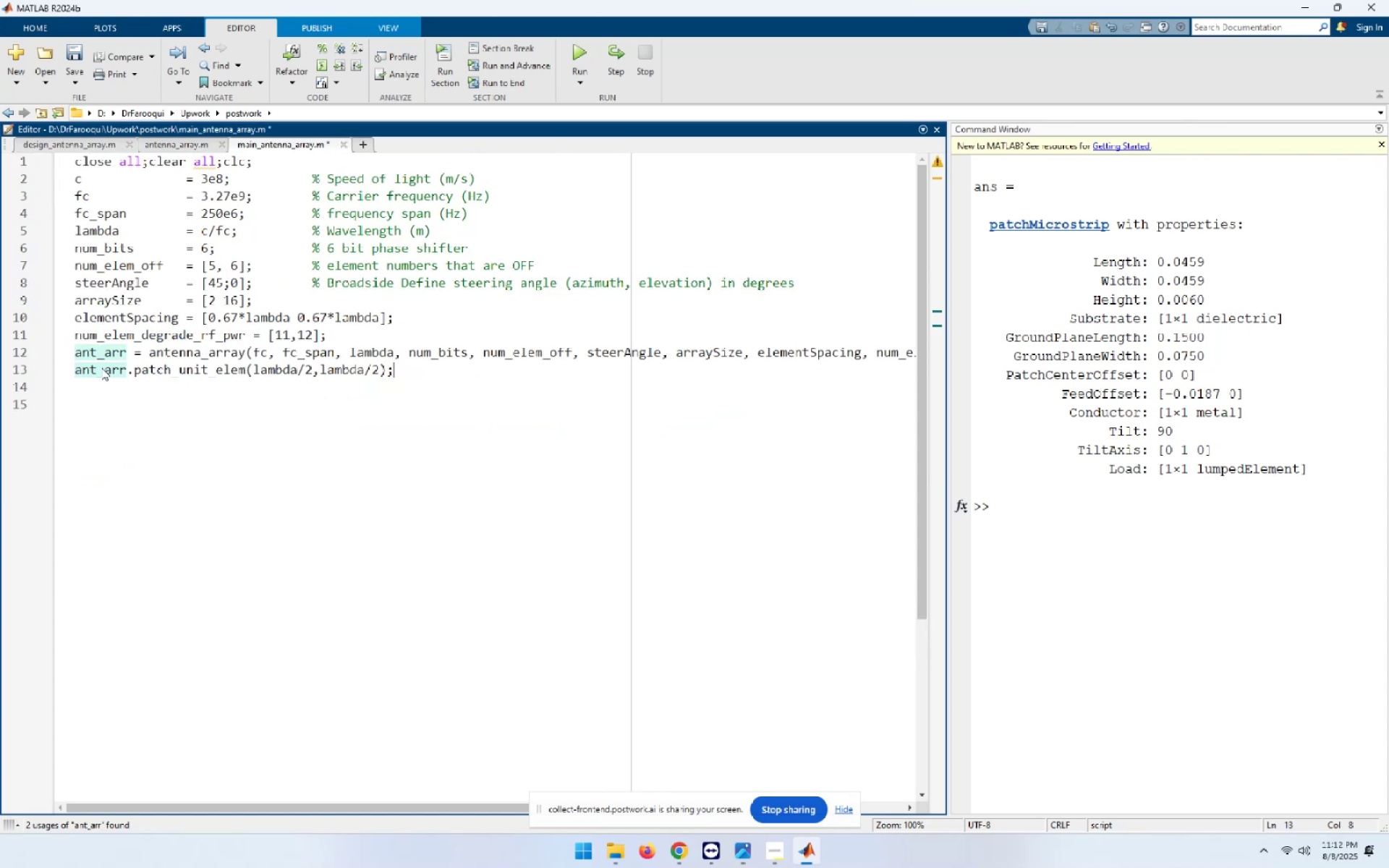 
key(NumpadEnter)
 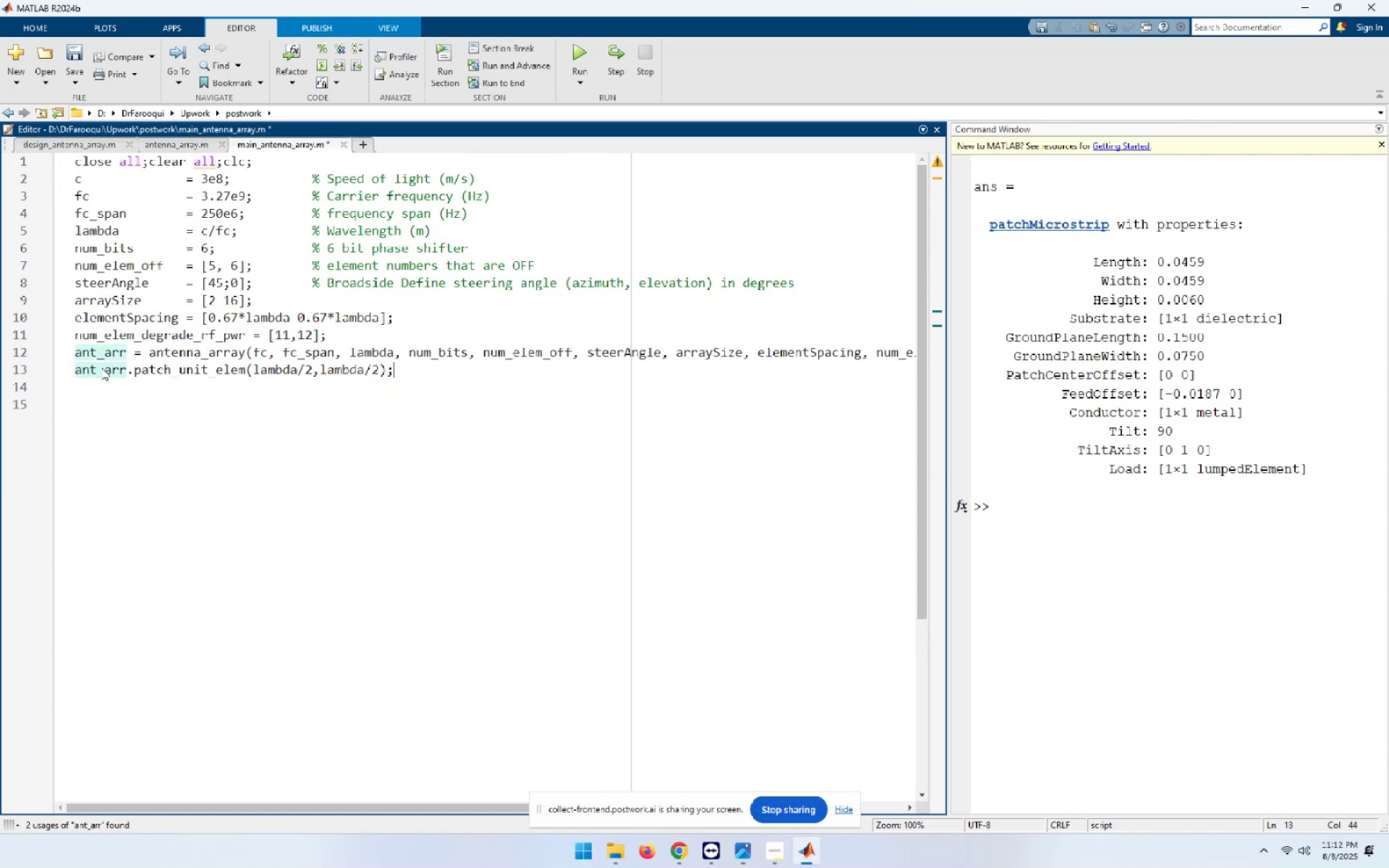 
key(Control+ControlLeft)
 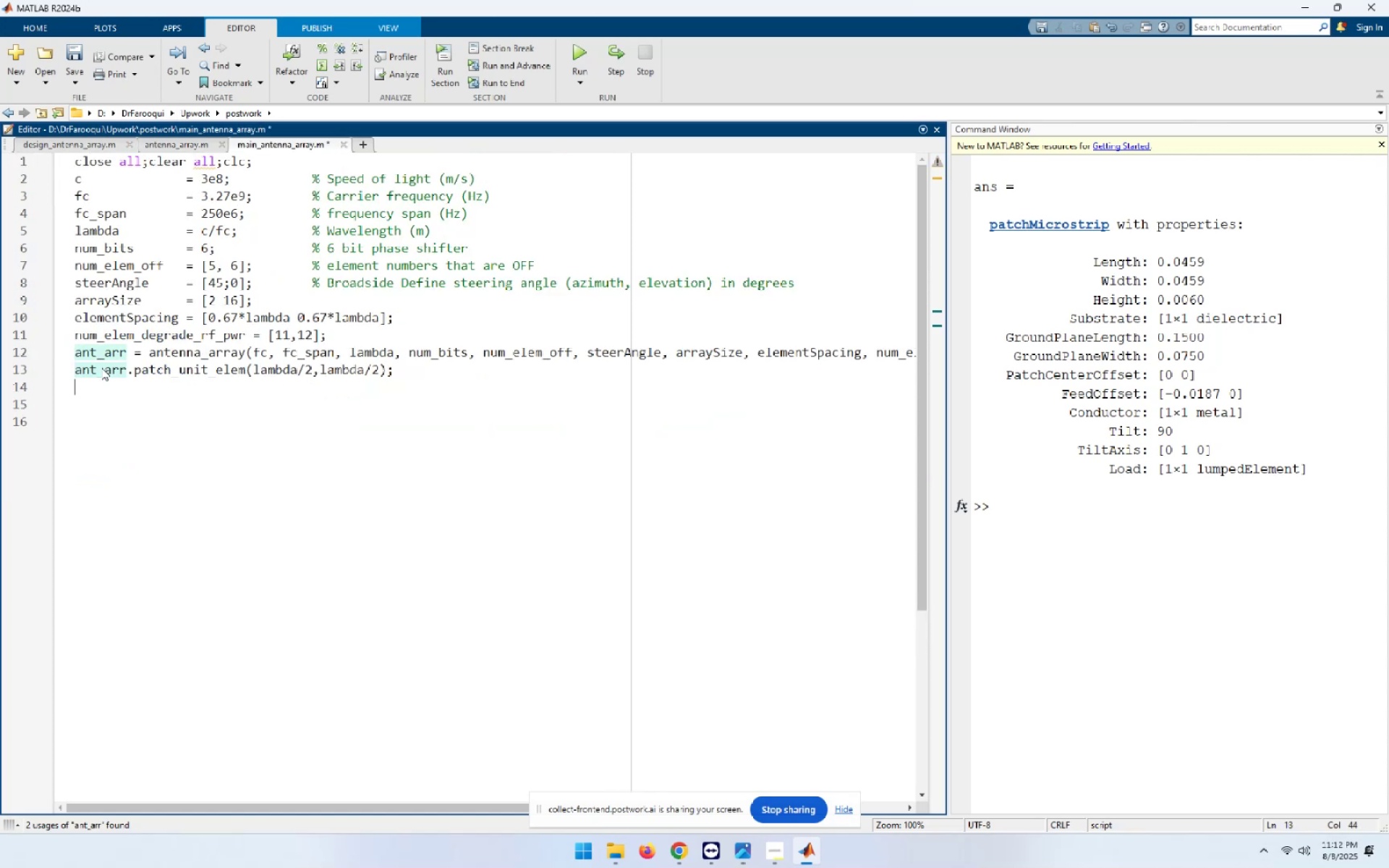 
key(Control+V)
 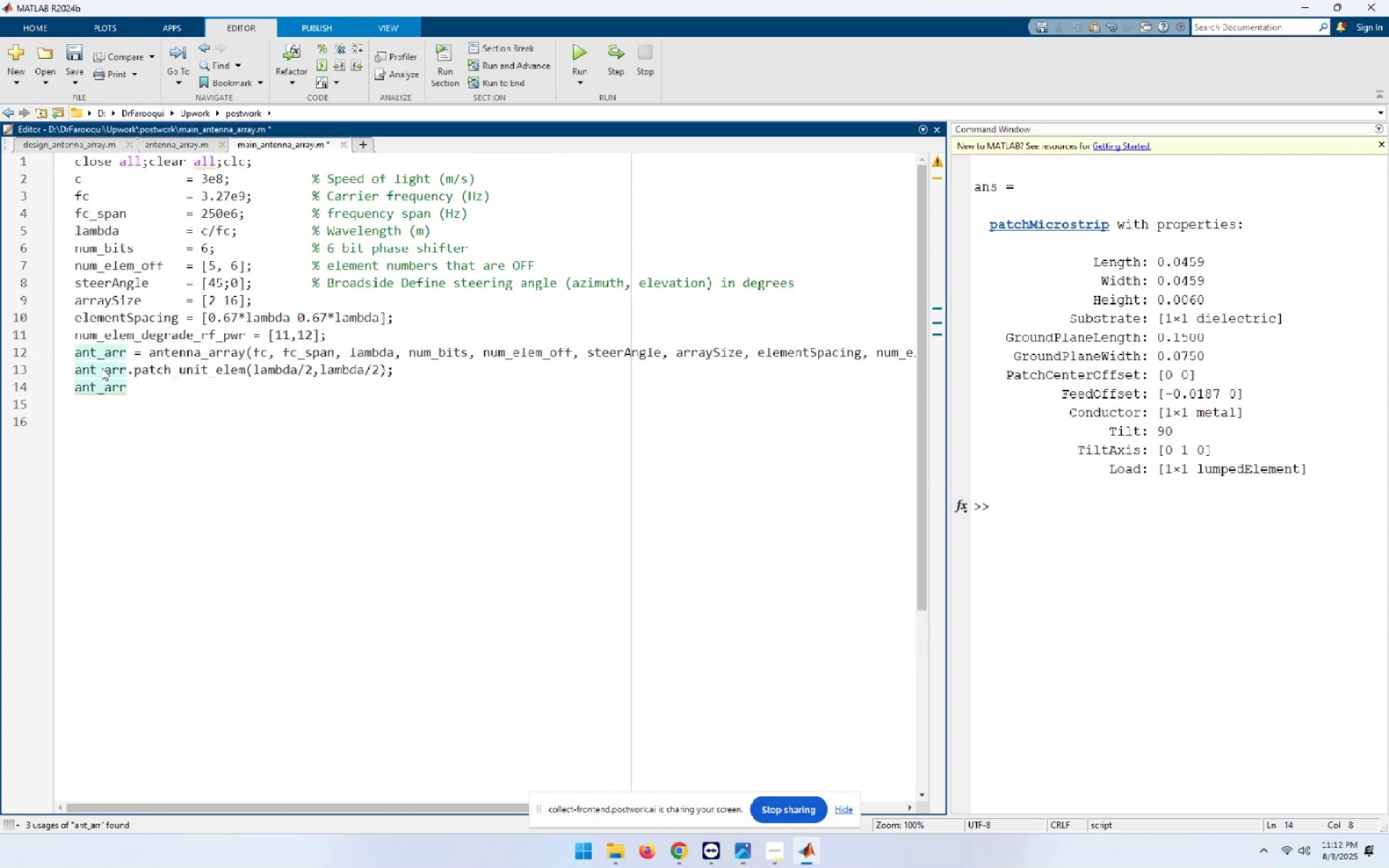 
key(F5)
 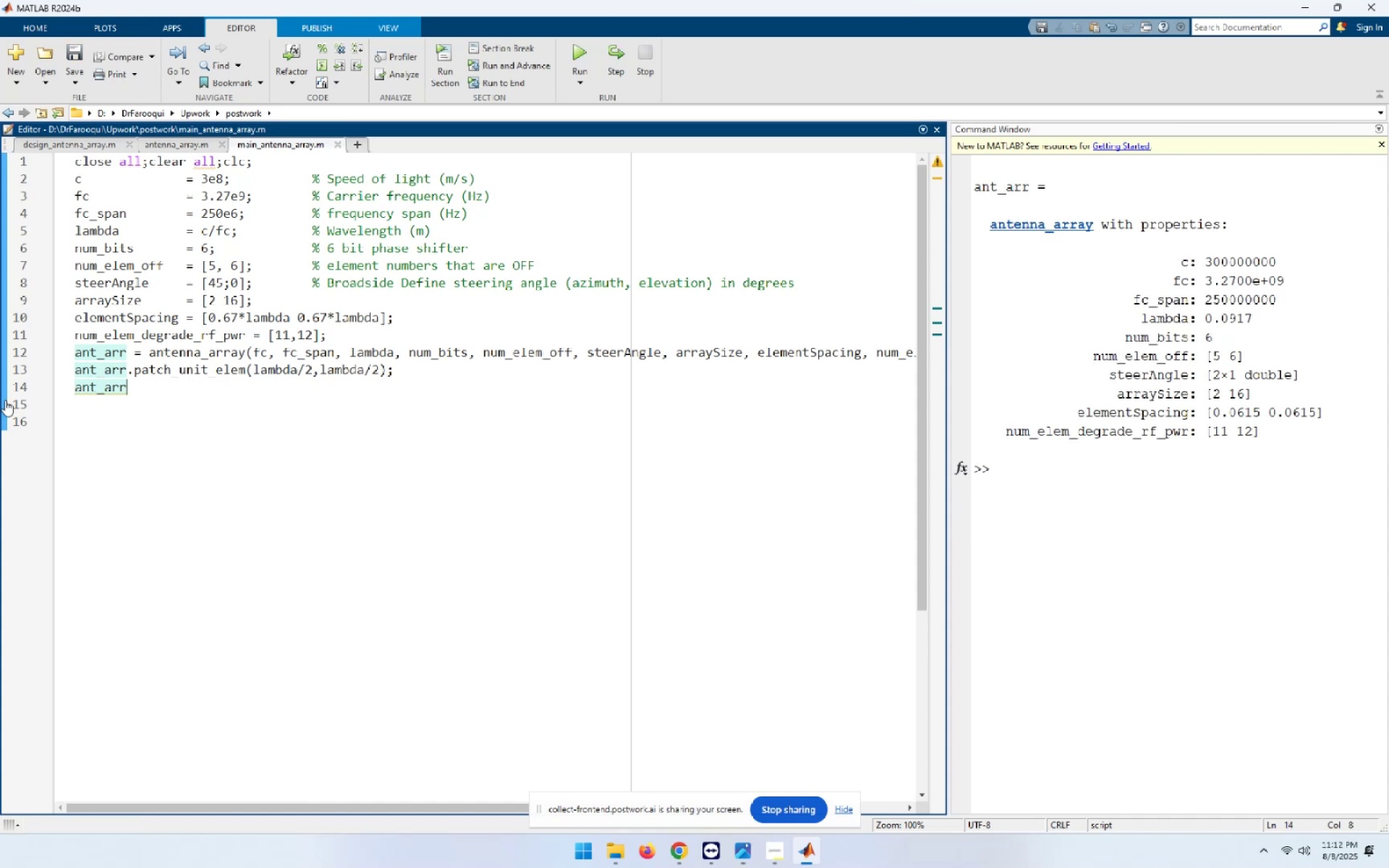 
wait(6.91)
 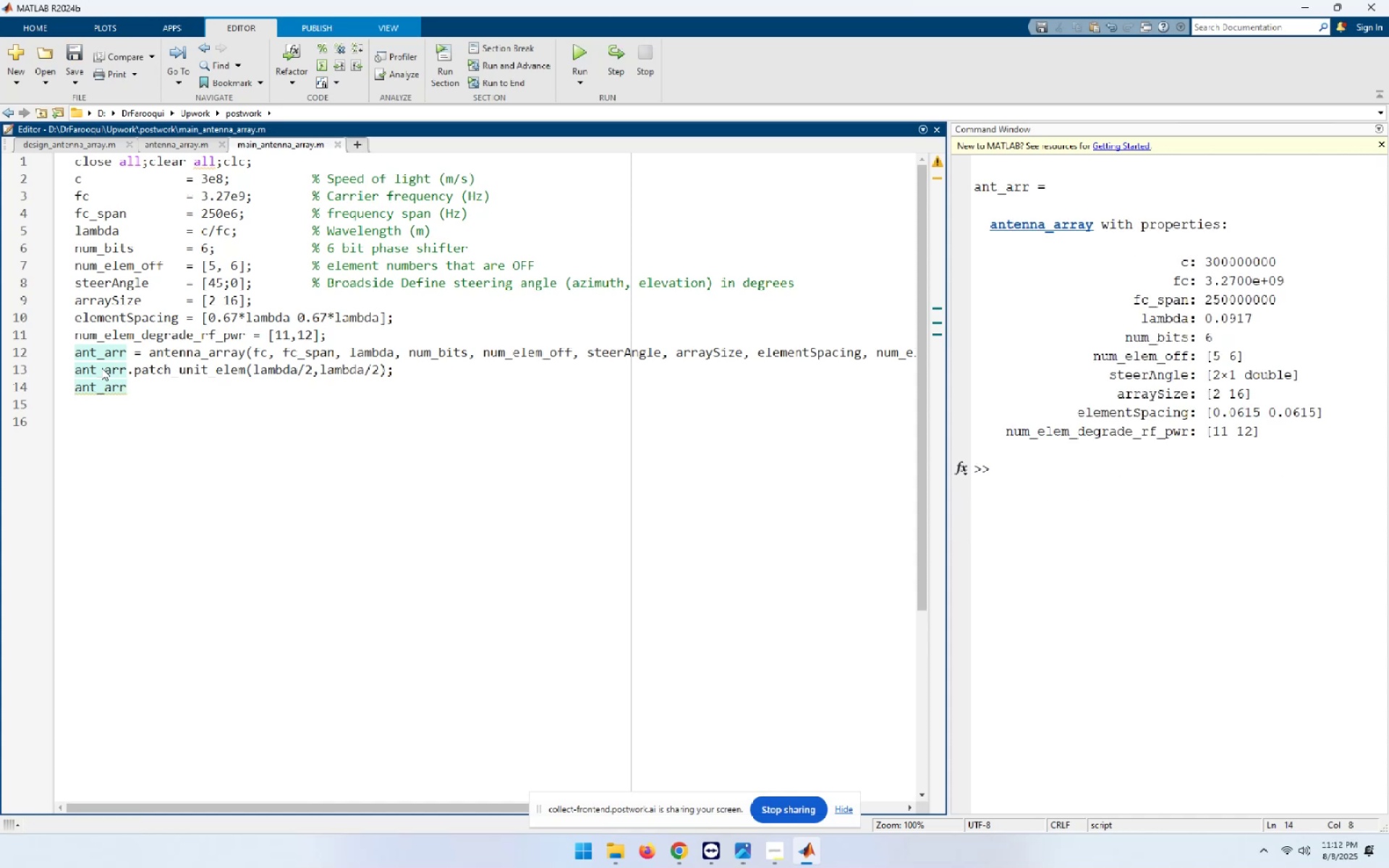 
left_click([210, 412])
 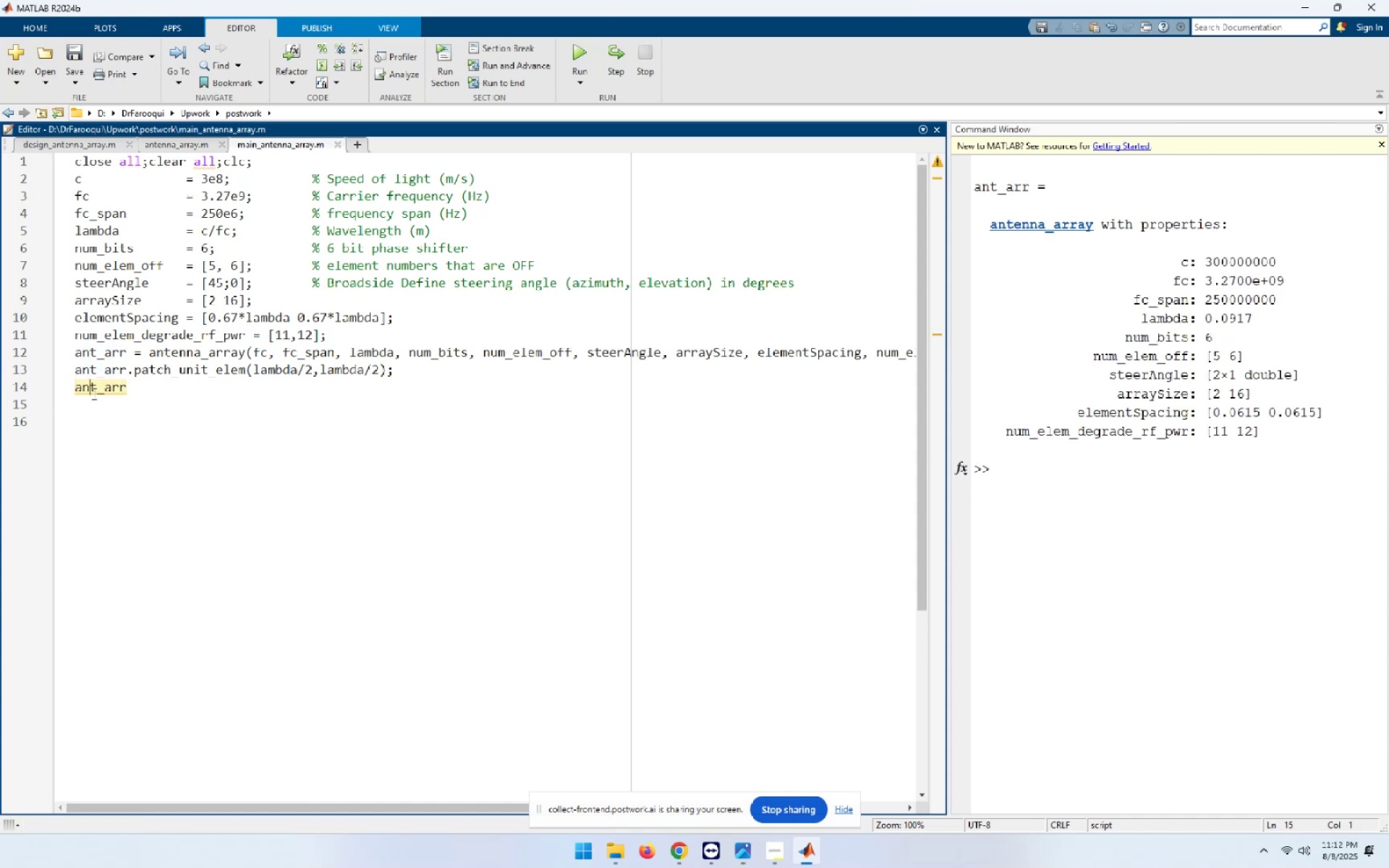 
double_click([93, 393])
 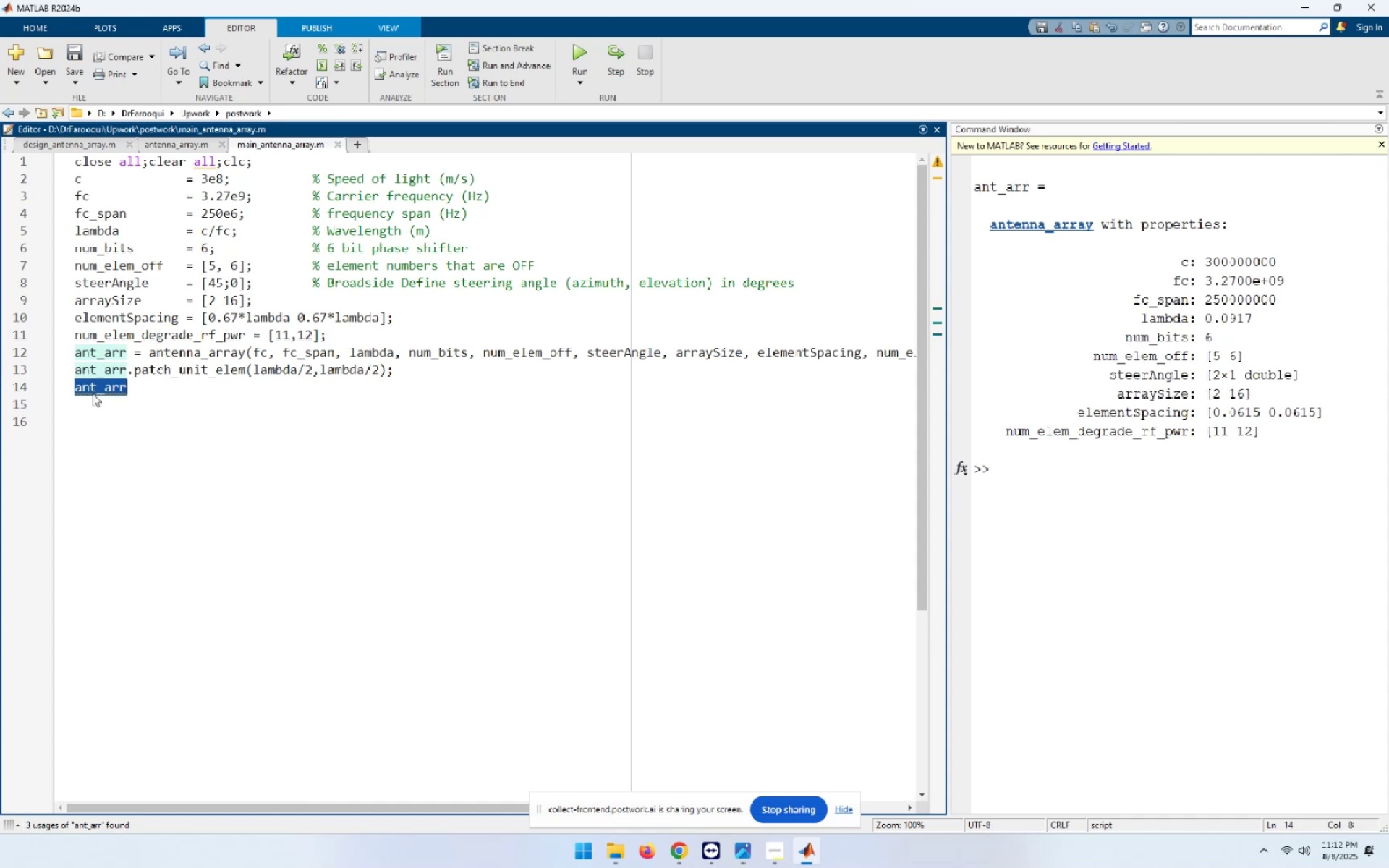 
key(Control+C)
 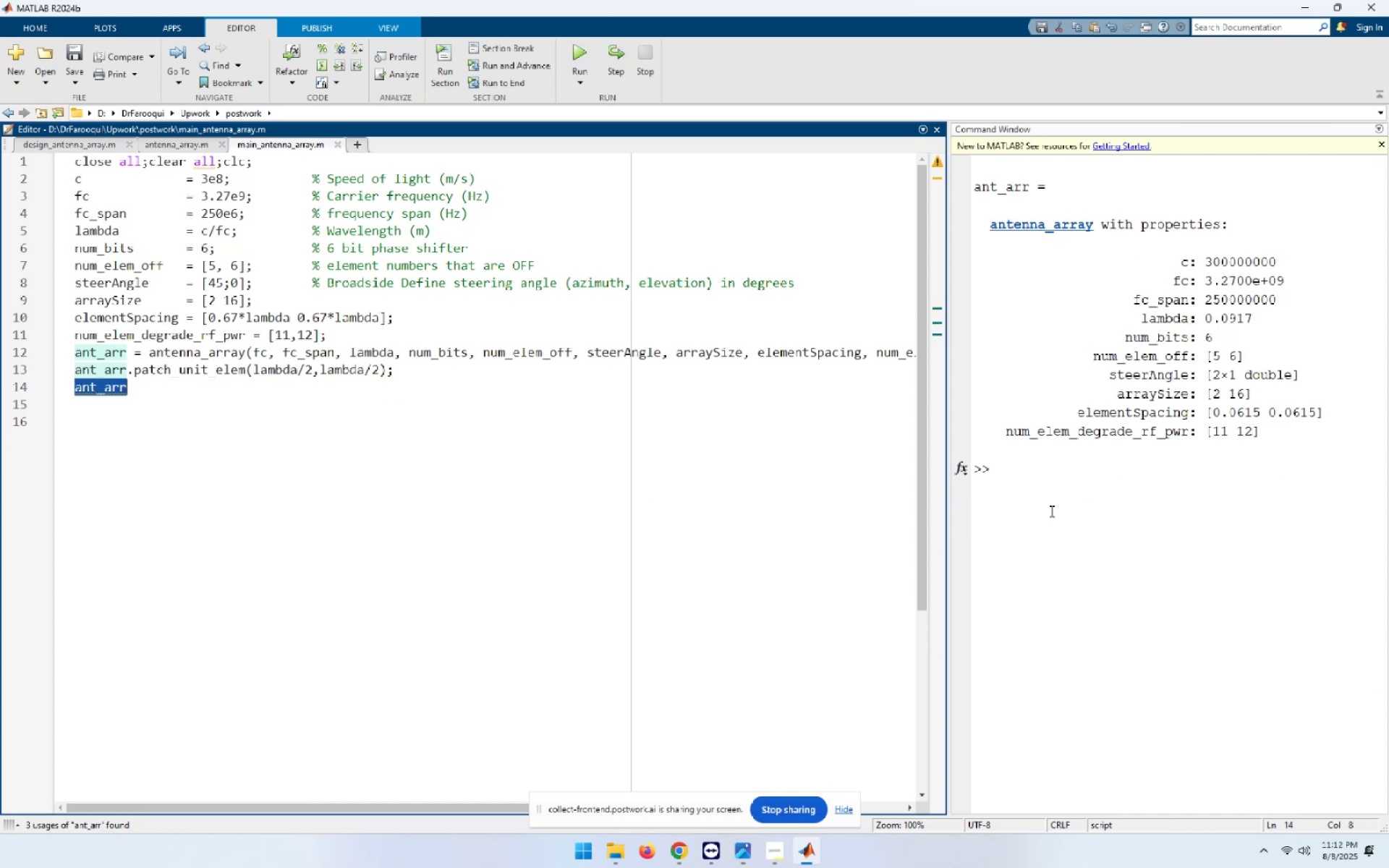 
left_click([1017, 486])
 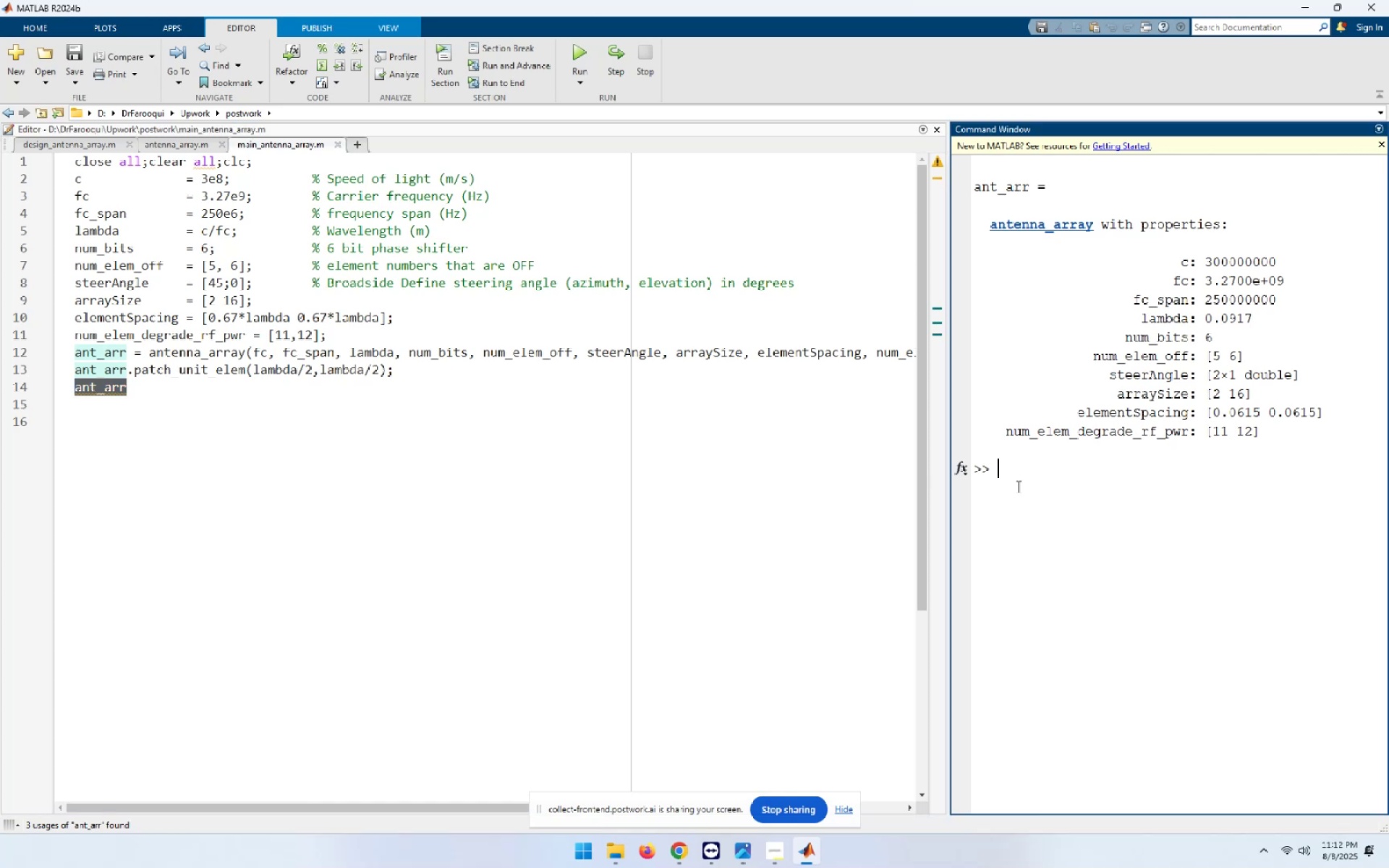 
key(Control+ControlLeft)
 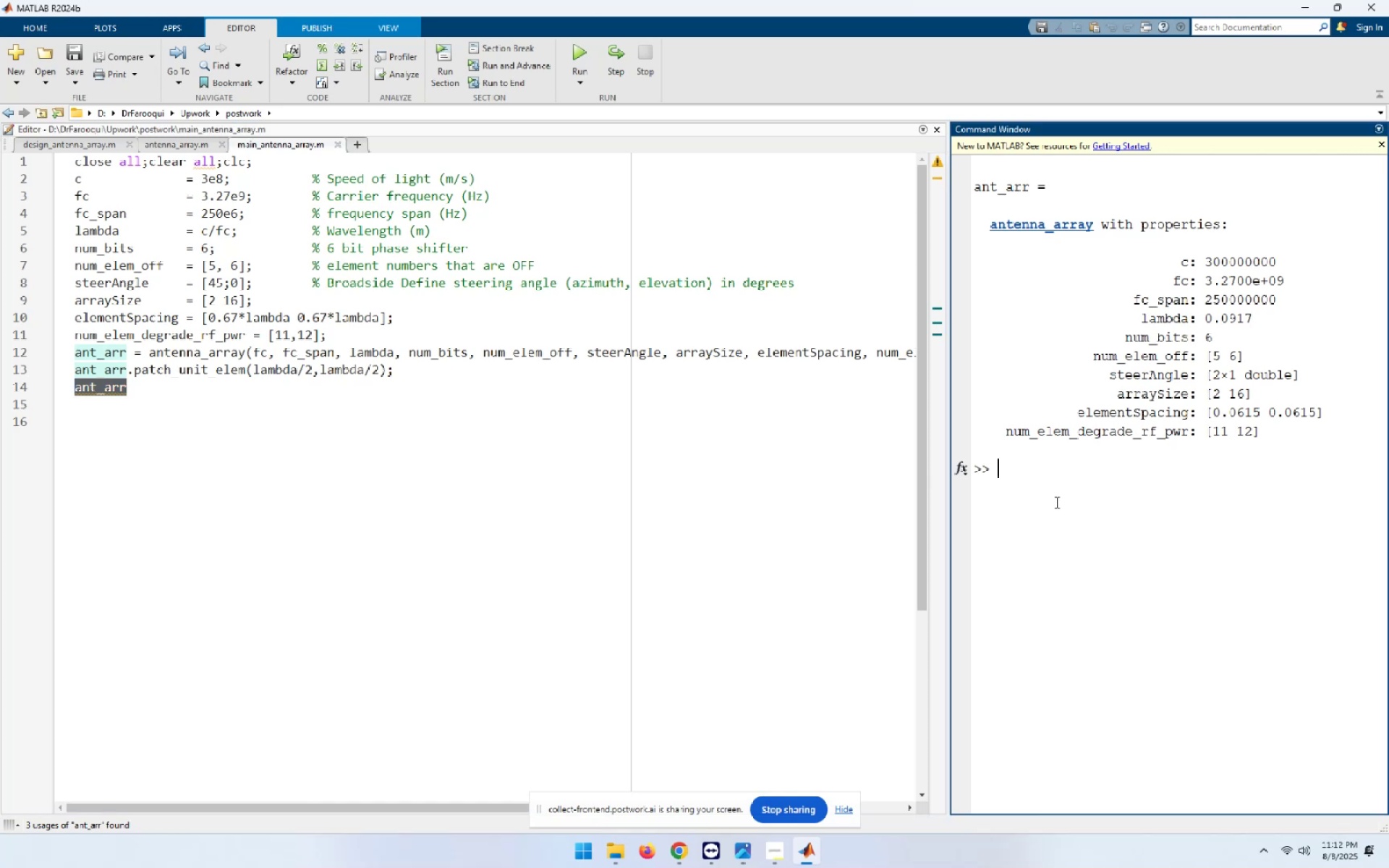 
key(Control+V)
 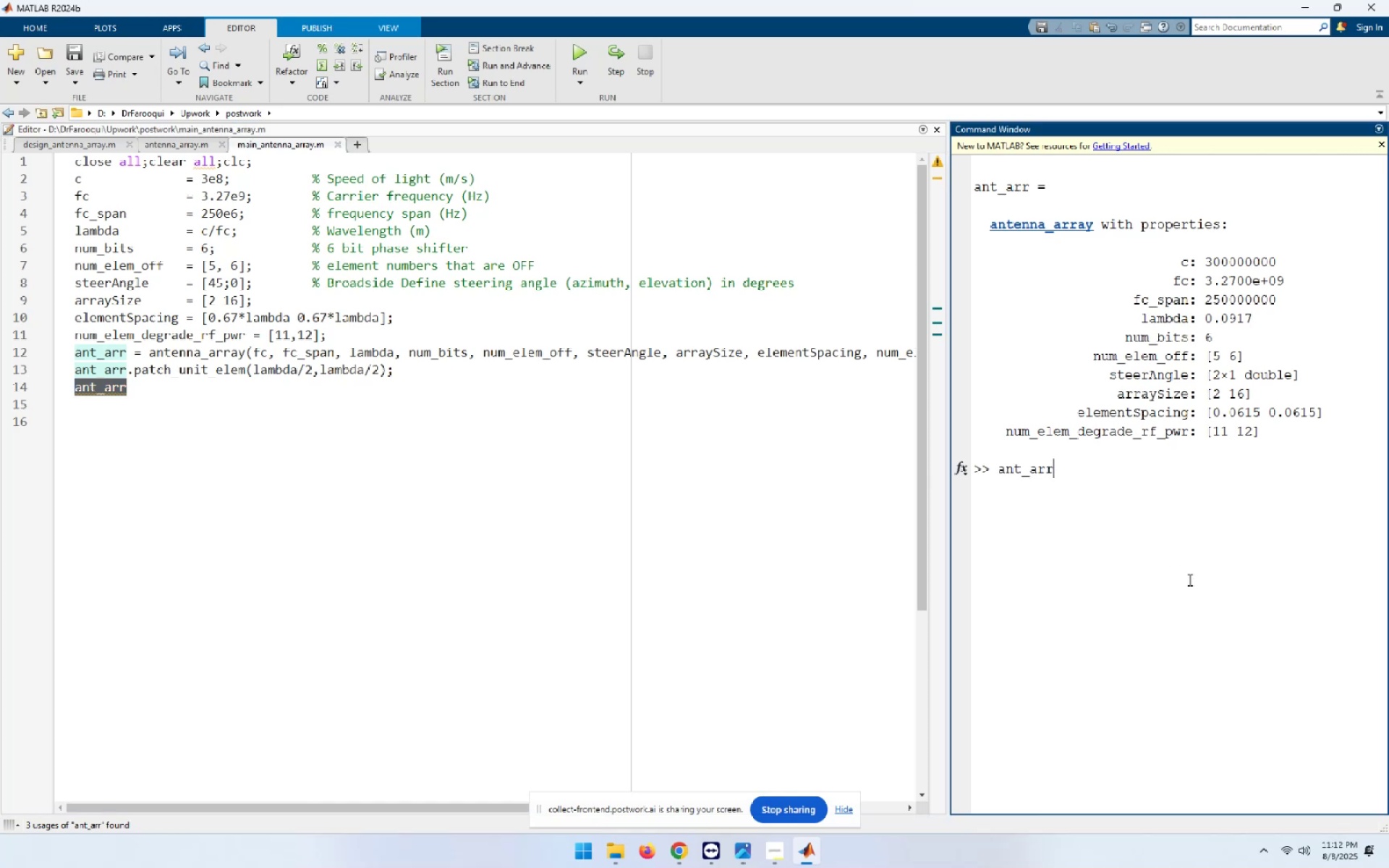 
type(.)
key(Tab)
type(pa)
key(Backspace)
key(Backspace)
key(Escape)
 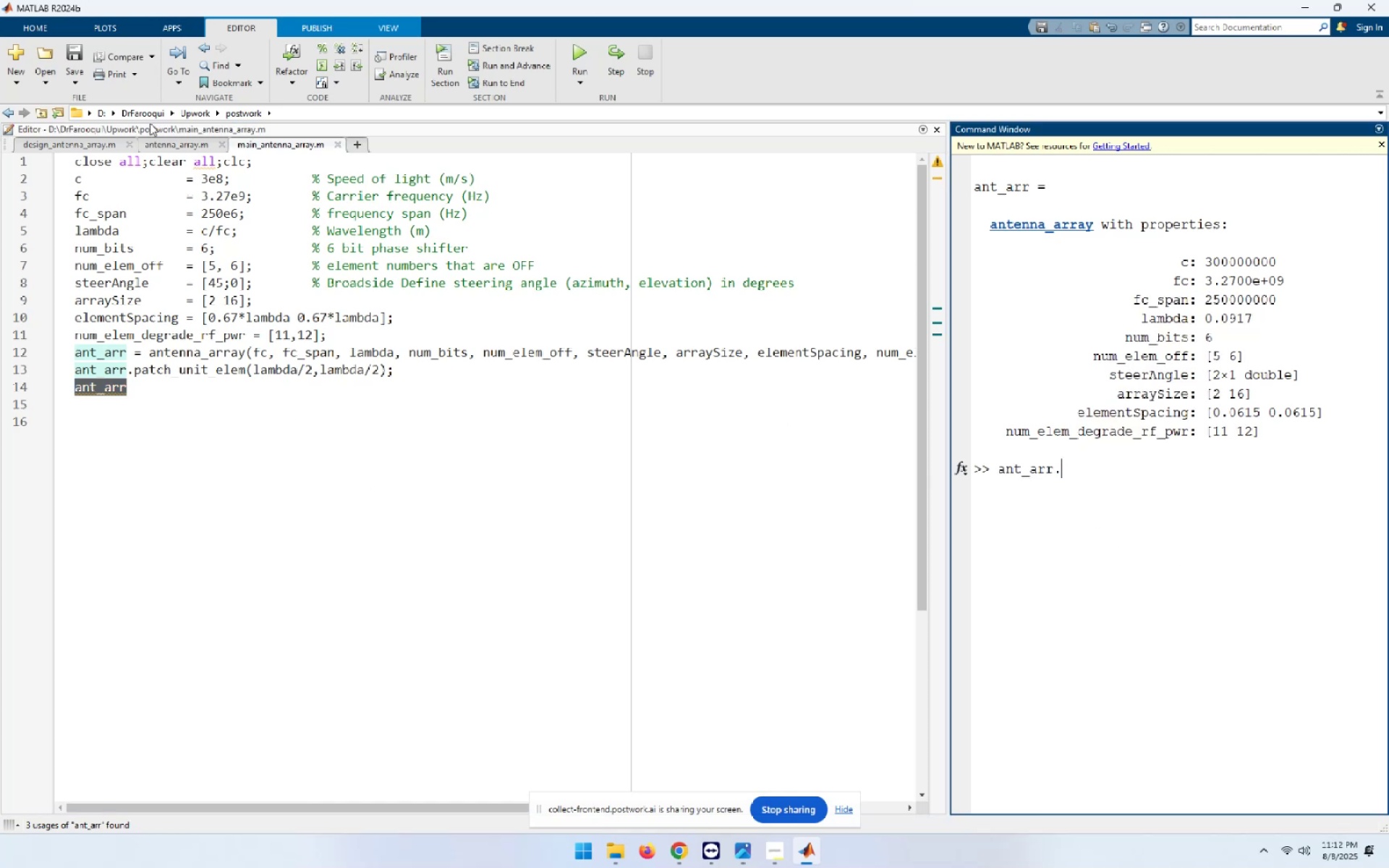 
left_click([166, 141])
 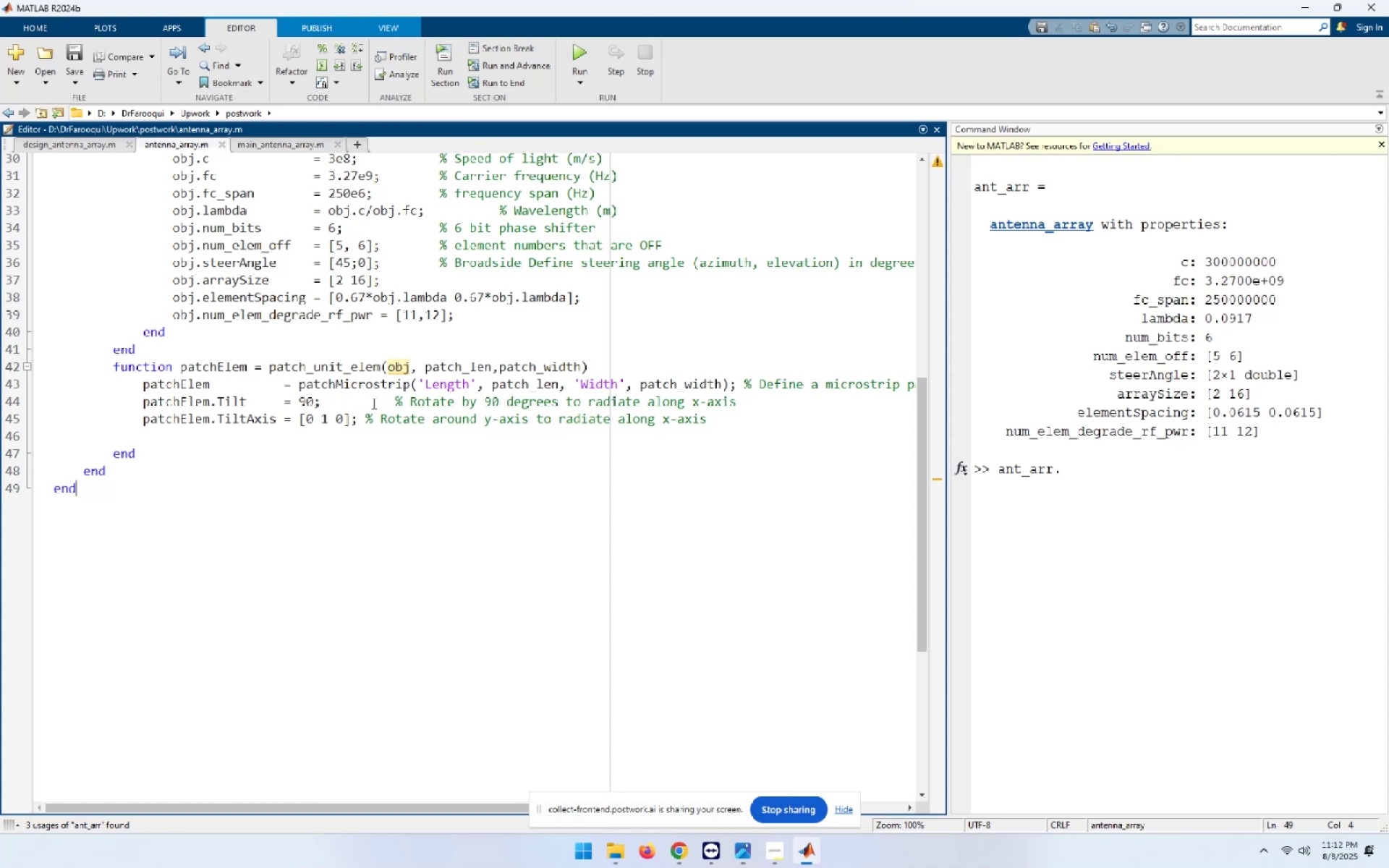 
left_click([412, 498])
 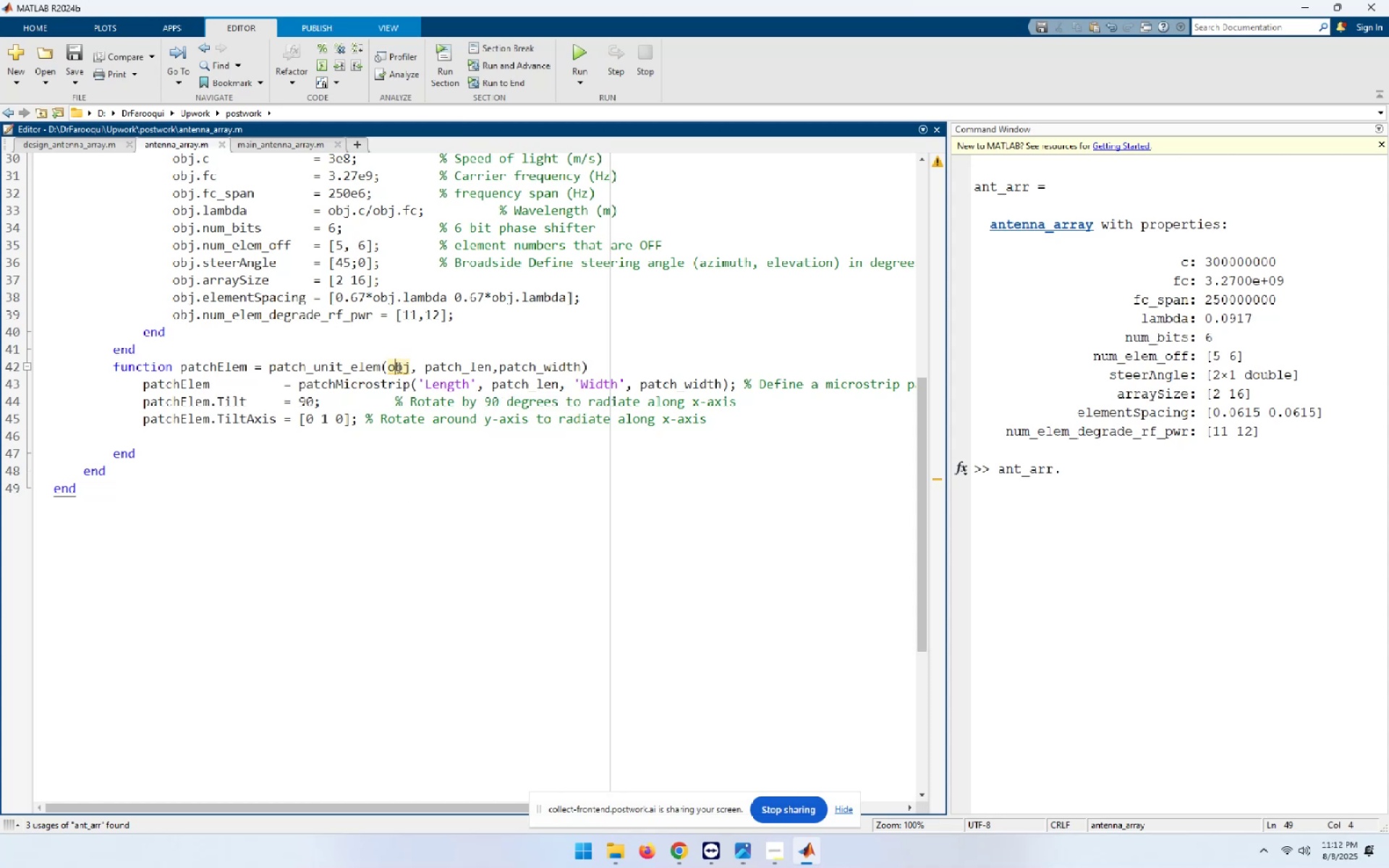 
double_click([398, 367])
 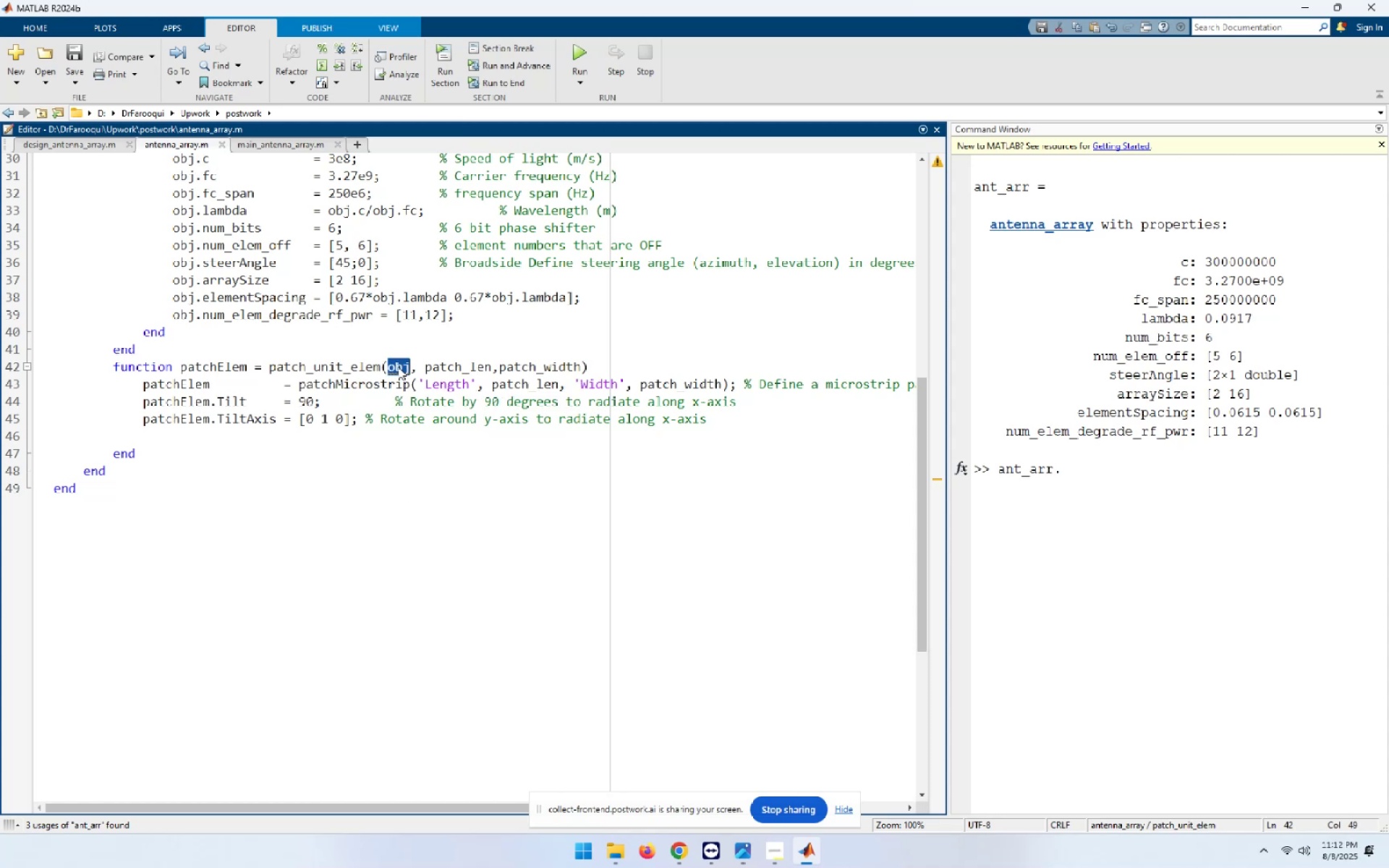 
key(Control+C)
 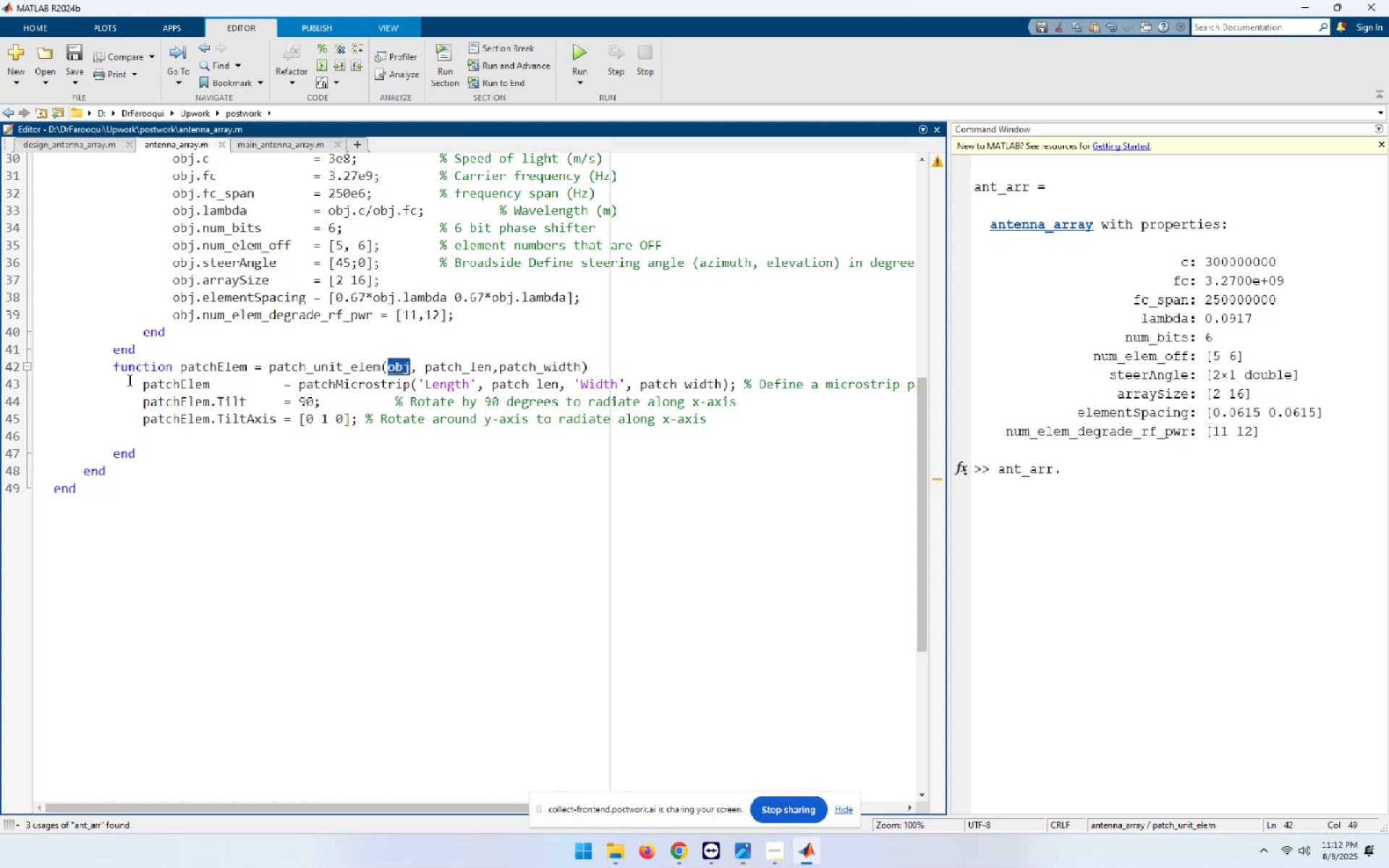 
left_click([145, 378])
 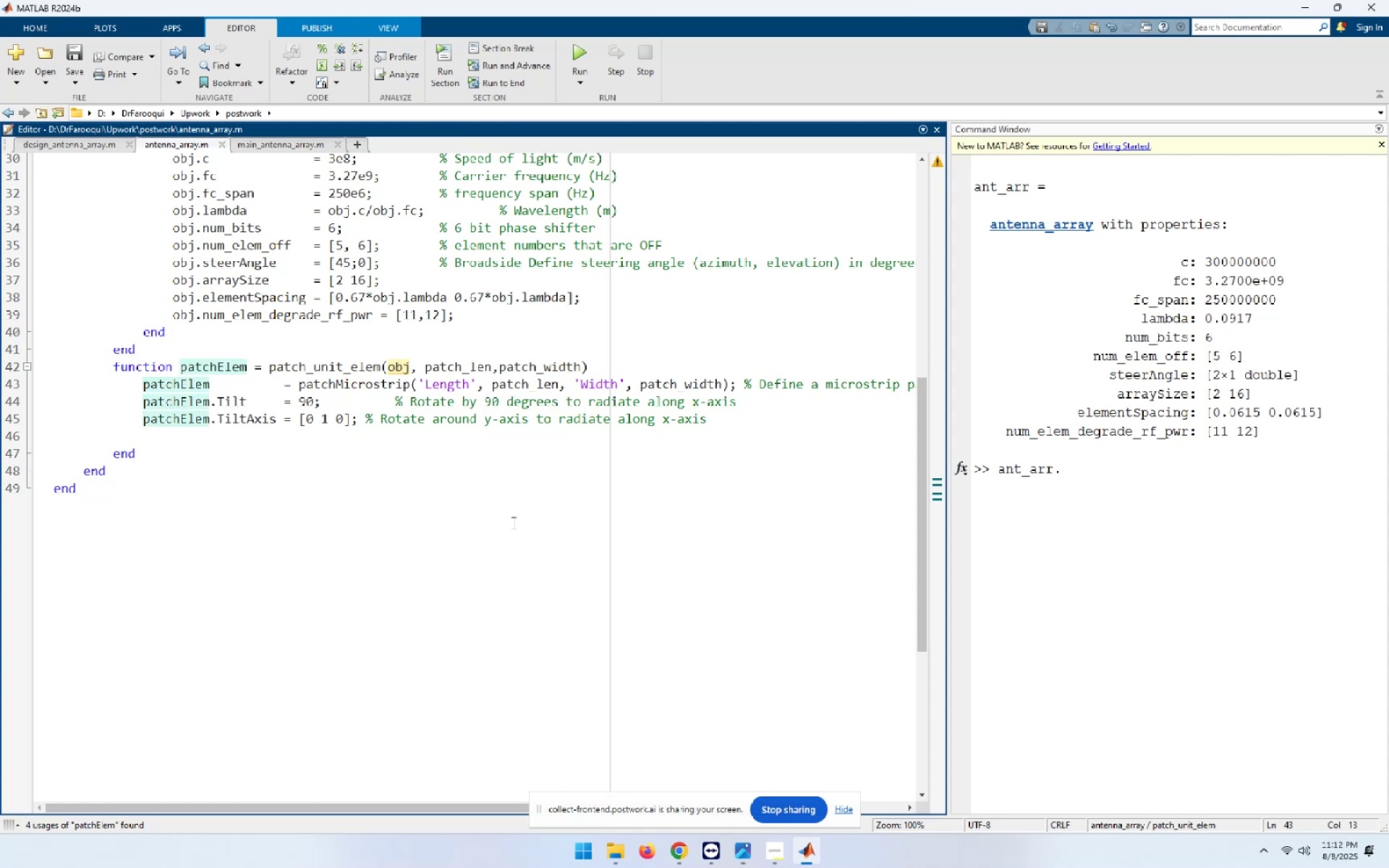 
key(Control+ControlLeft)
 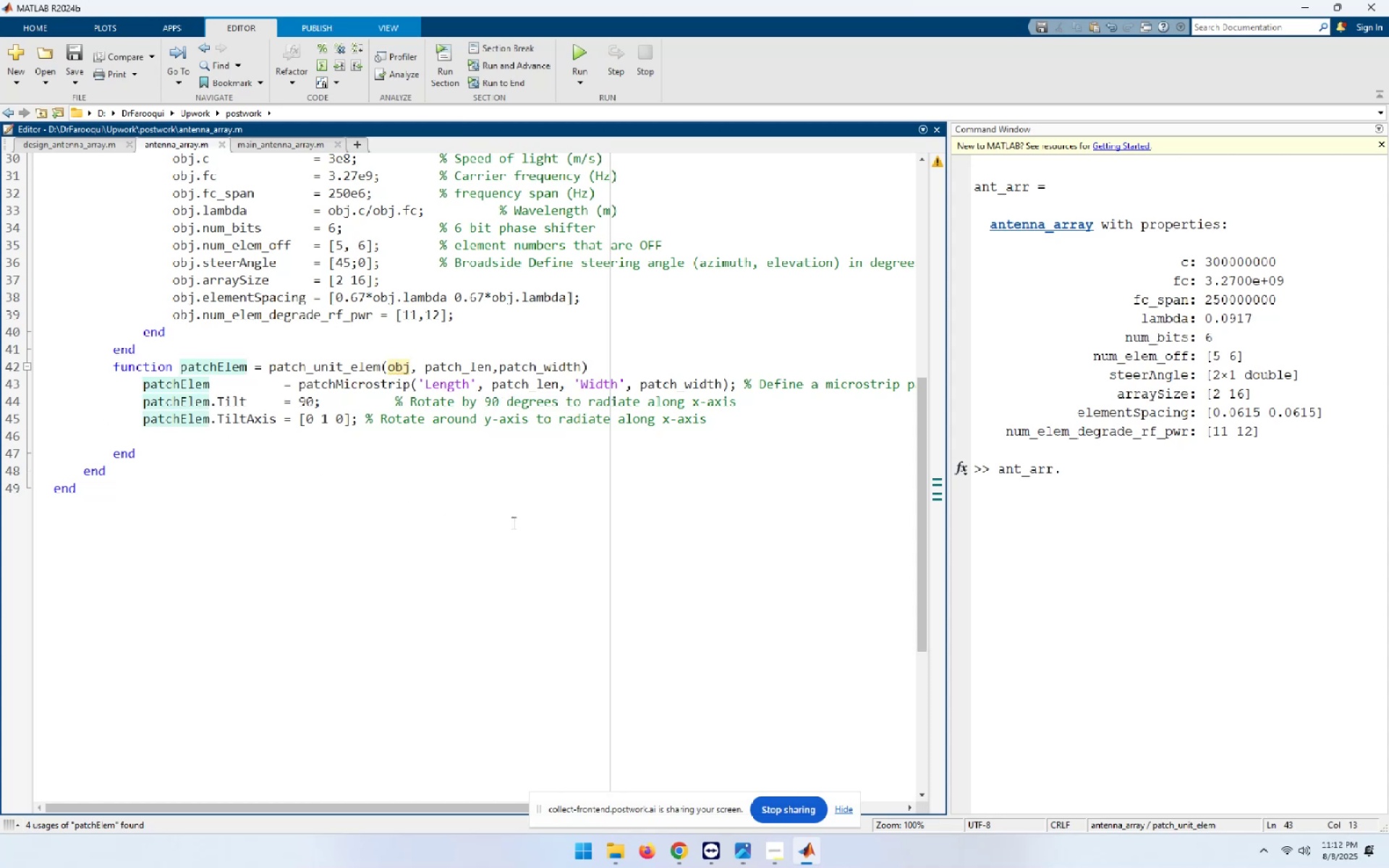 
key(Control+V)
 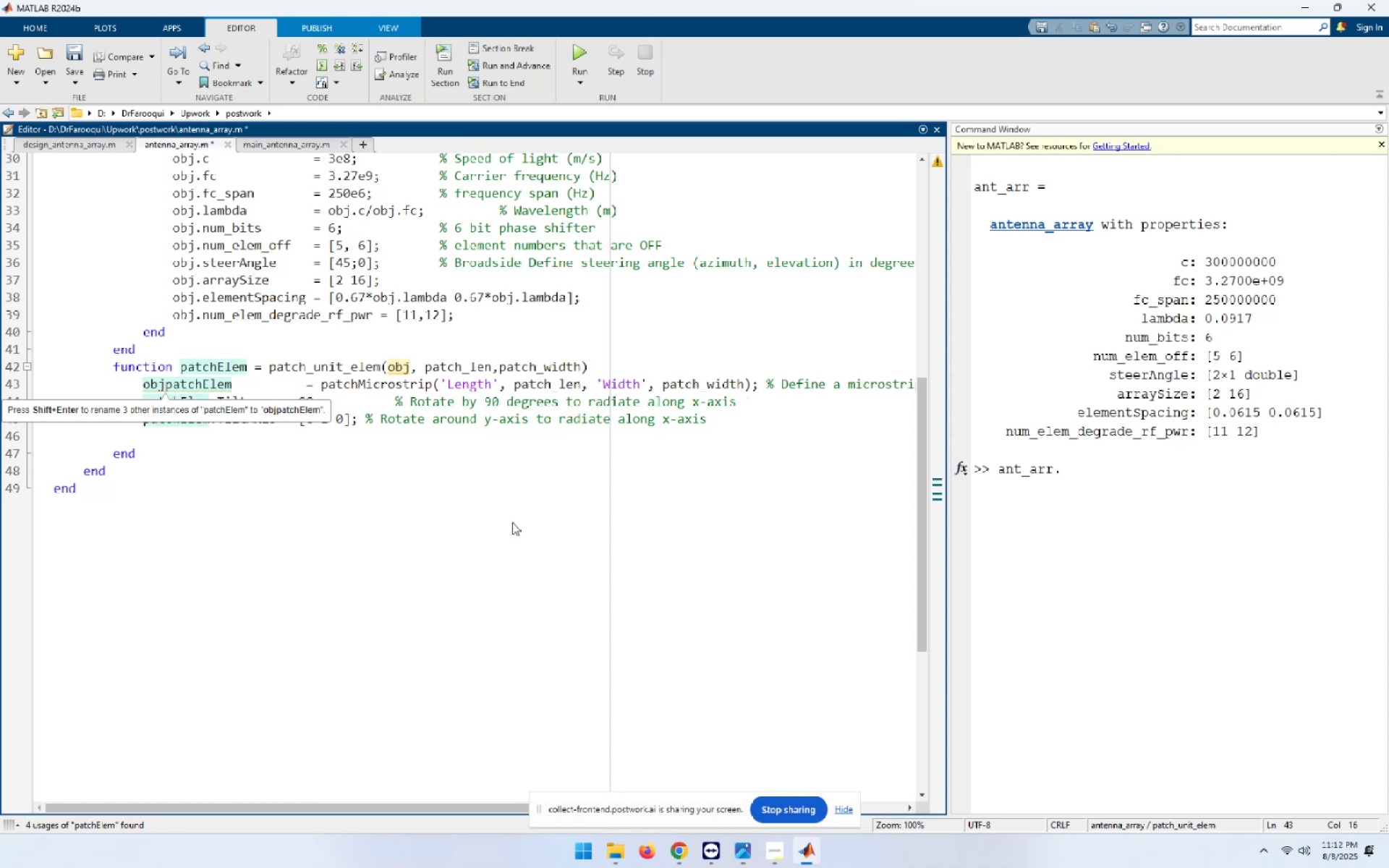 
key(Period)
 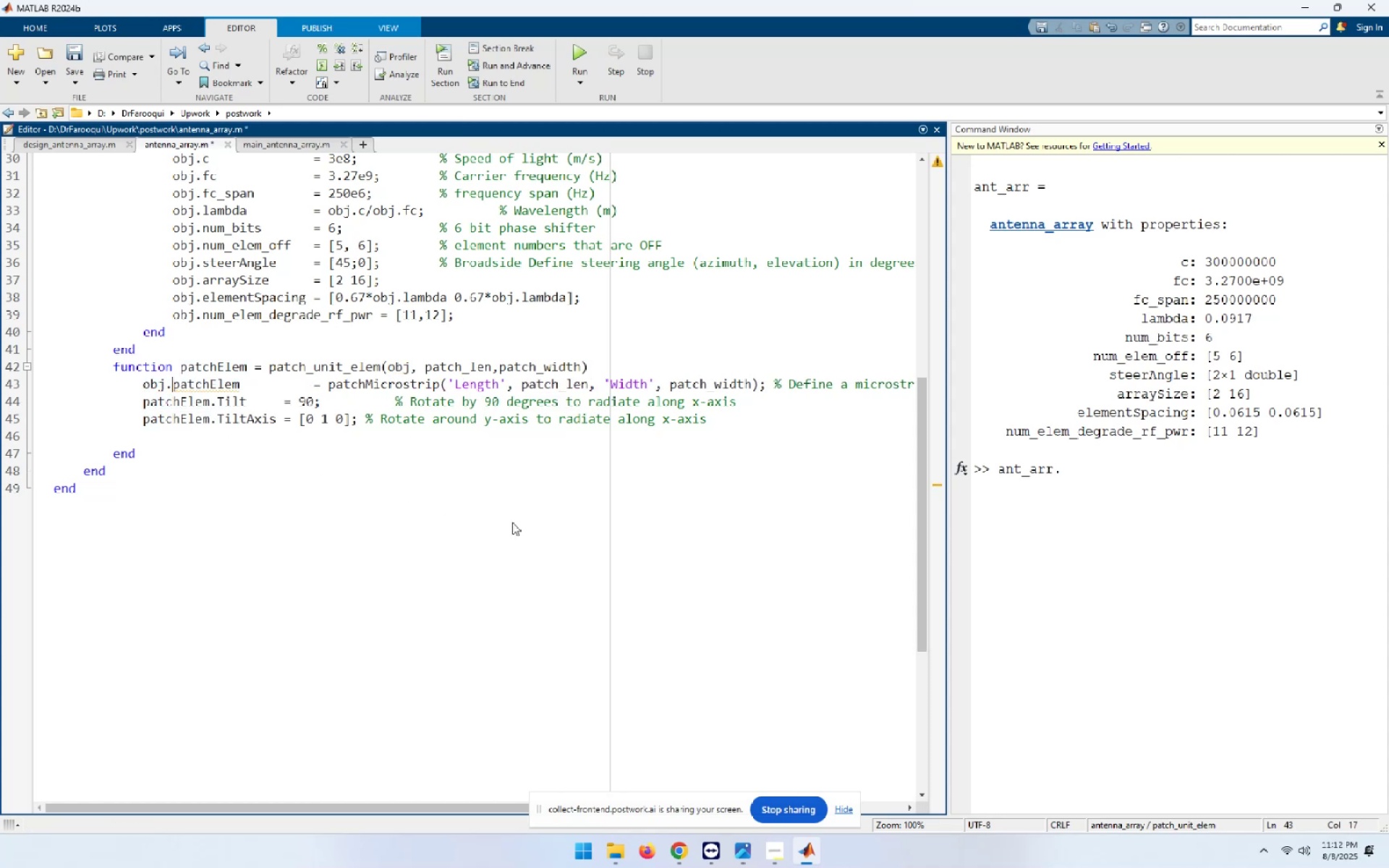 
key(ArrowDown)
 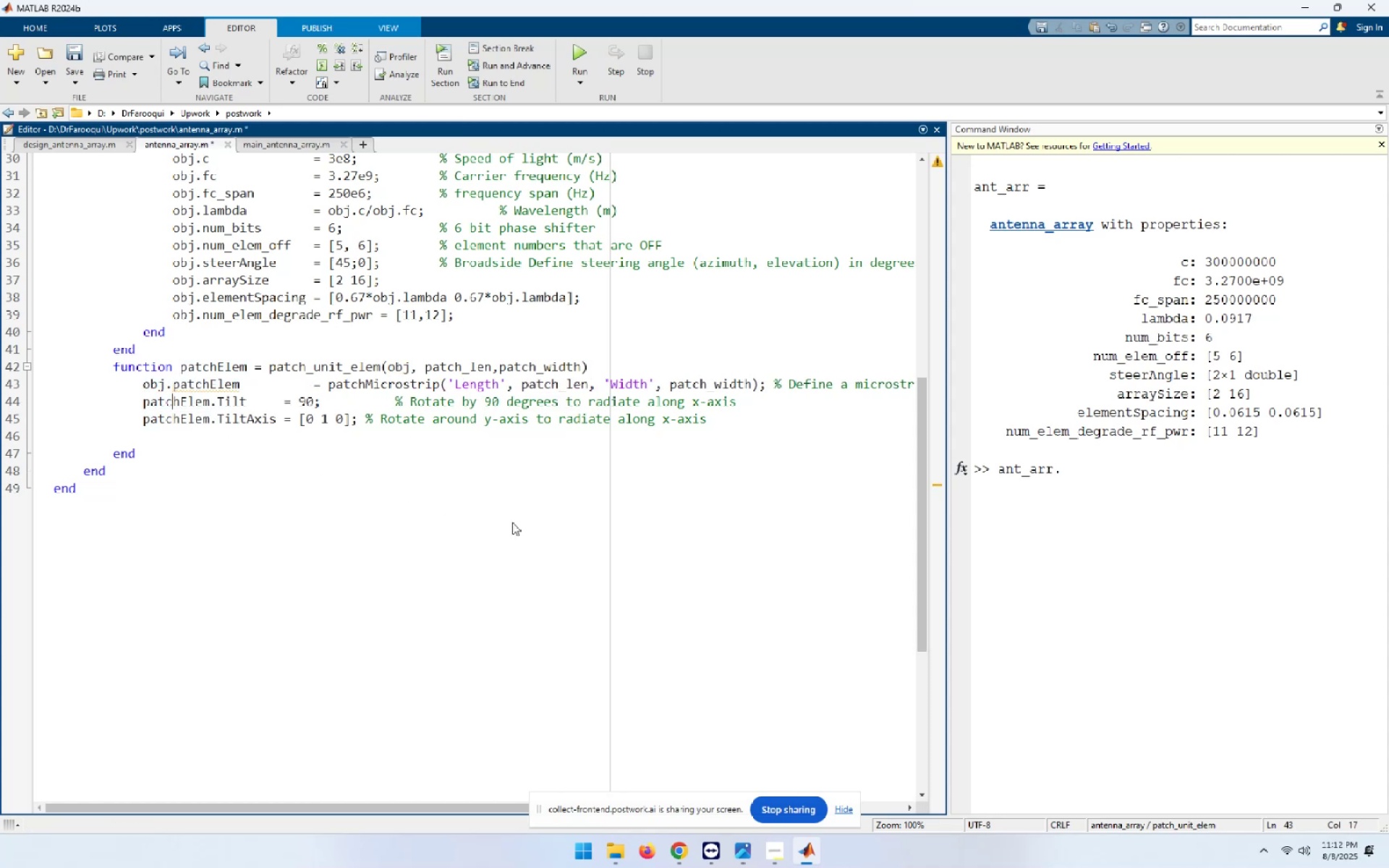 
key(Home)
 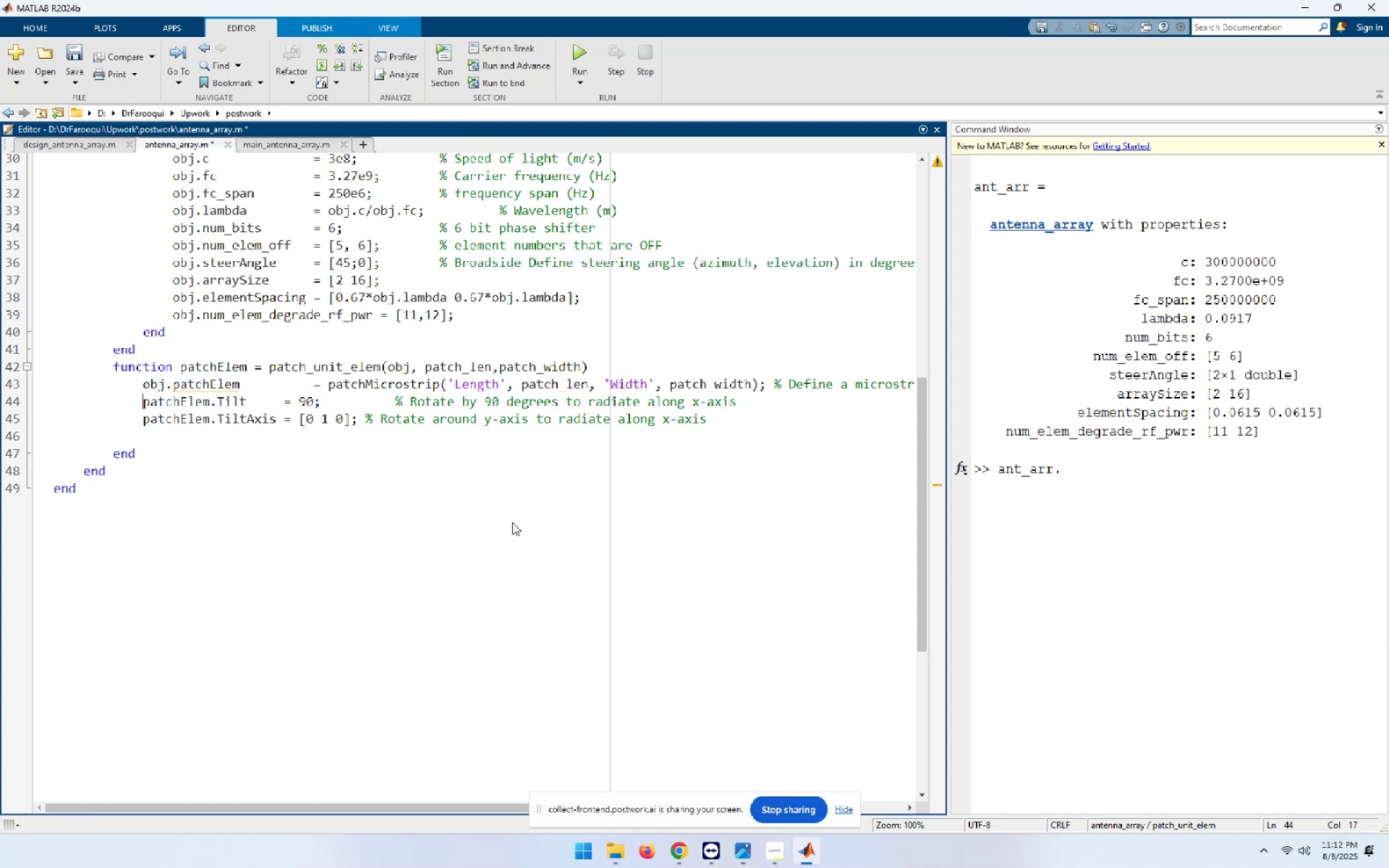 
key(Control+ControlLeft)
 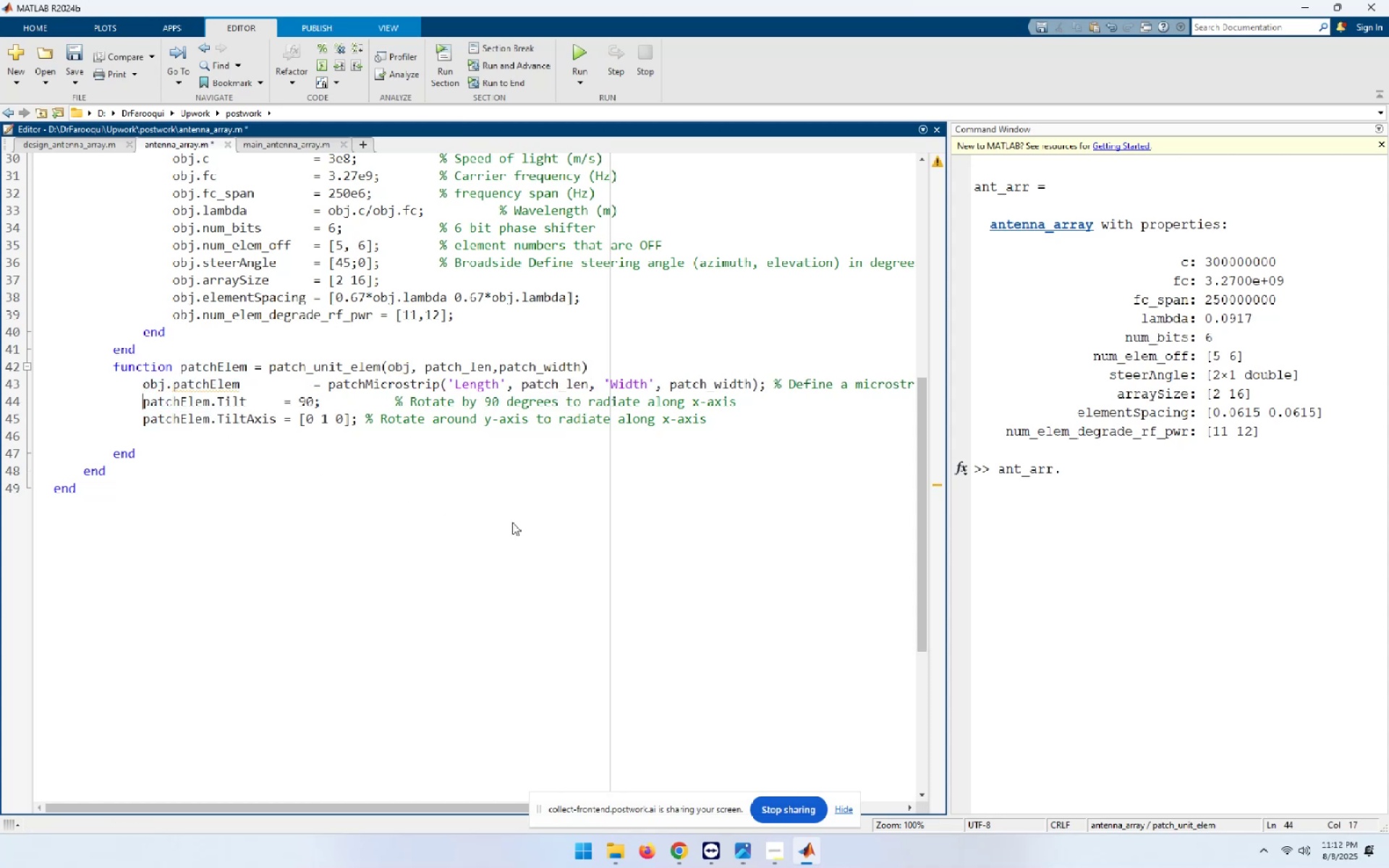 
key(Control+V)
 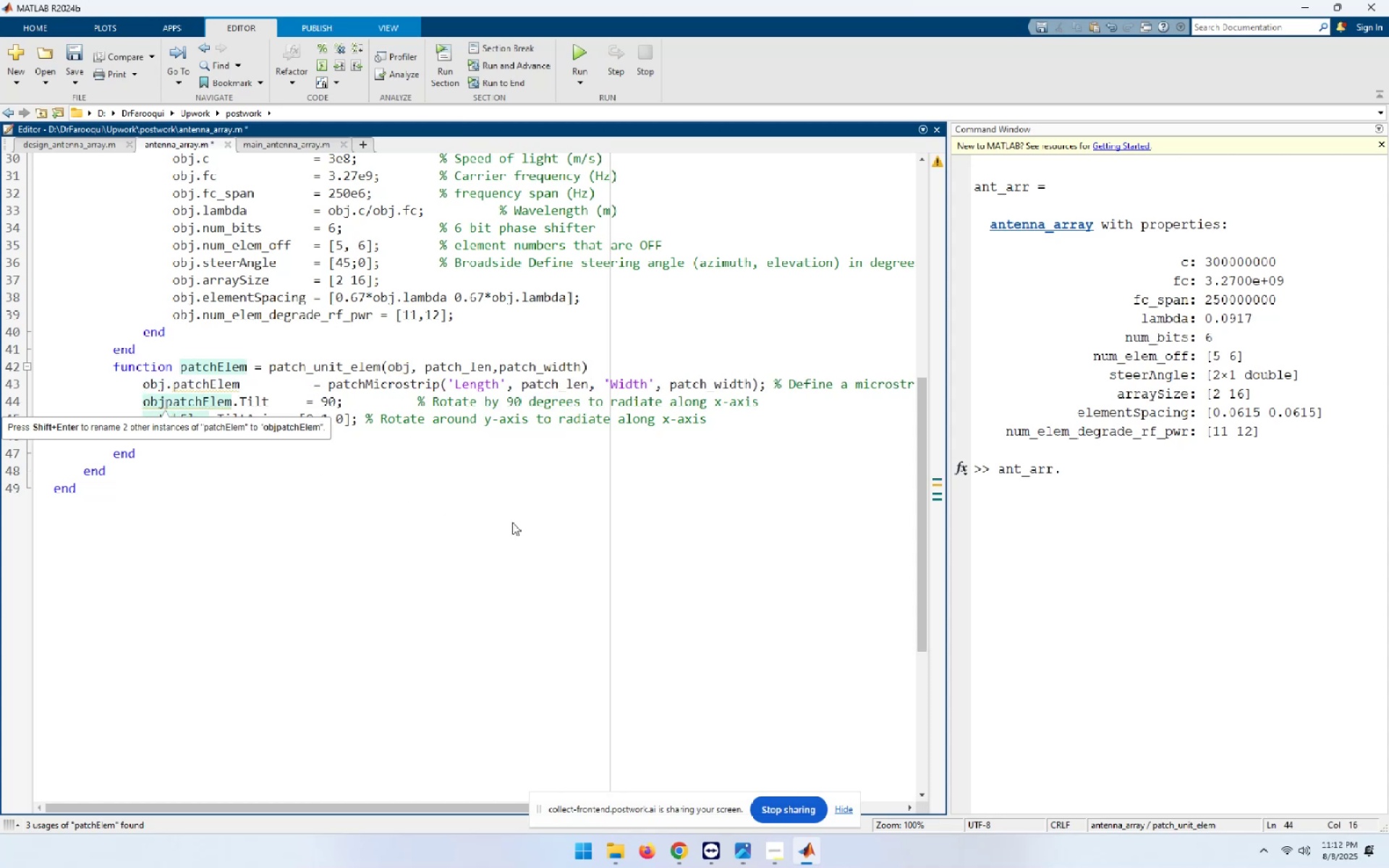 
key(Period)
 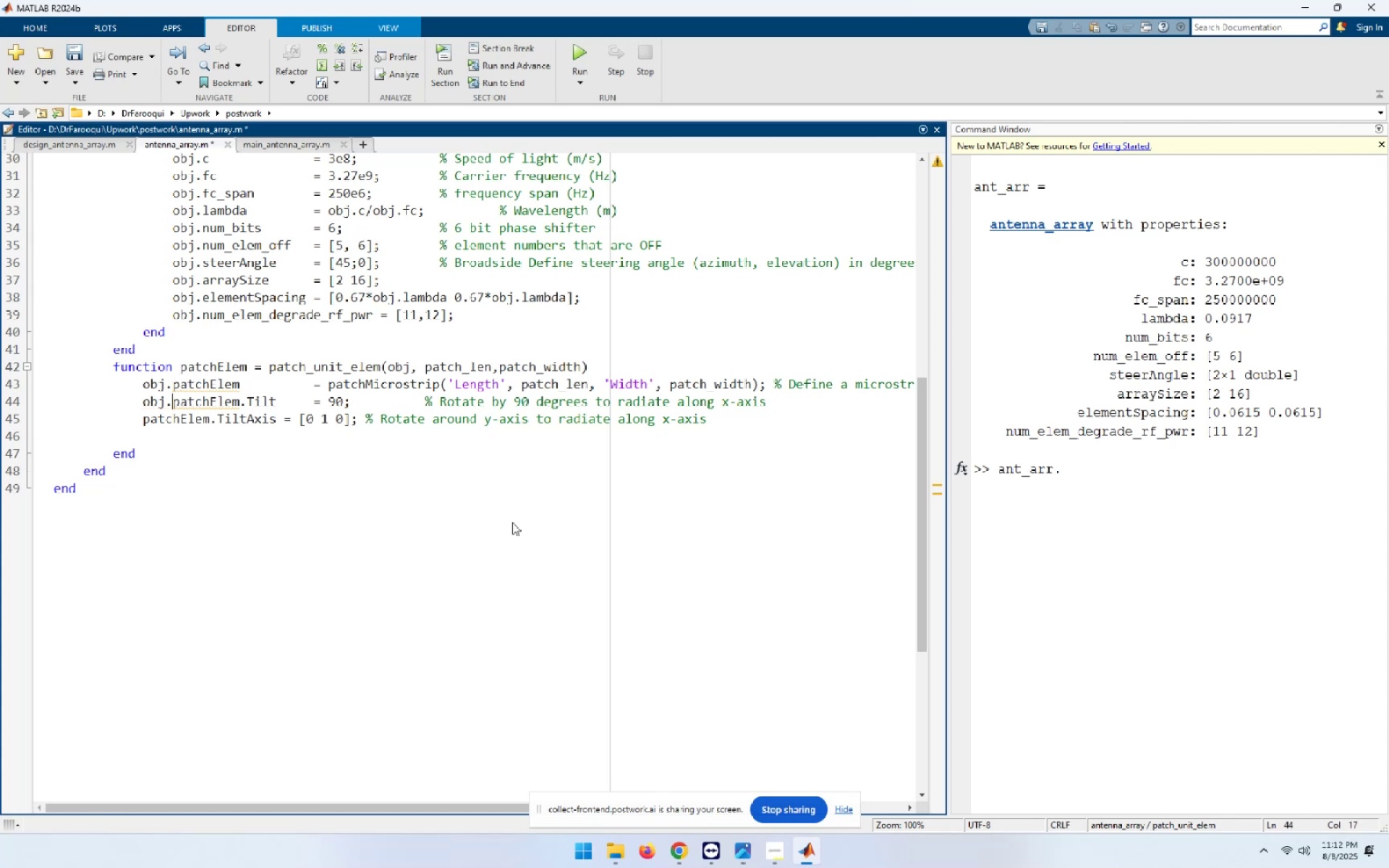 
key(ArrowDown)
 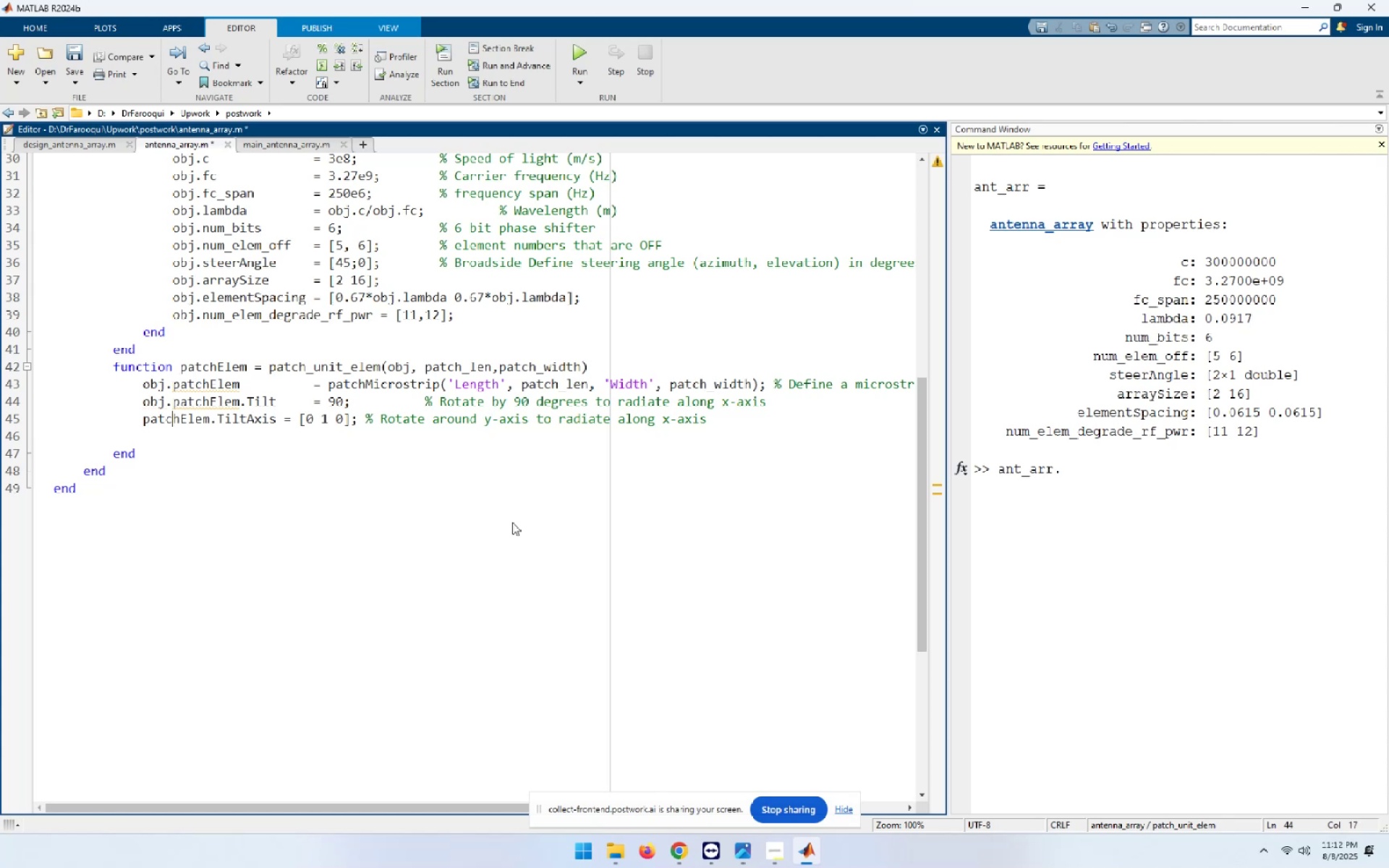 
key(Home)
 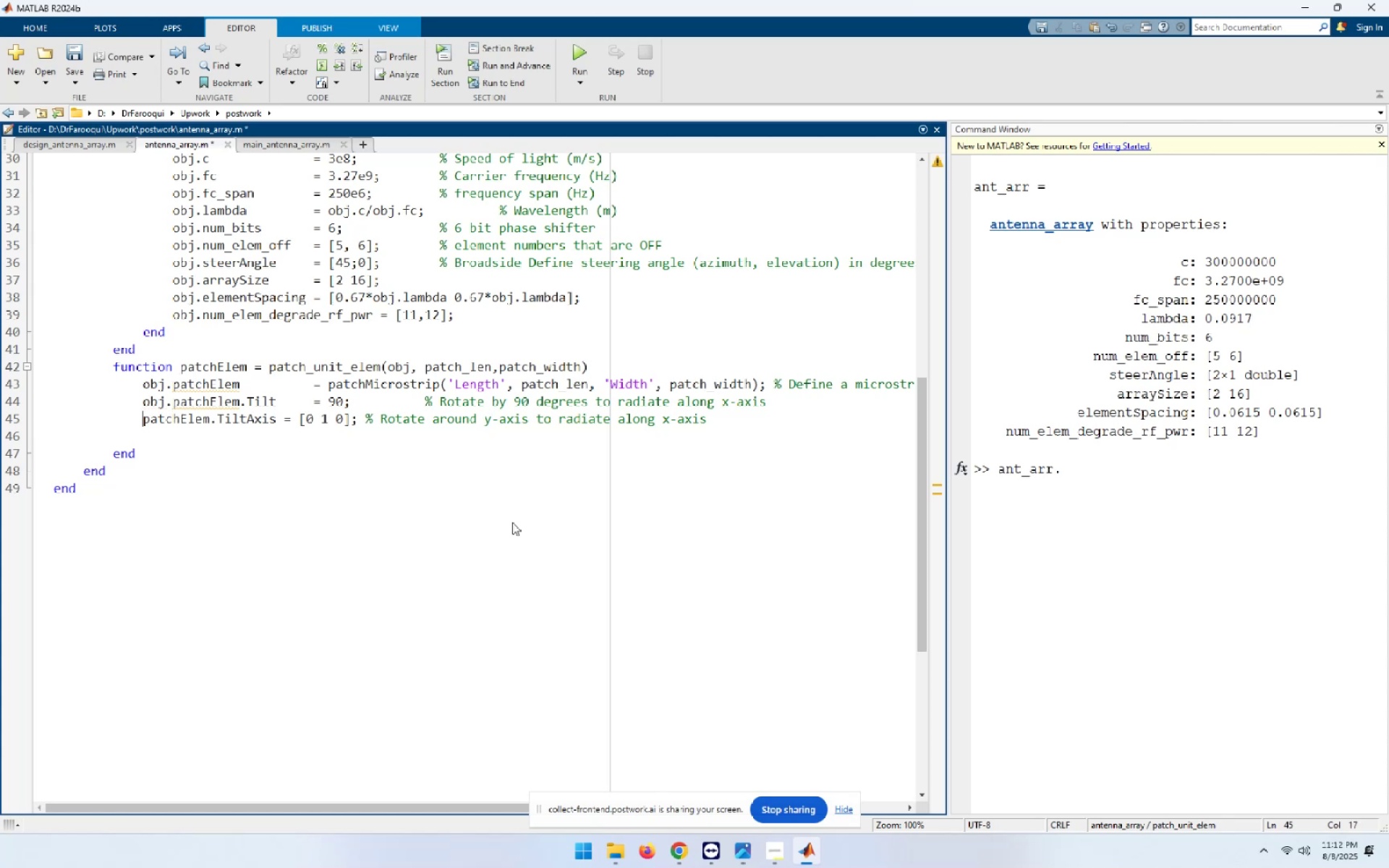 
key(Control+ControlLeft)
 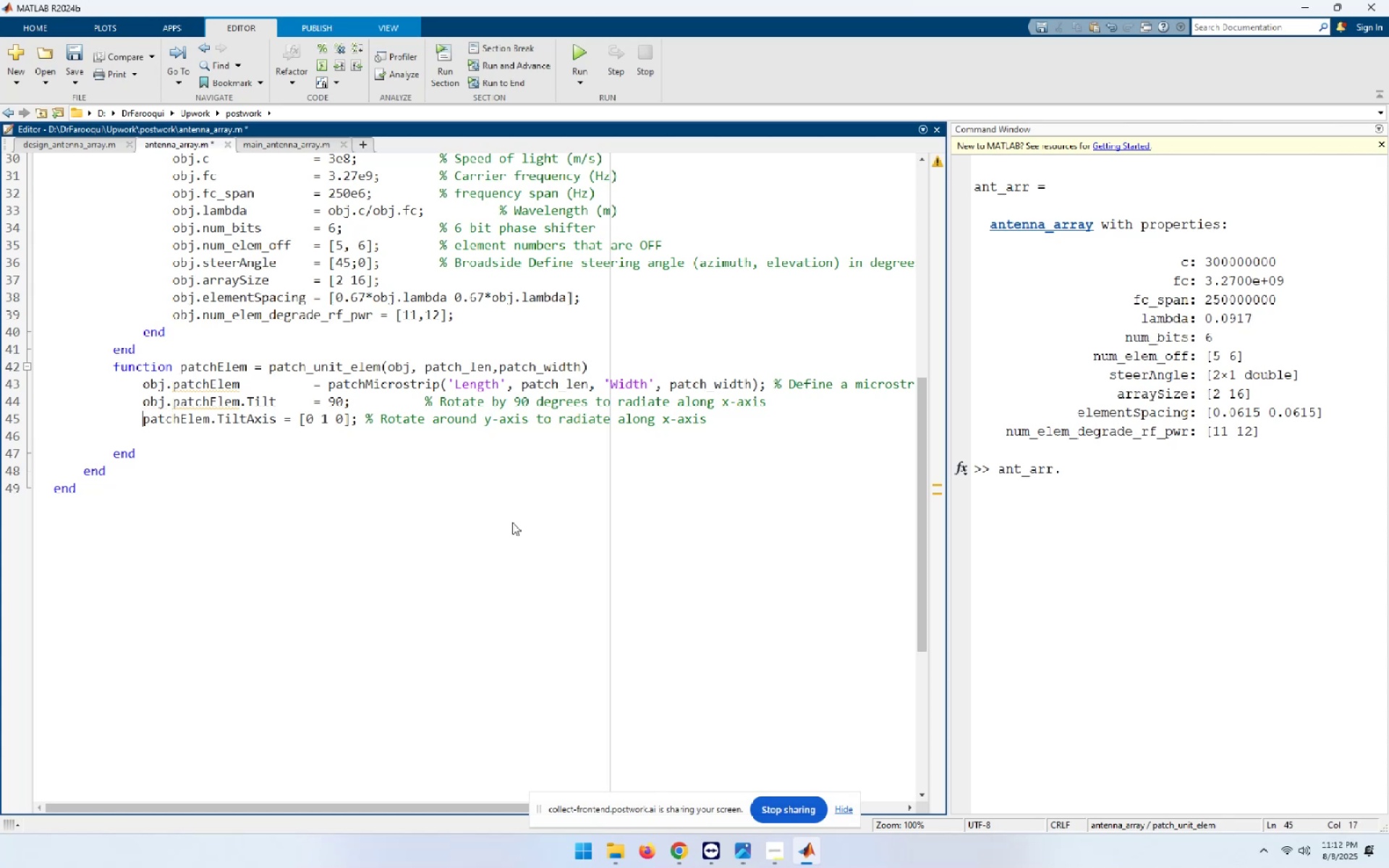 
key(Control+V)
 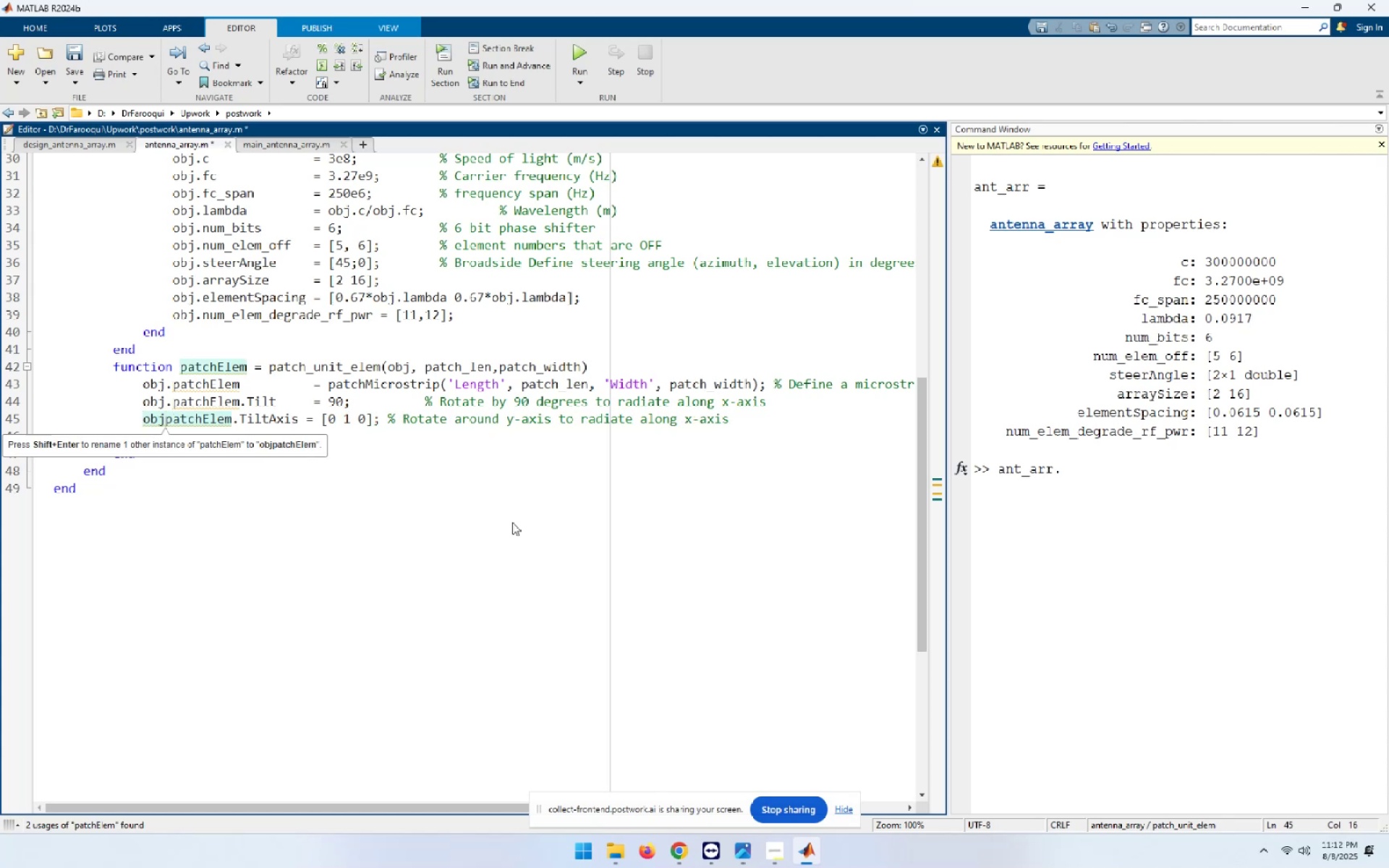 
key(Period)
 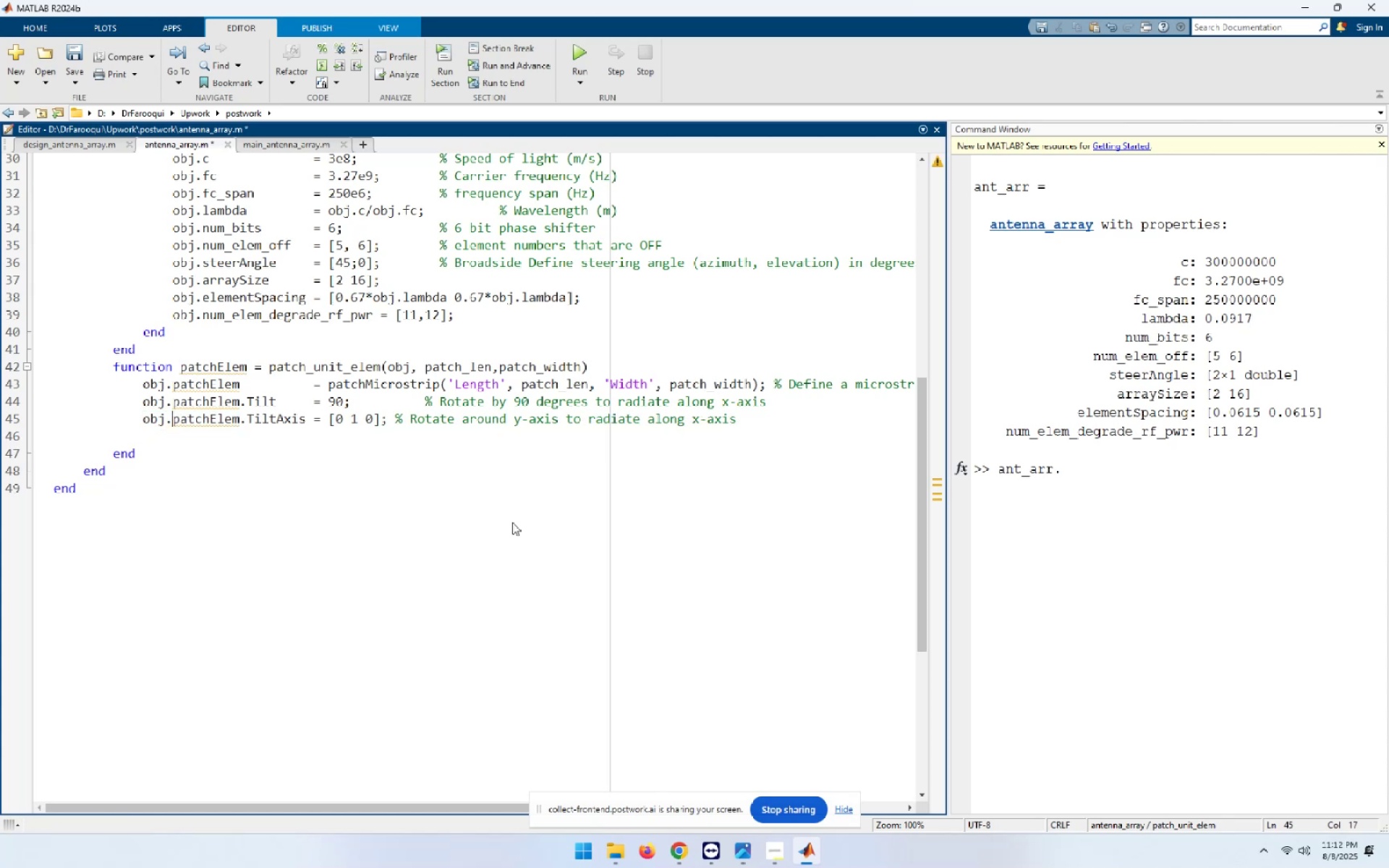 
key(ArrowUp)
 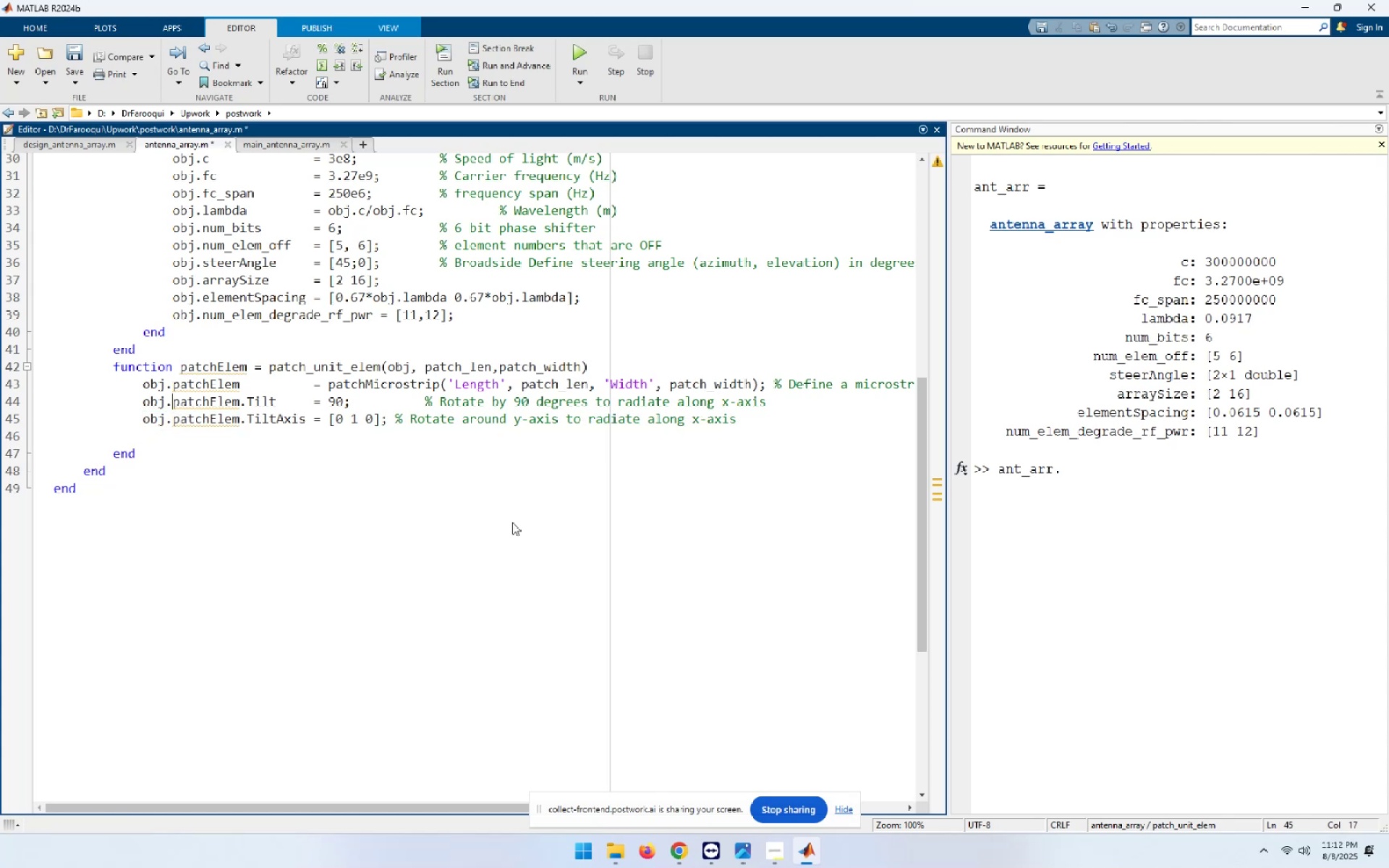 
key(ArrowUp)
 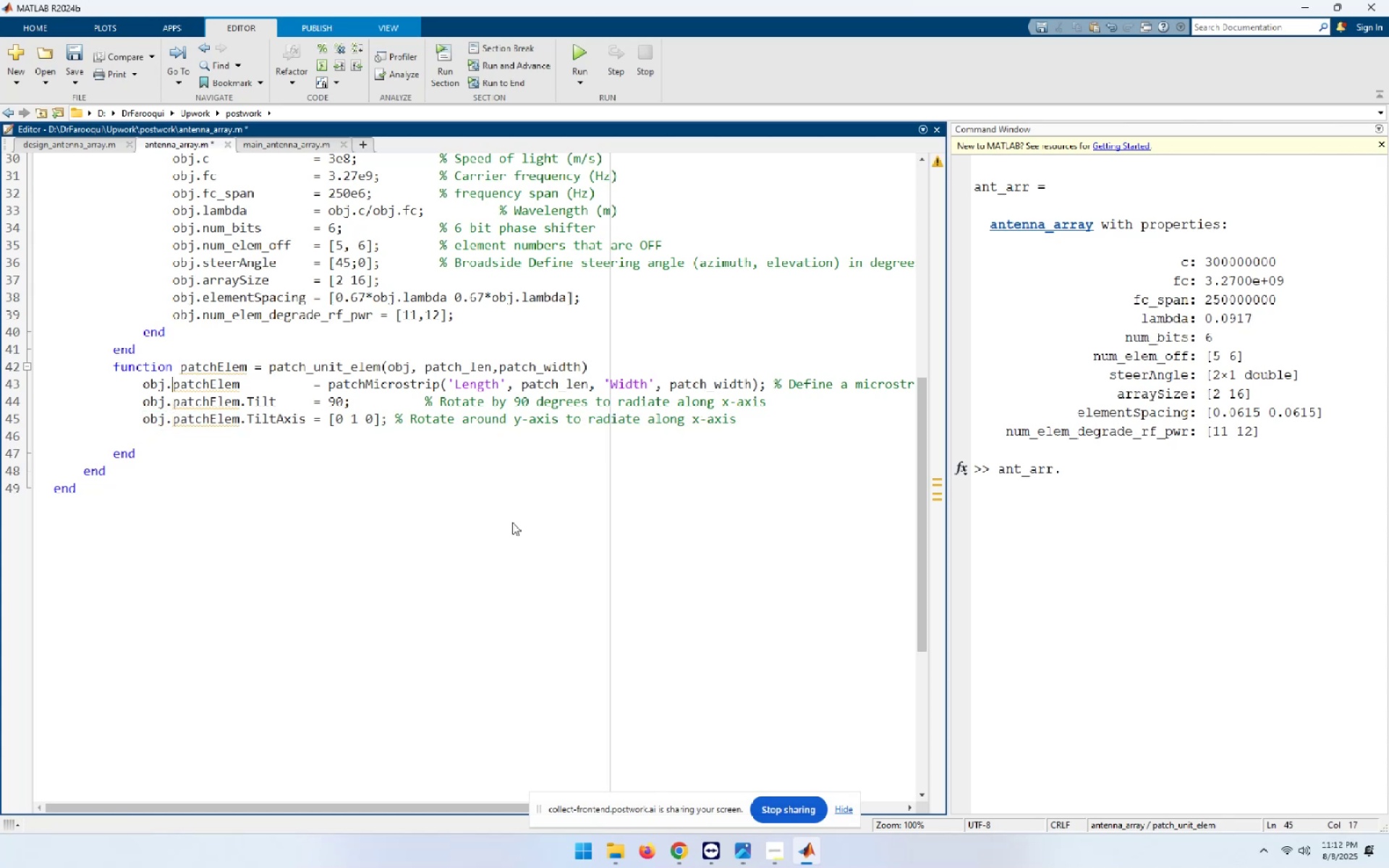 
key(ArrowUp)
 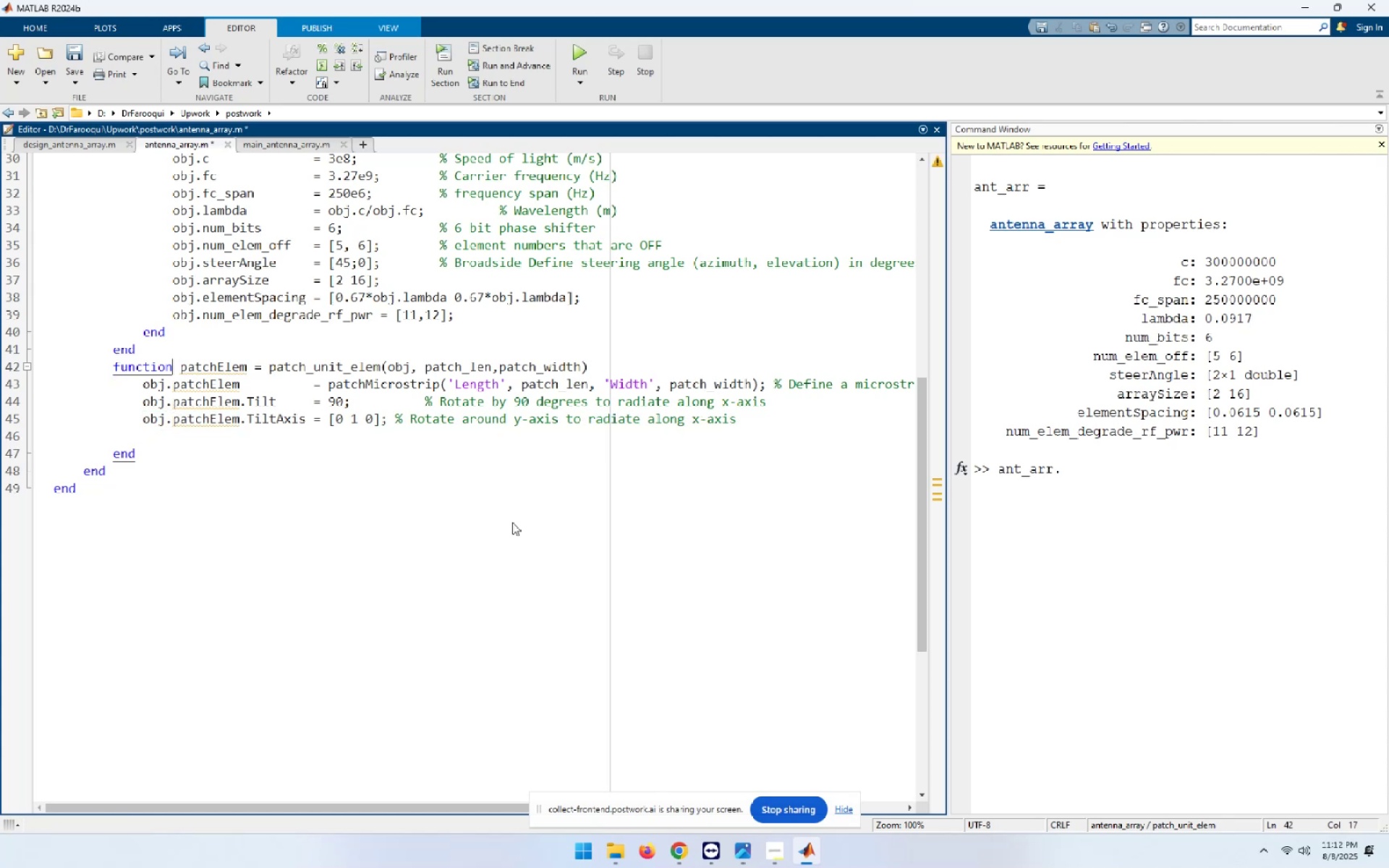 
key(ArrowRight)
 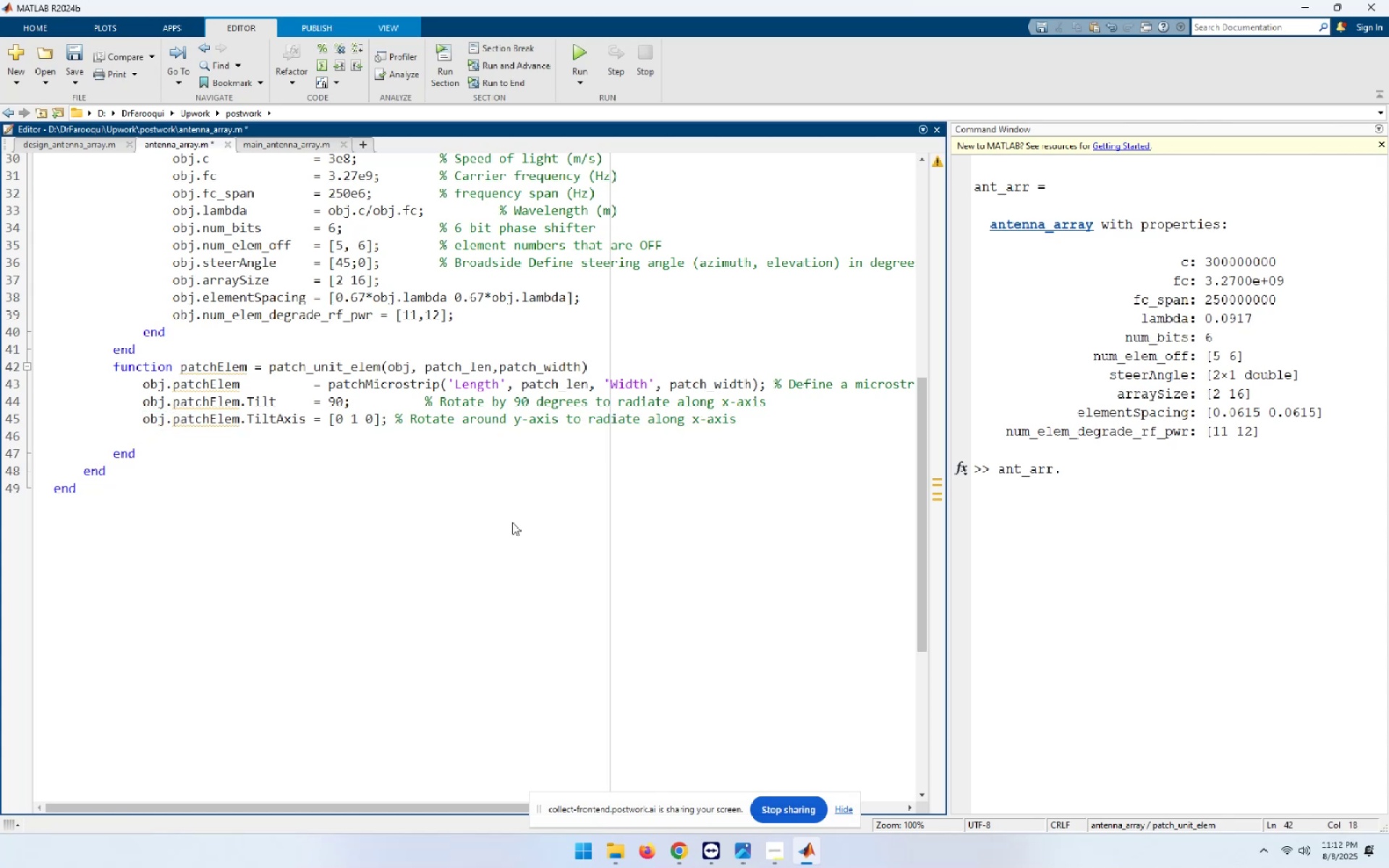 
key(Delete)
 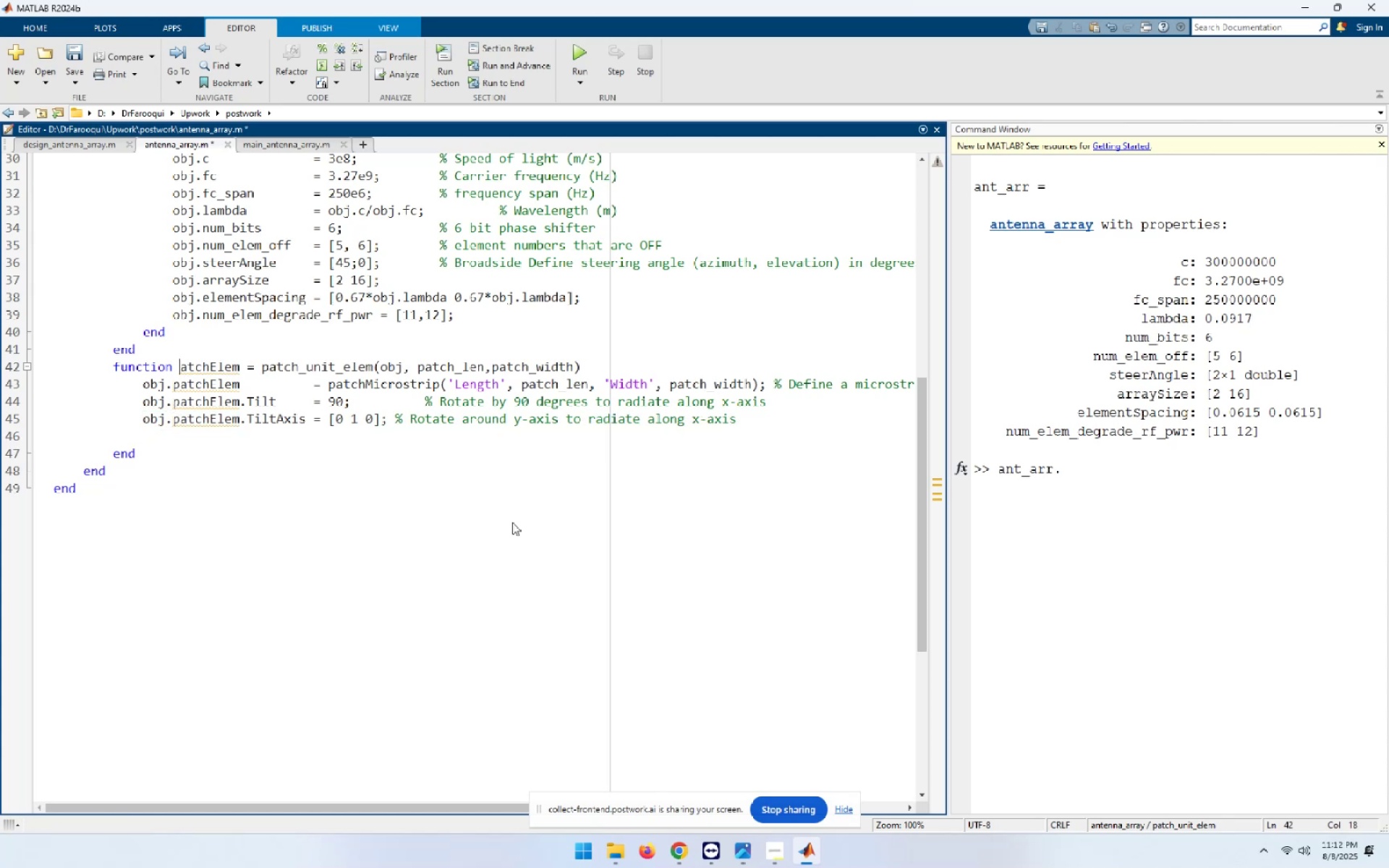 
key(Delete)
 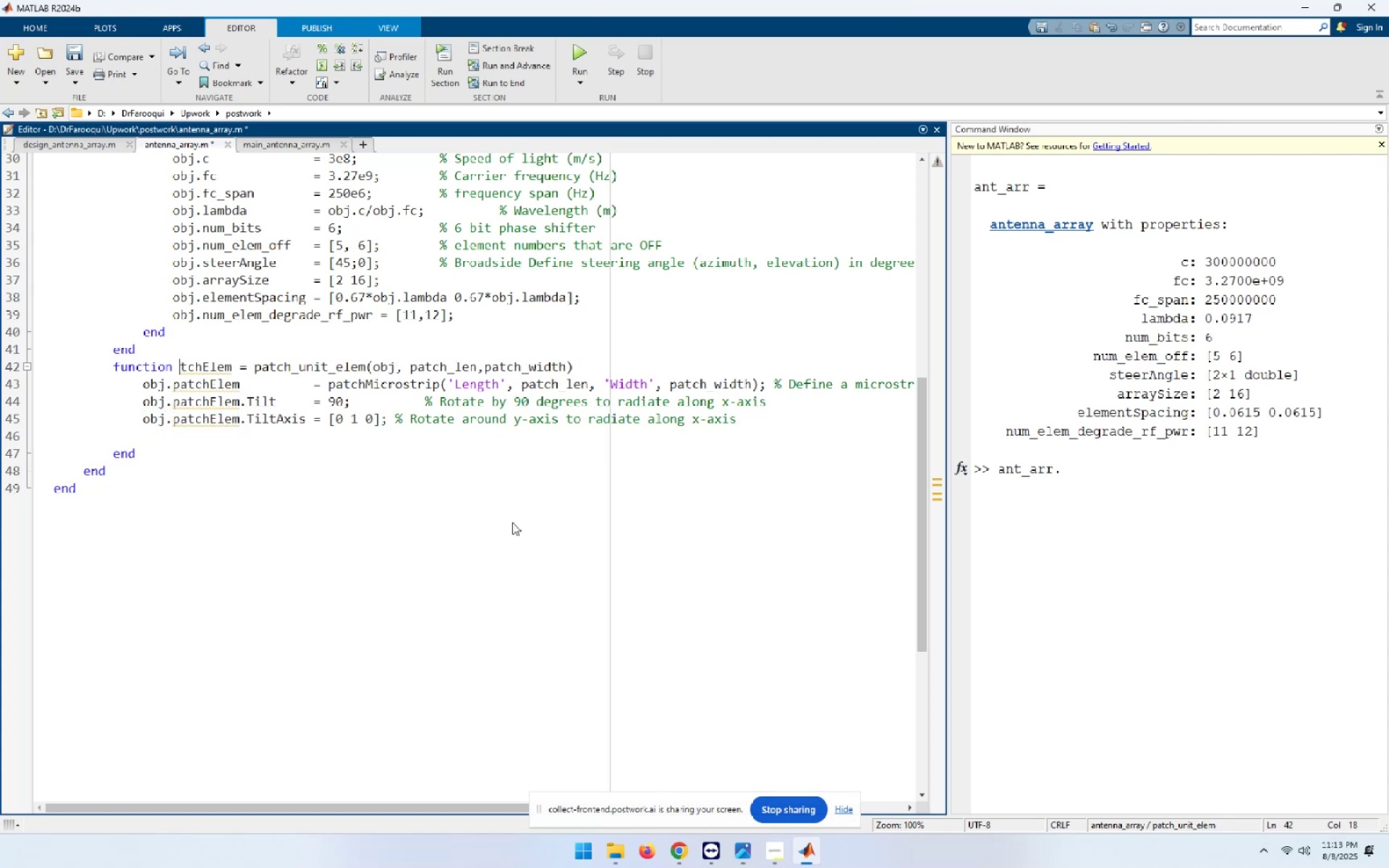 
key(Delete)
 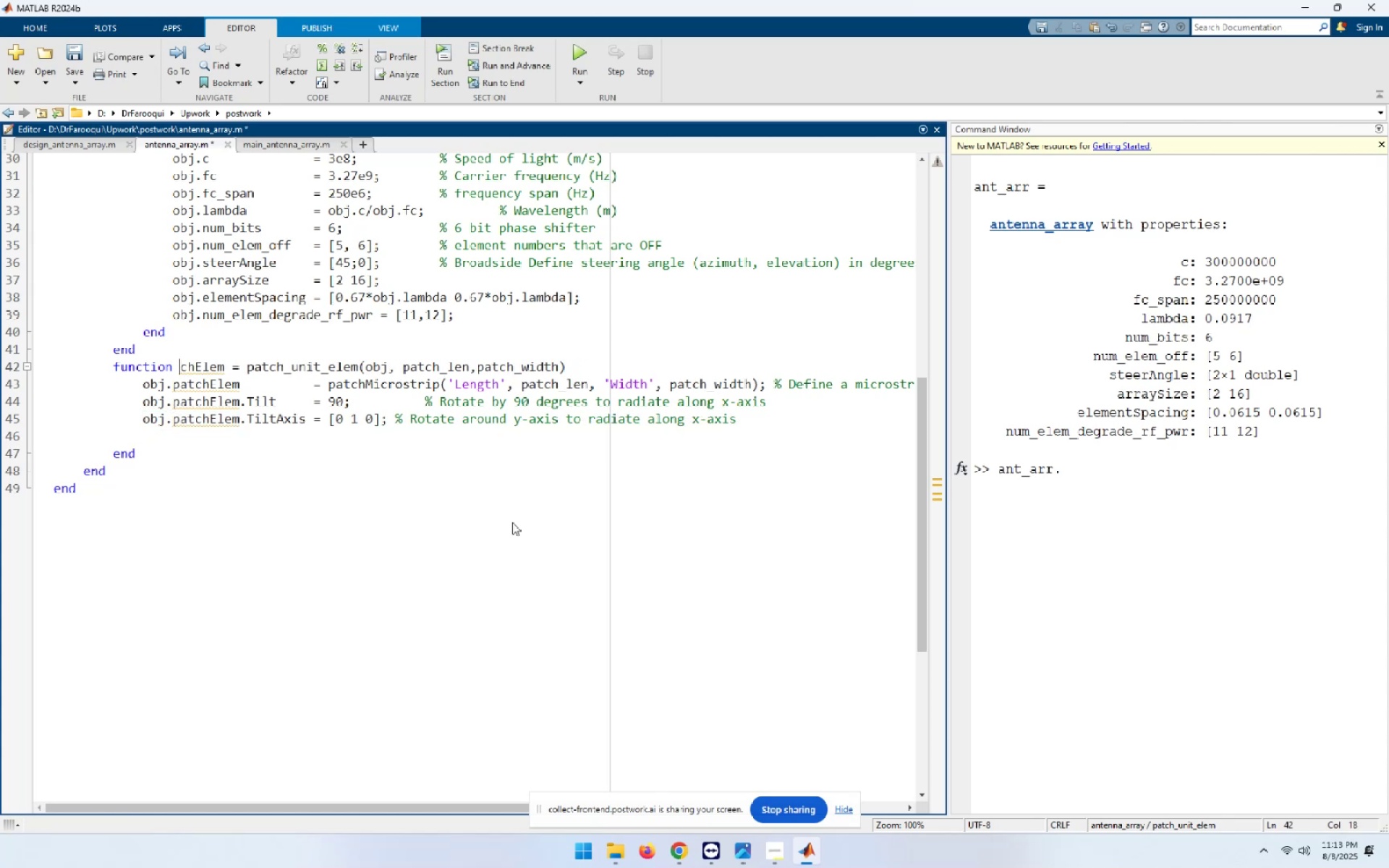 
key(Delete)
 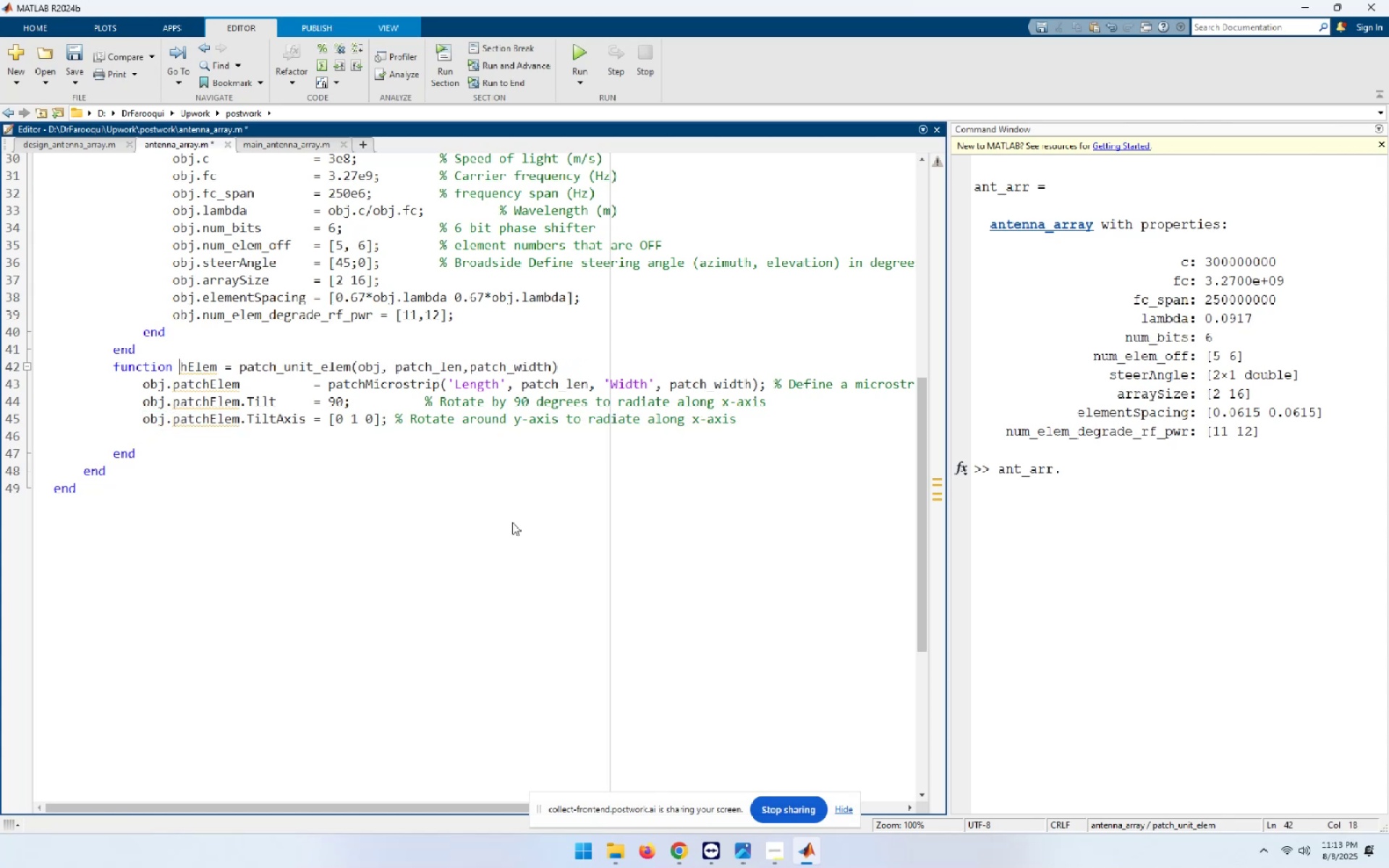 
key(Delete)
 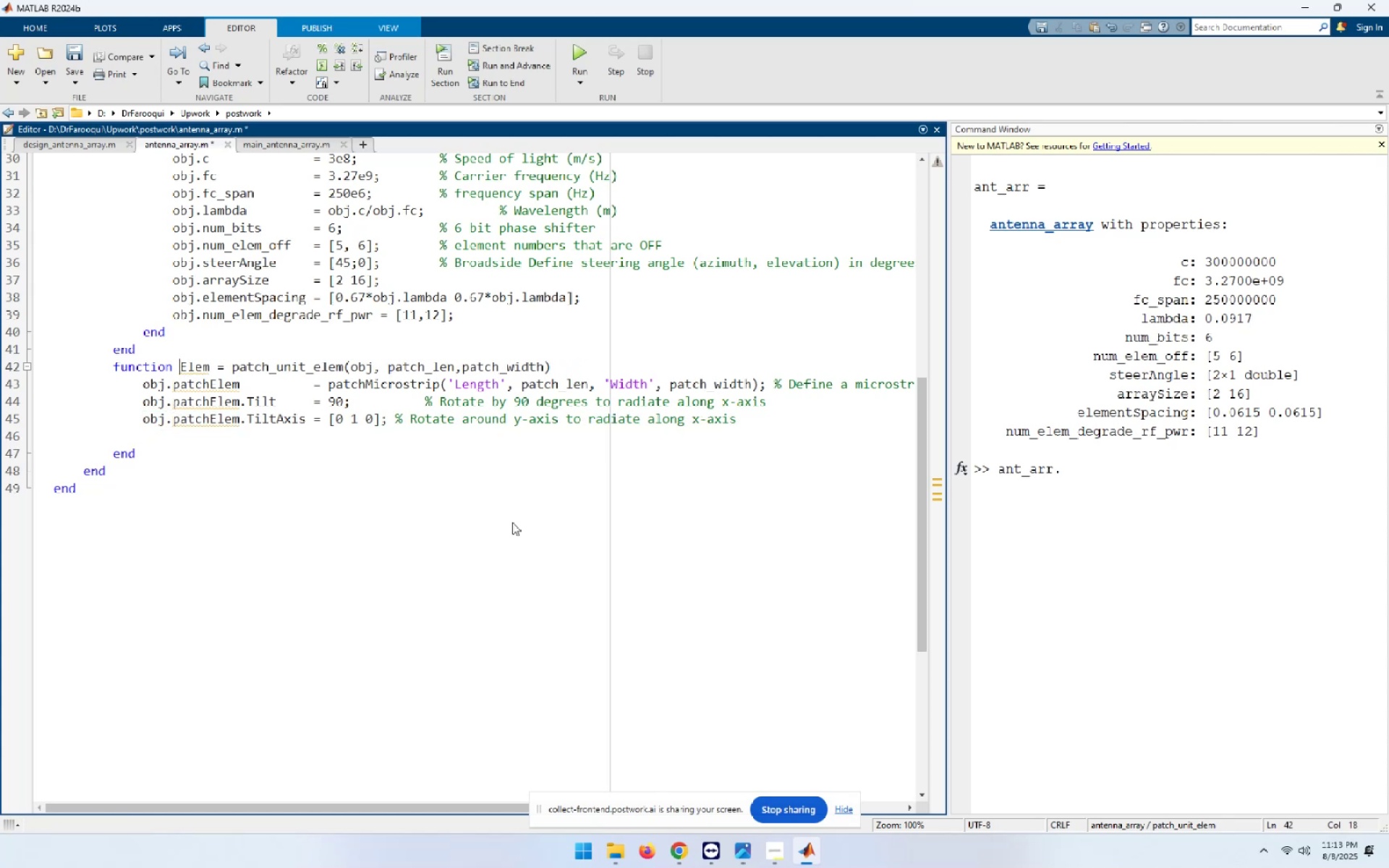 
key(Delete)
 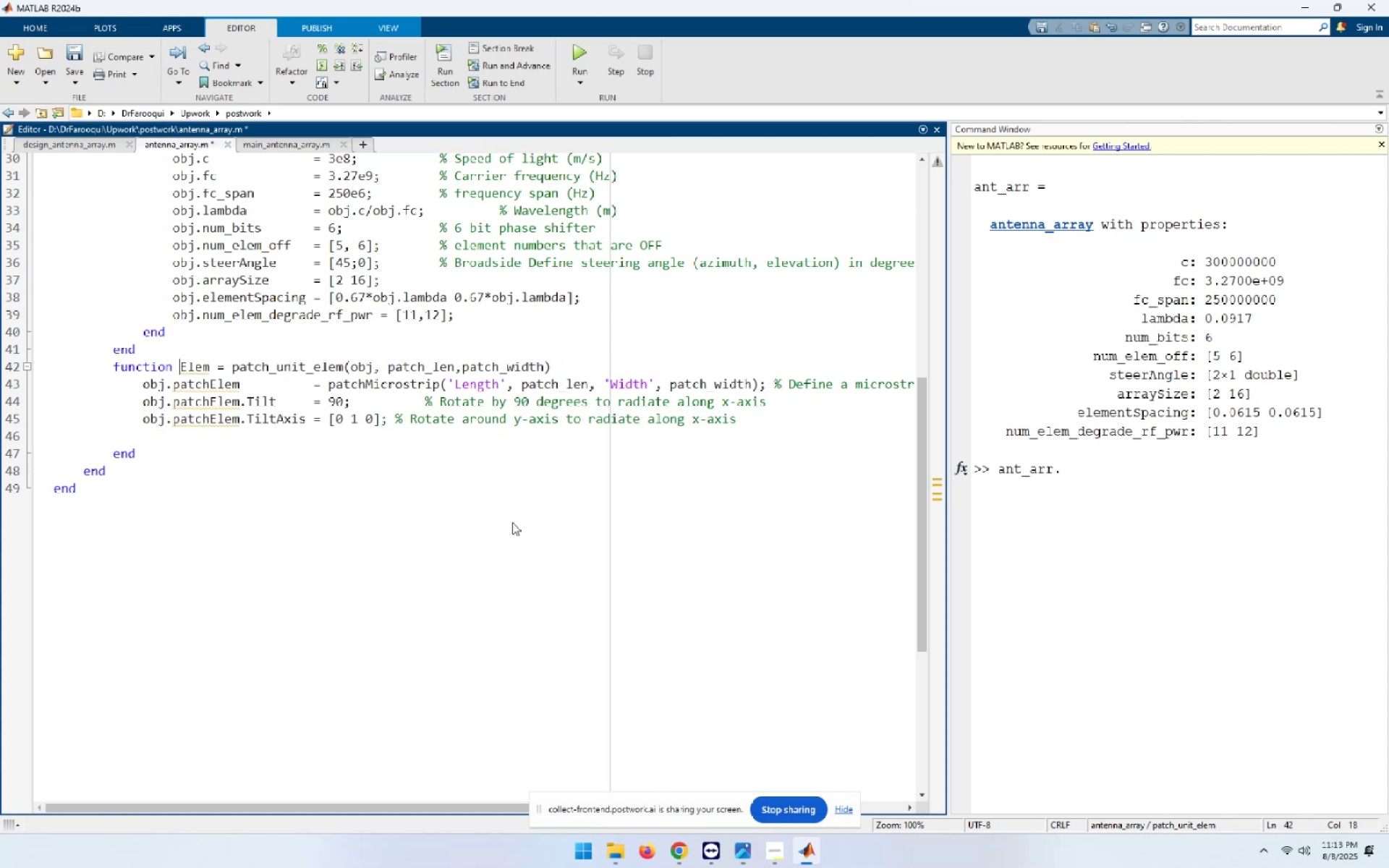 
key(Delete)
 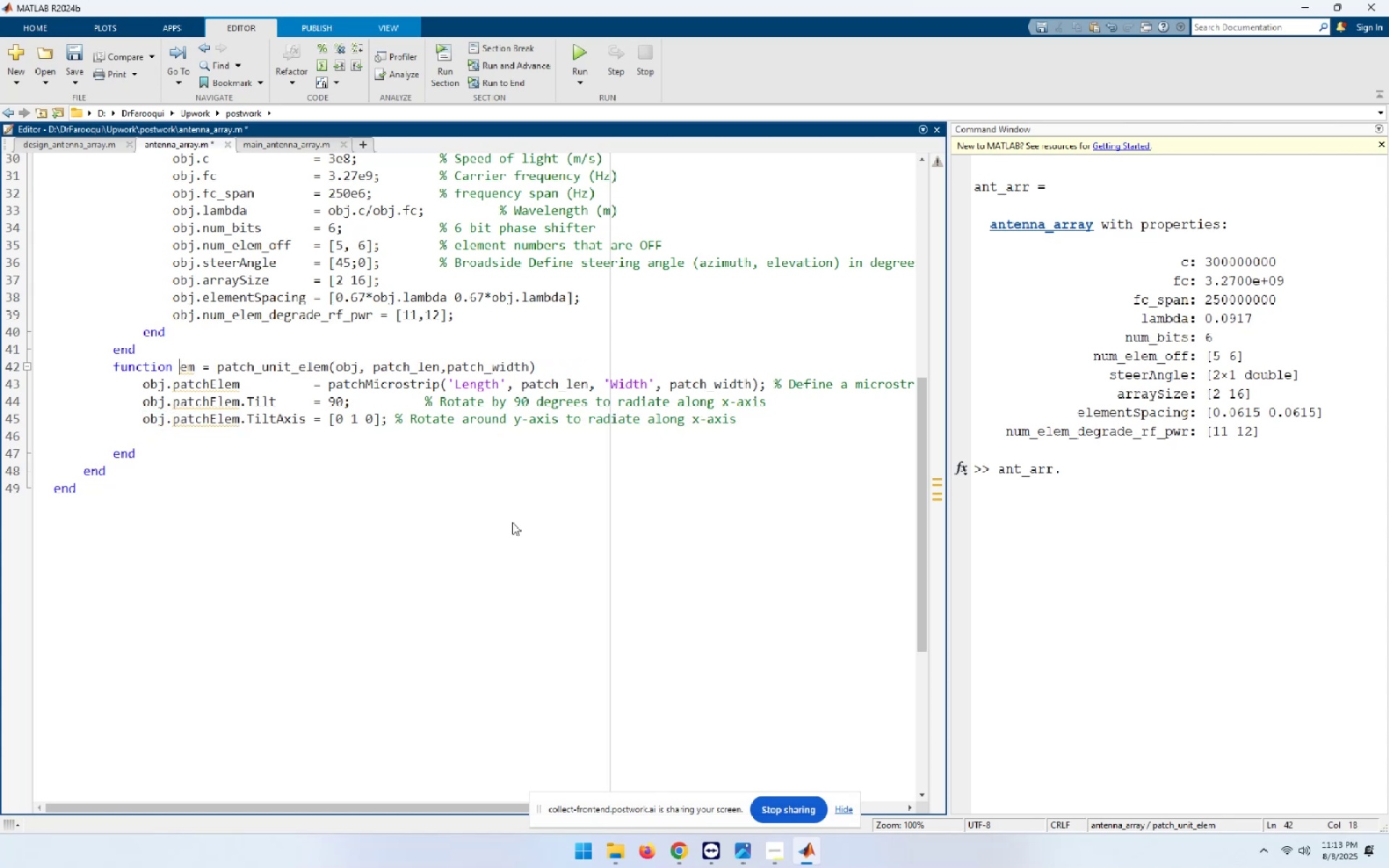 
key(Delete)
 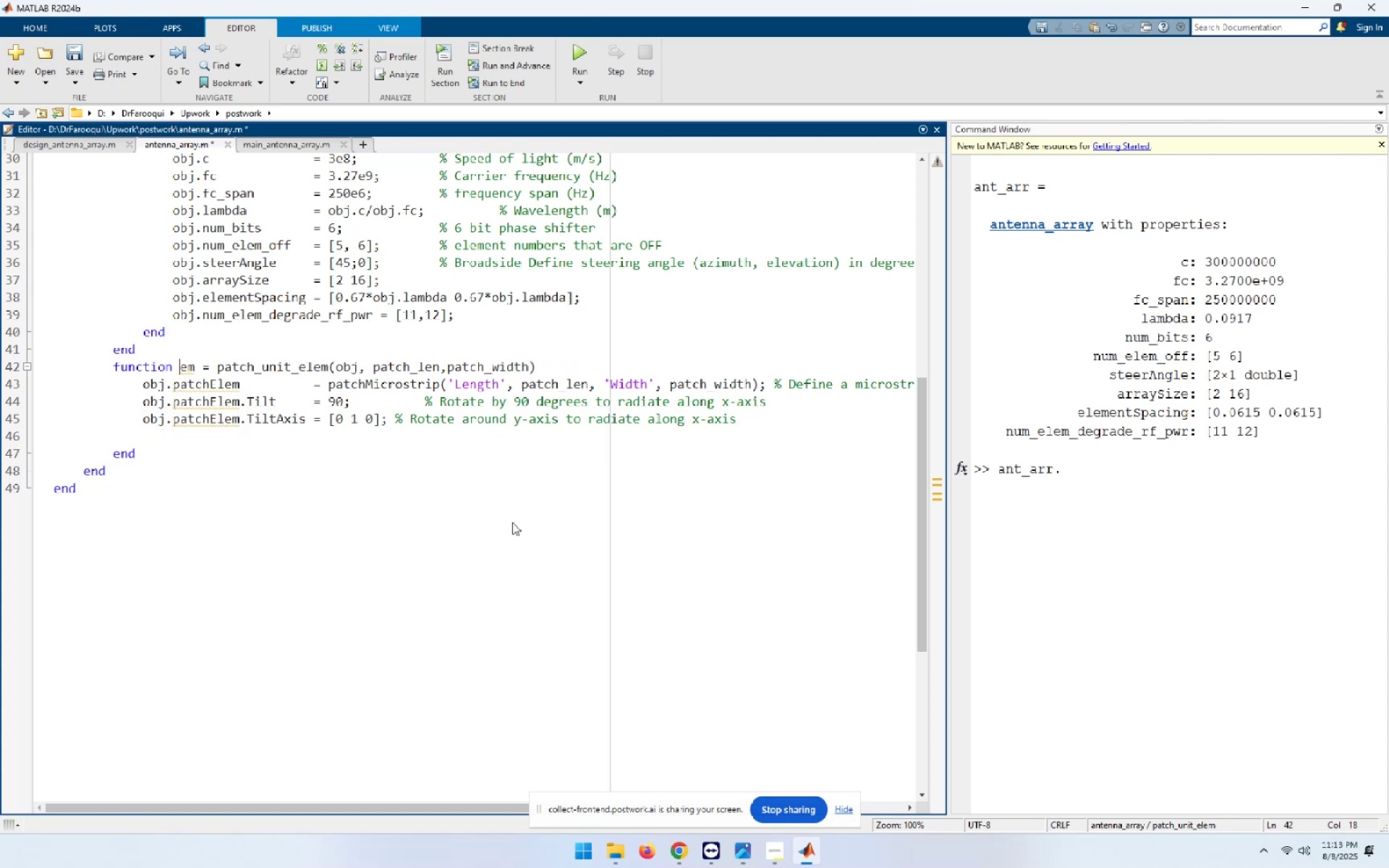 
key(Delete)
 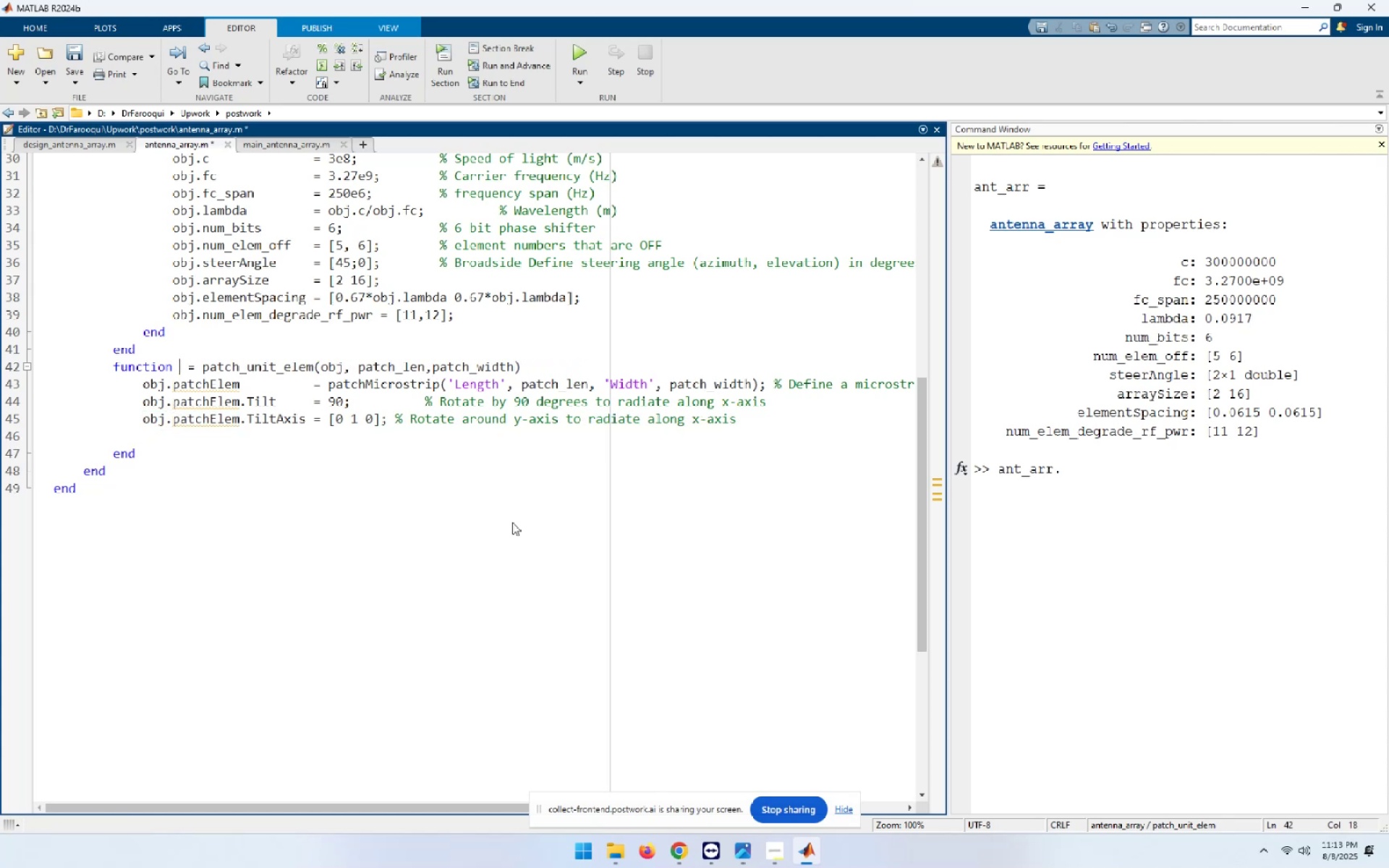 
key(Delete)
 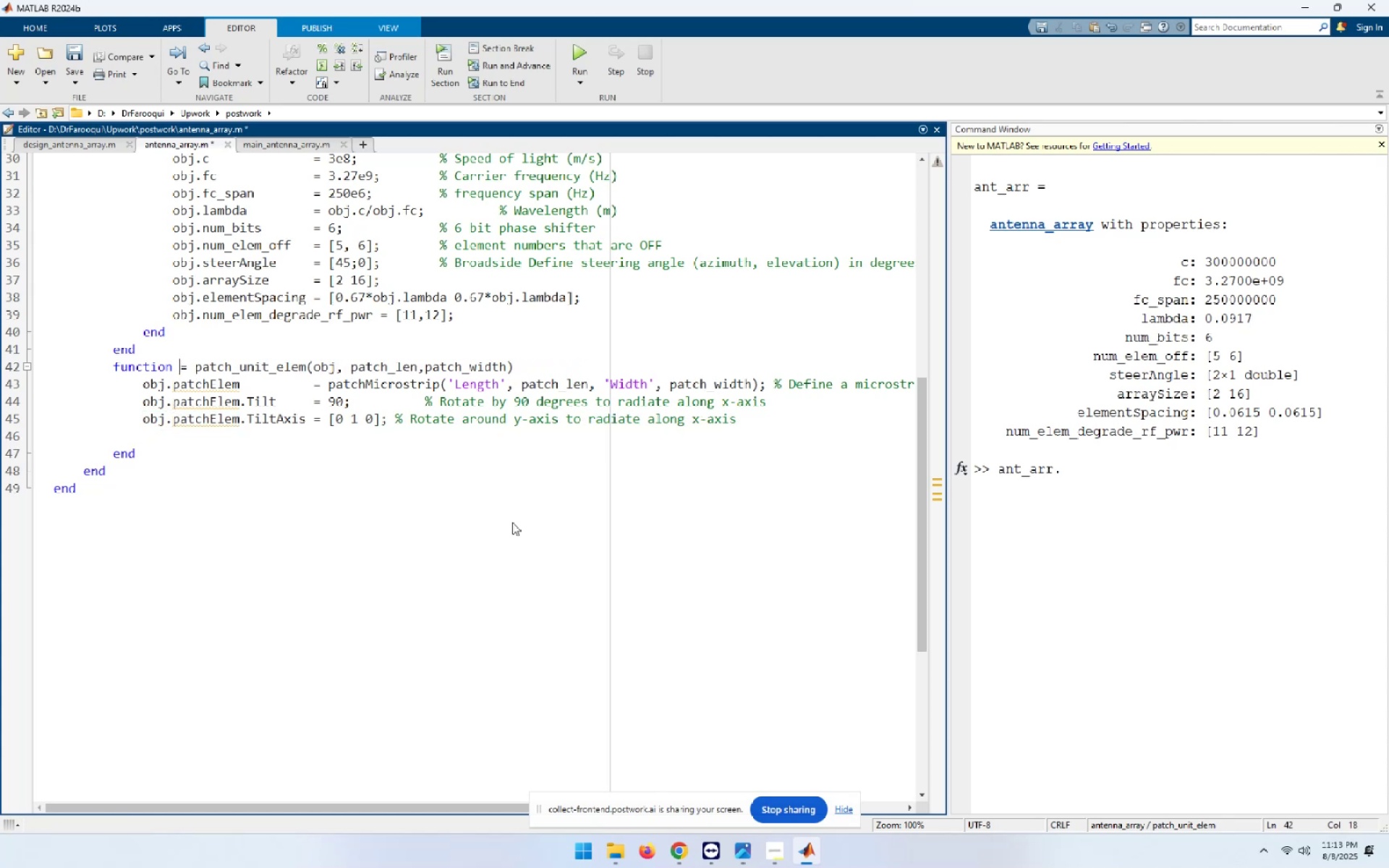 
key(Delete)
 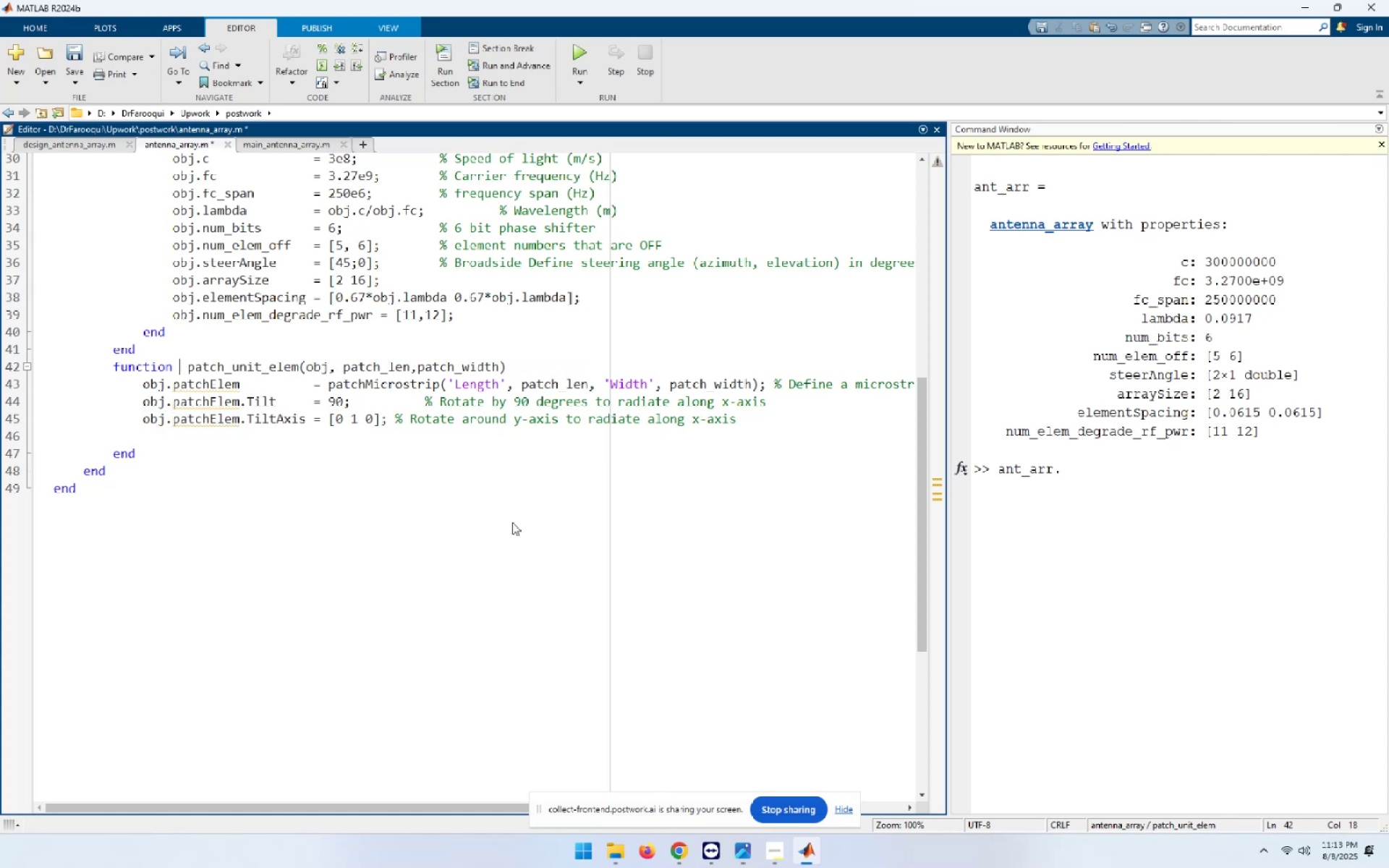 
key(Delete)
 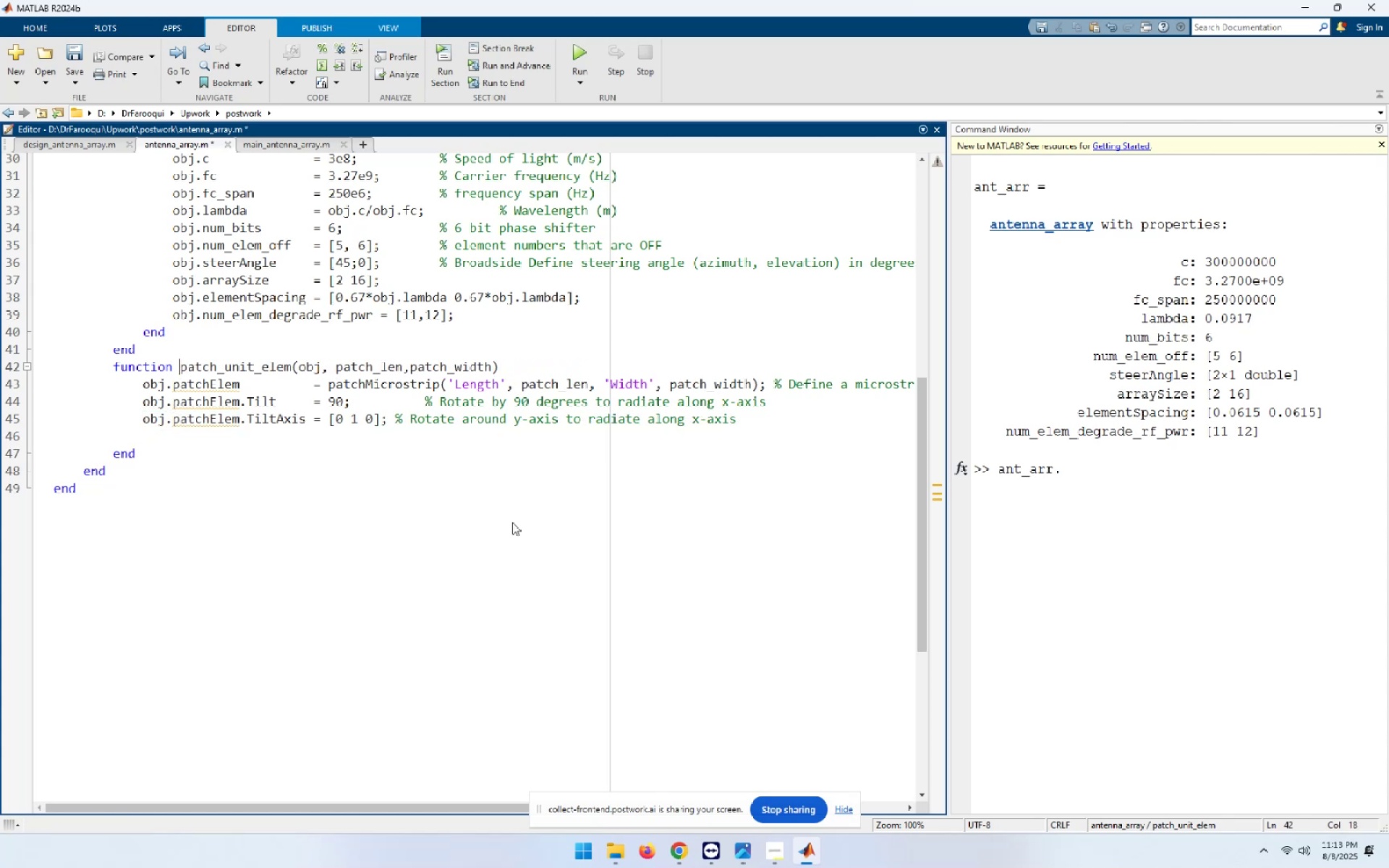 
key(Backspace)
 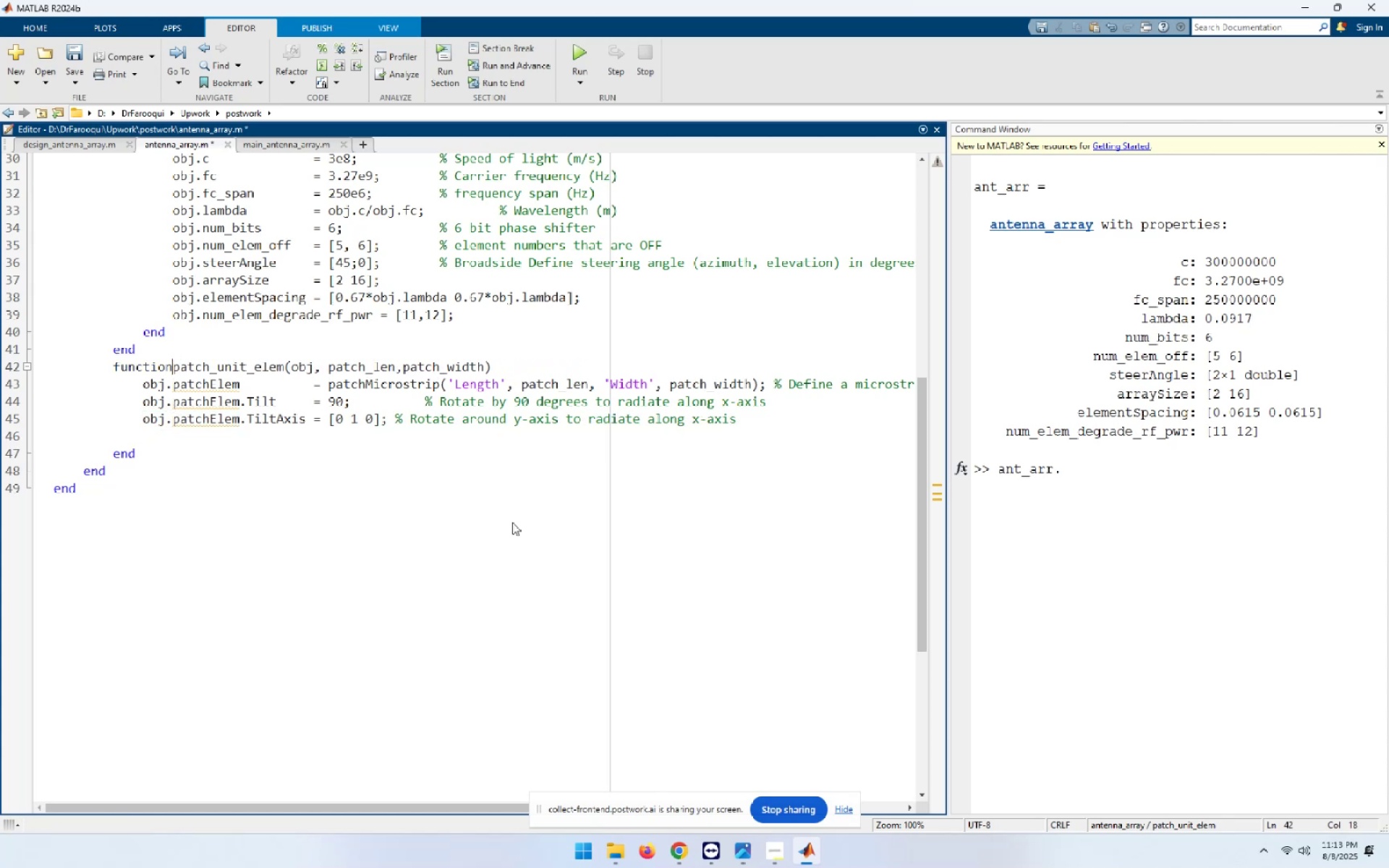 
key(Space)
 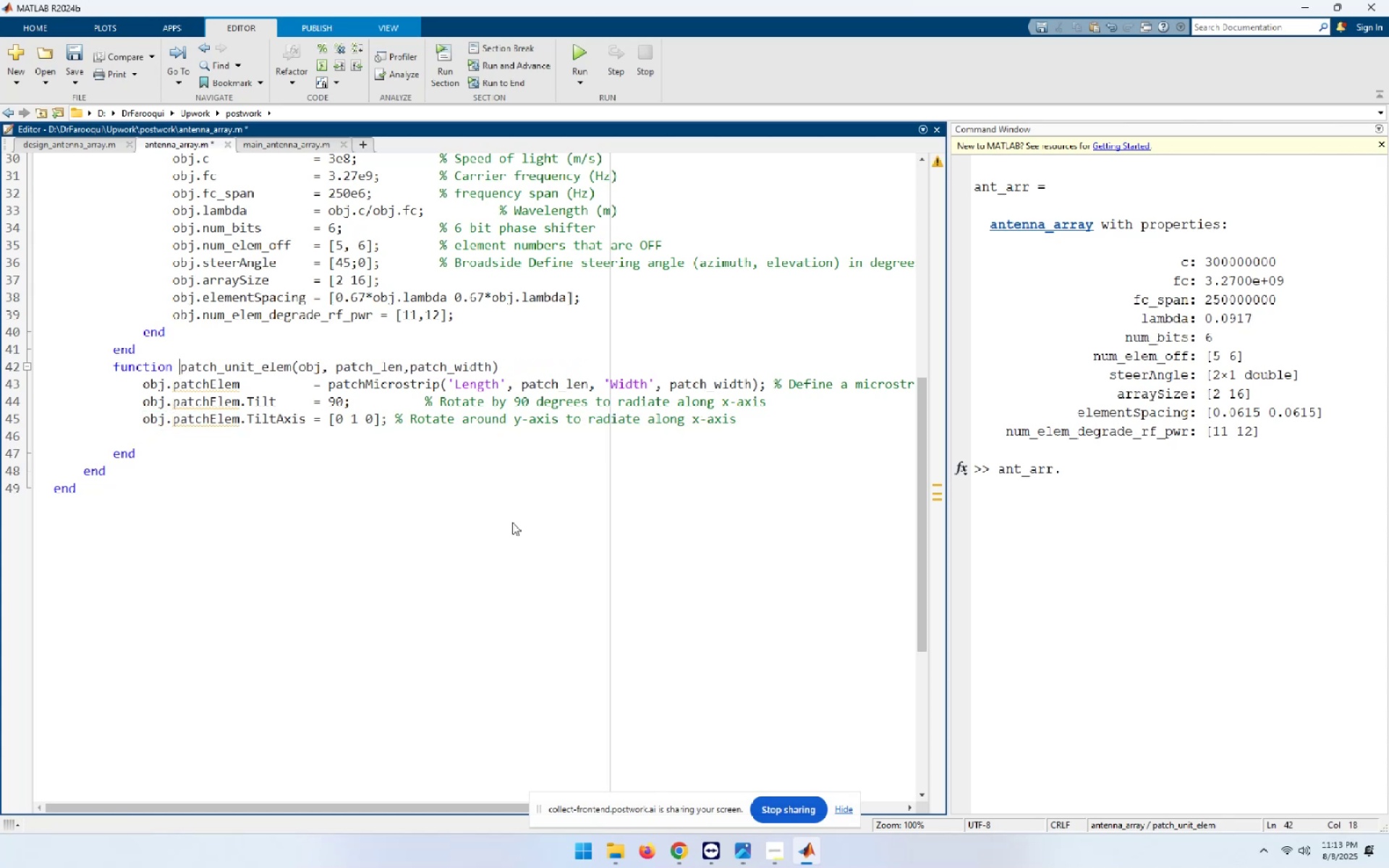 
key(Control+S)
 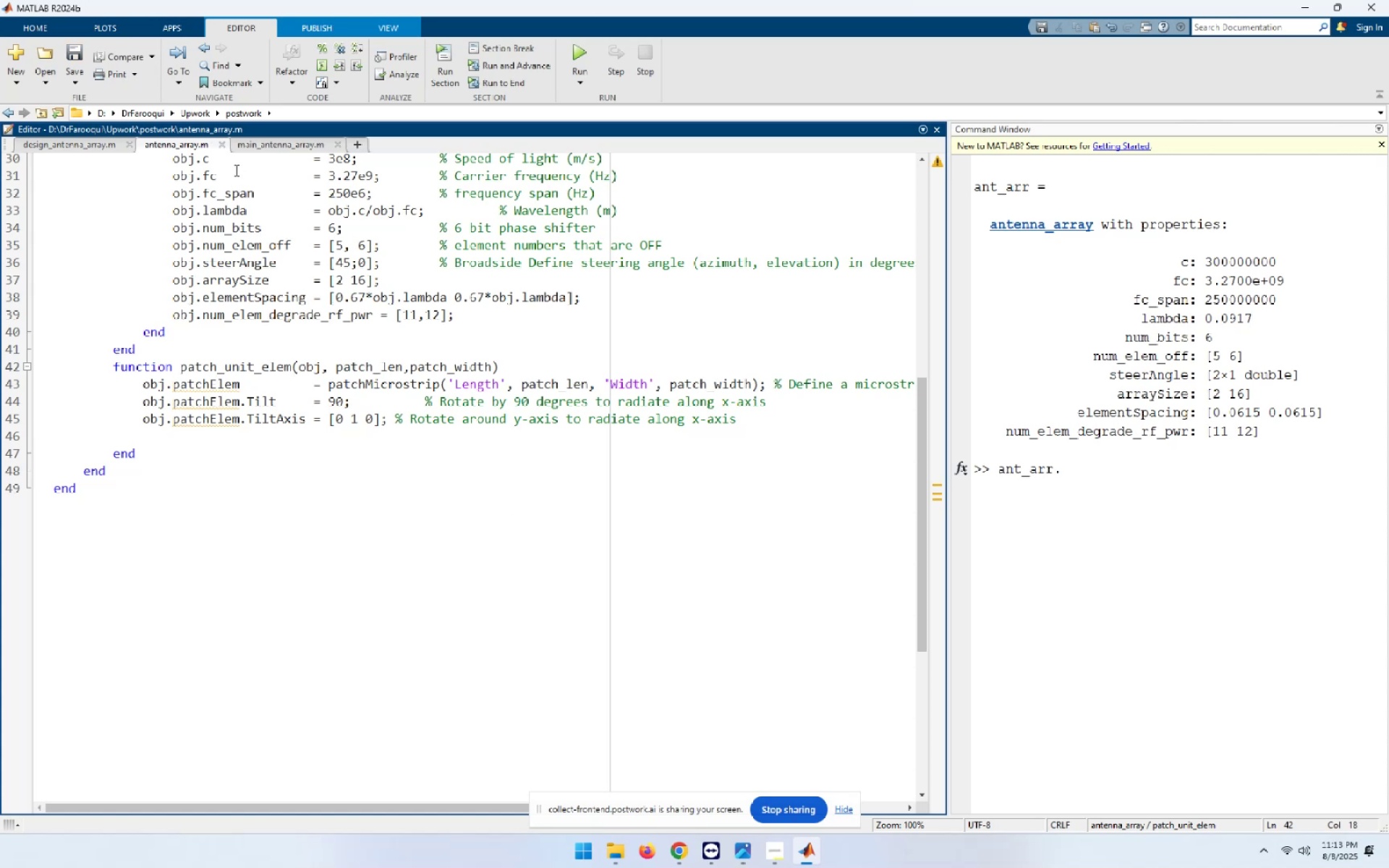 
left_click([267, 147])
 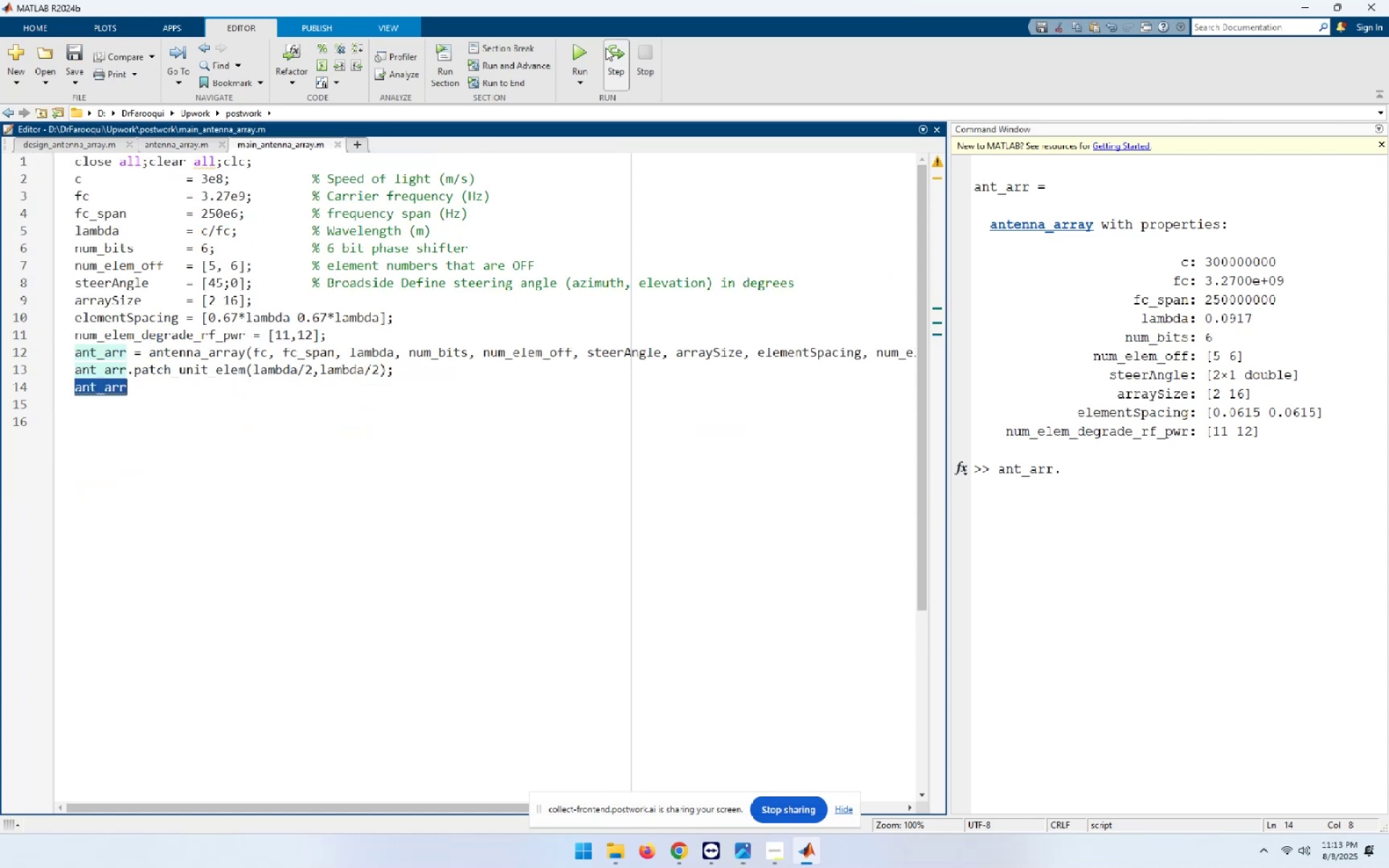 
left_click([574, 48])
 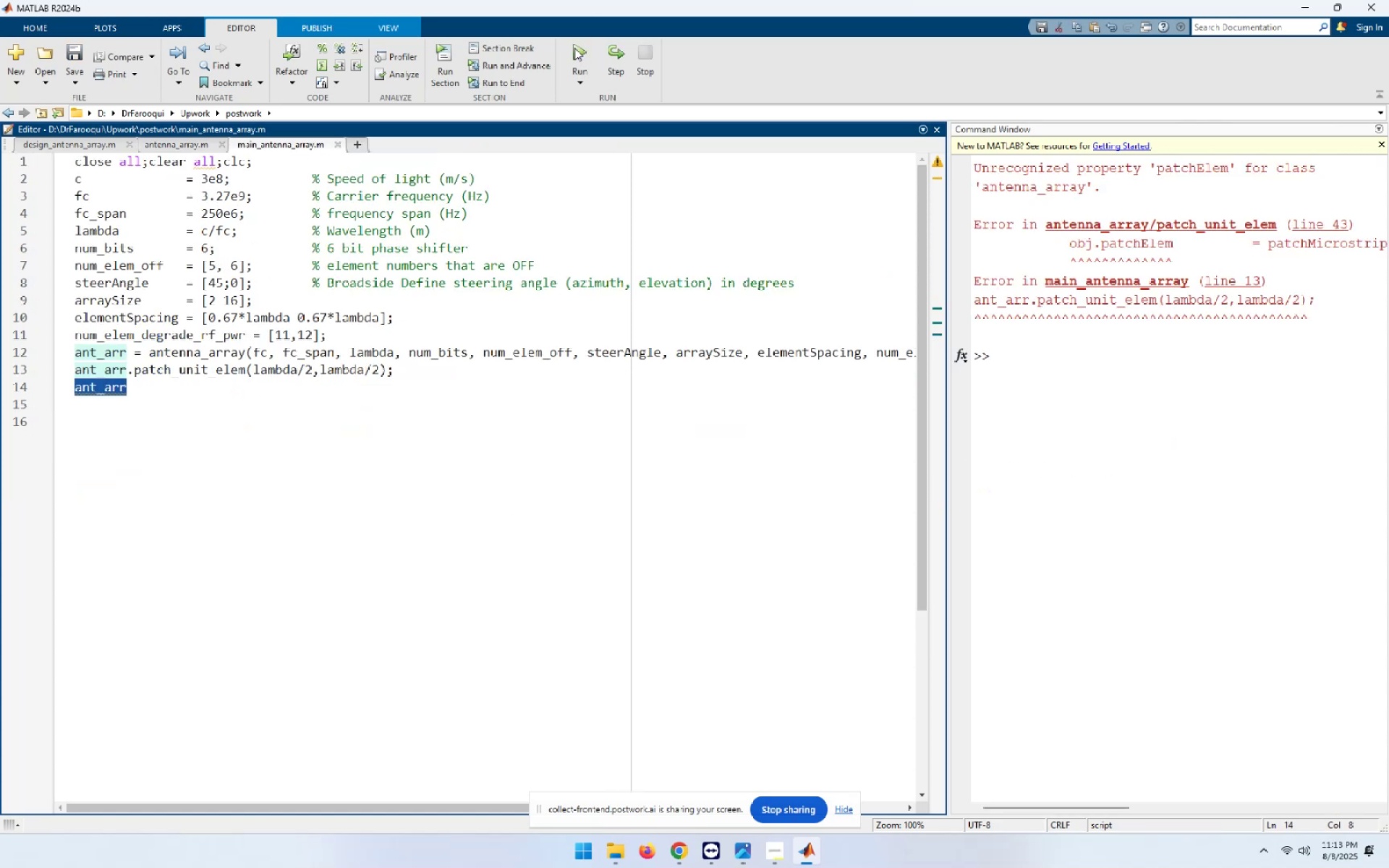 
wait(9.98)
 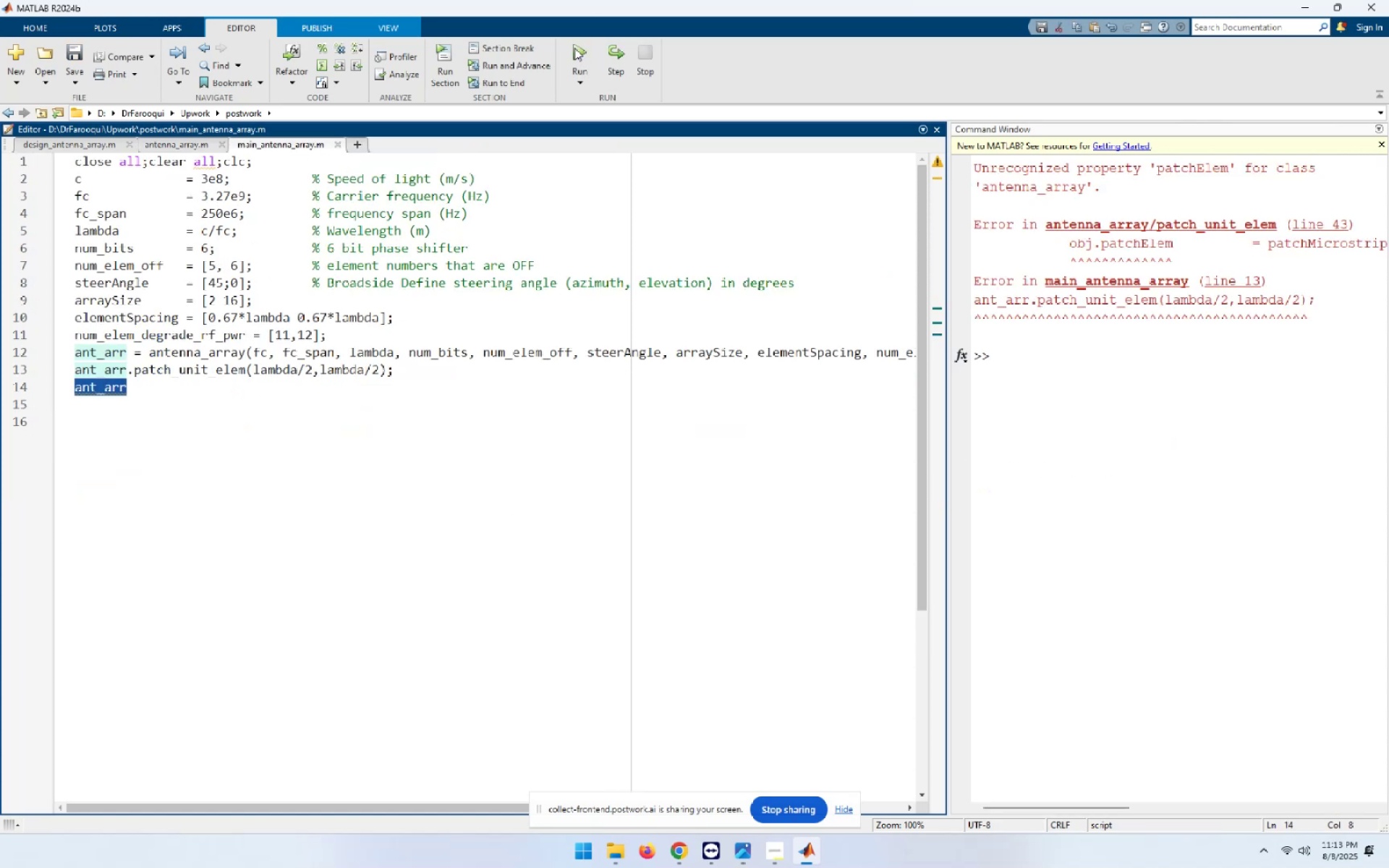 
left_click([175, 140])
 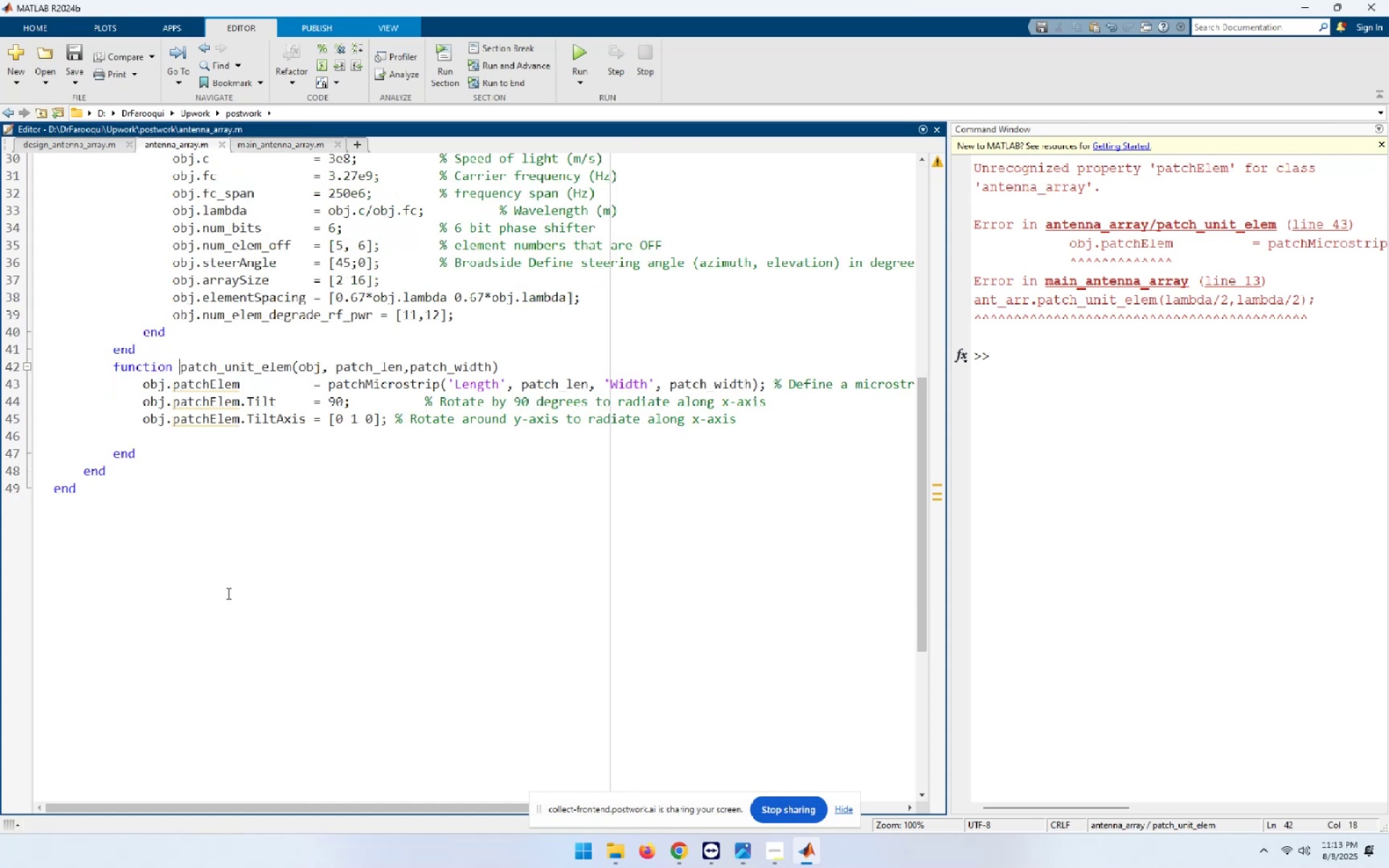 
left_click([227, 593])
 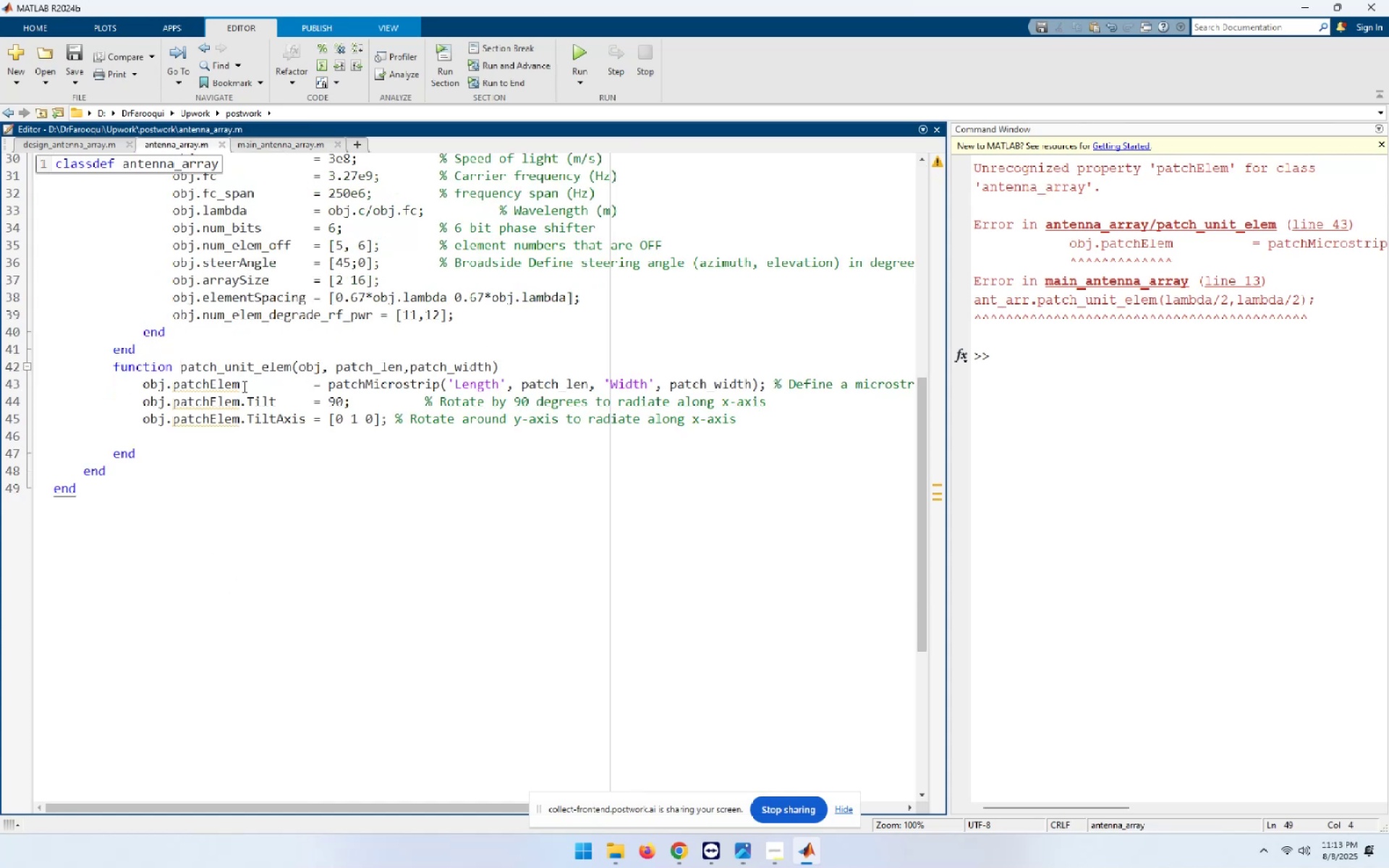 
left_click_drag(start_coordinate=[239, 386], to_coordinate=[144, 383])
 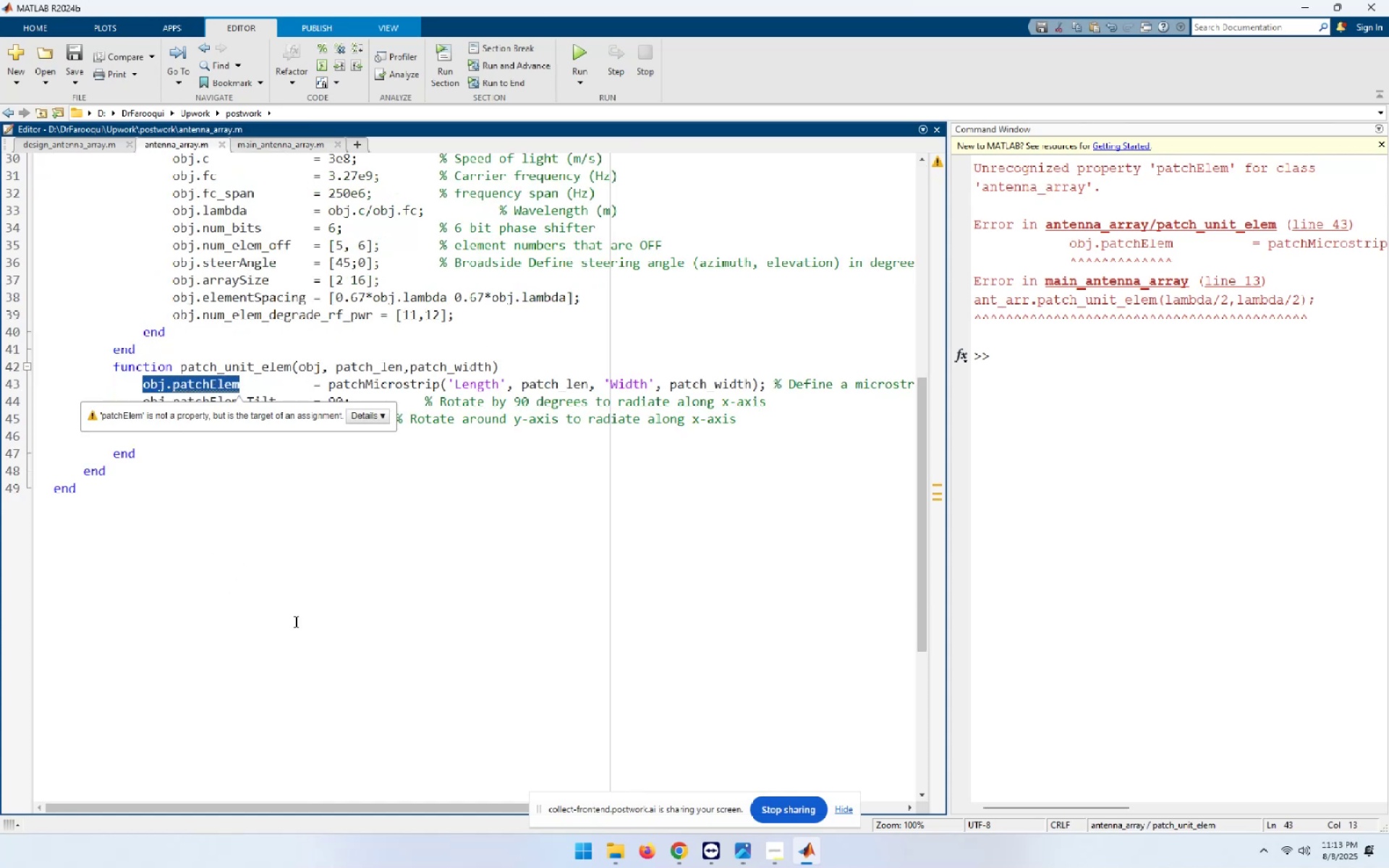 
key(Control+C)
 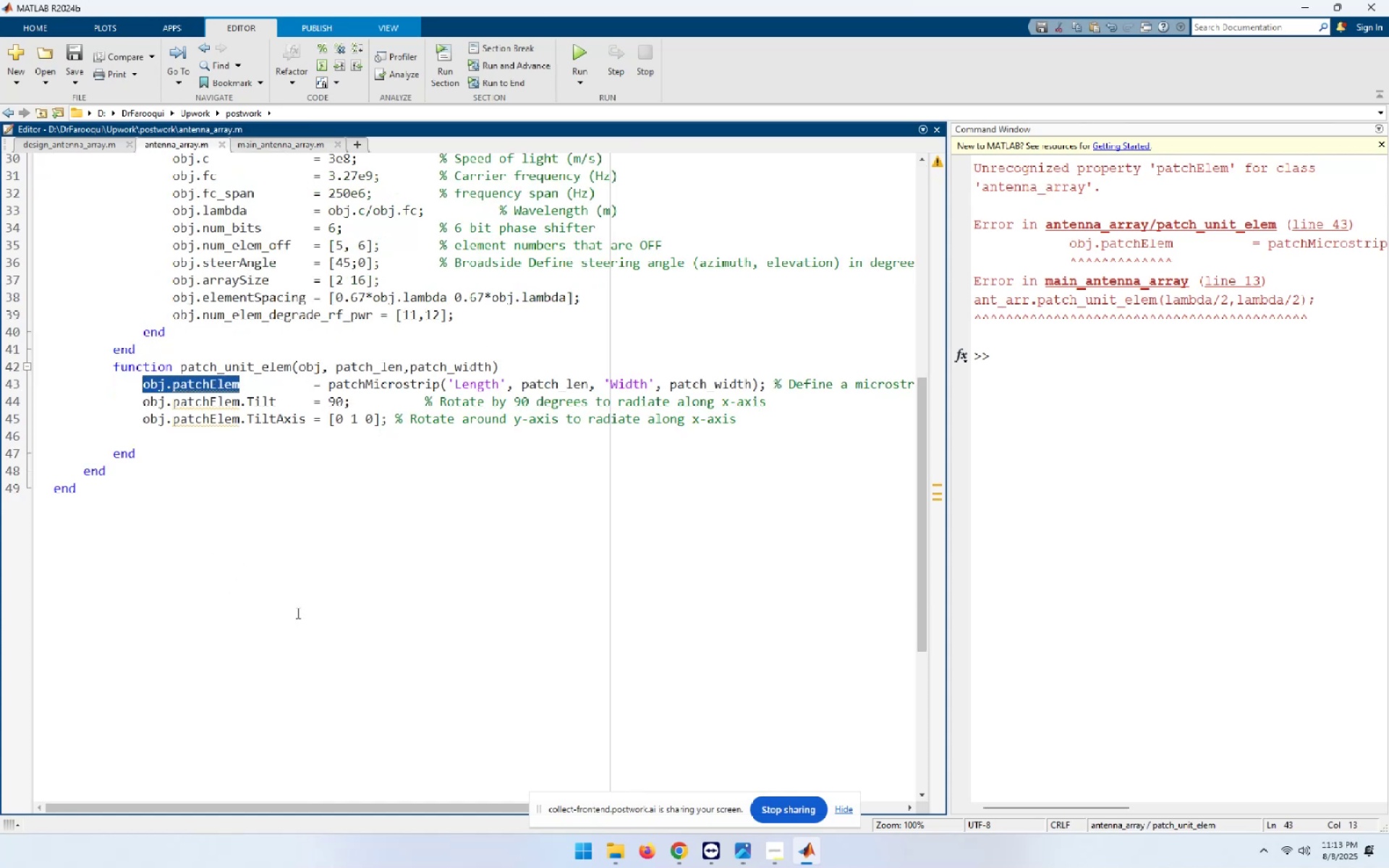 
scroll: coordinate [297, 613], scroll_direction: up, amount: 3.0
 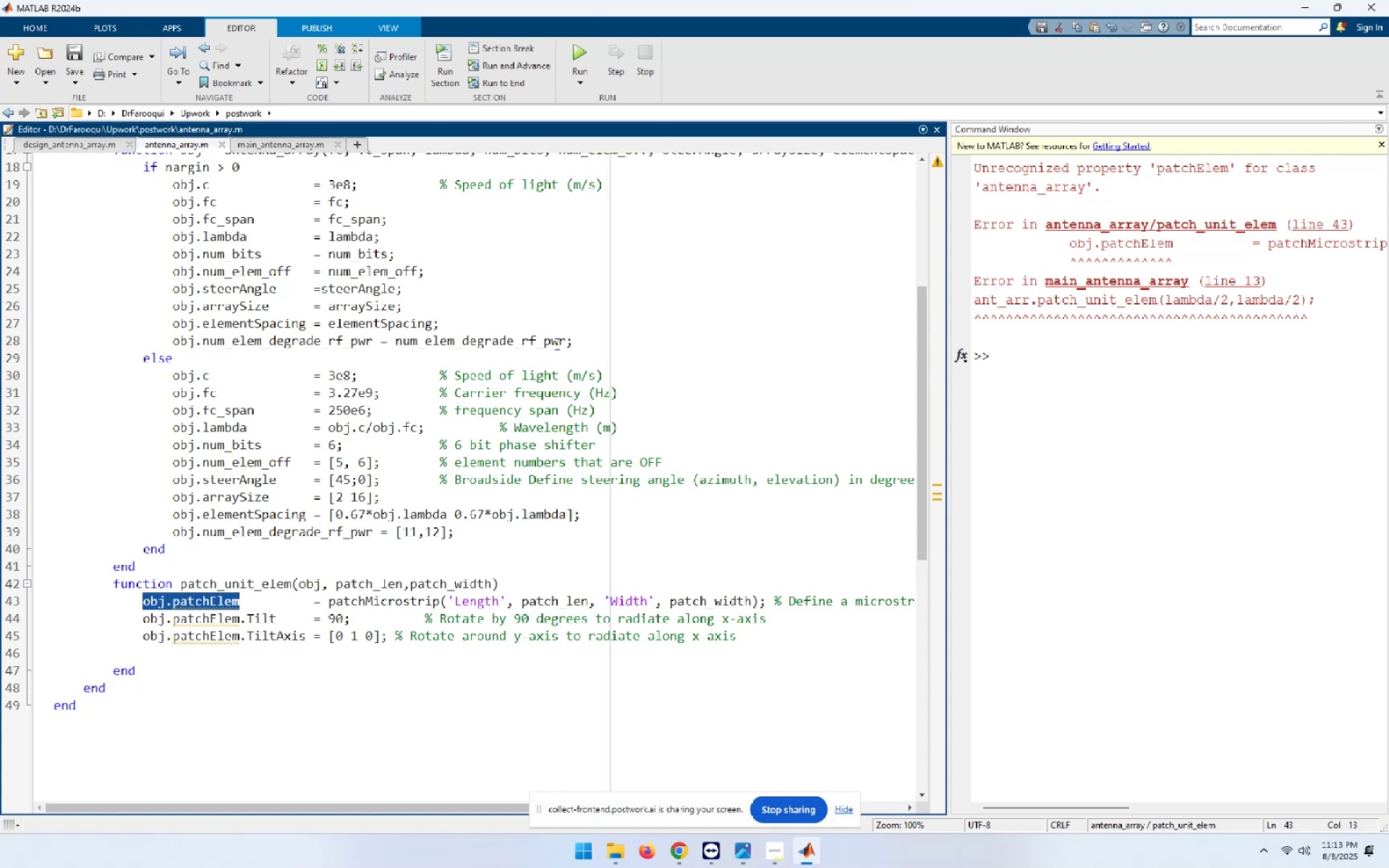 
left_click([585, 340])
 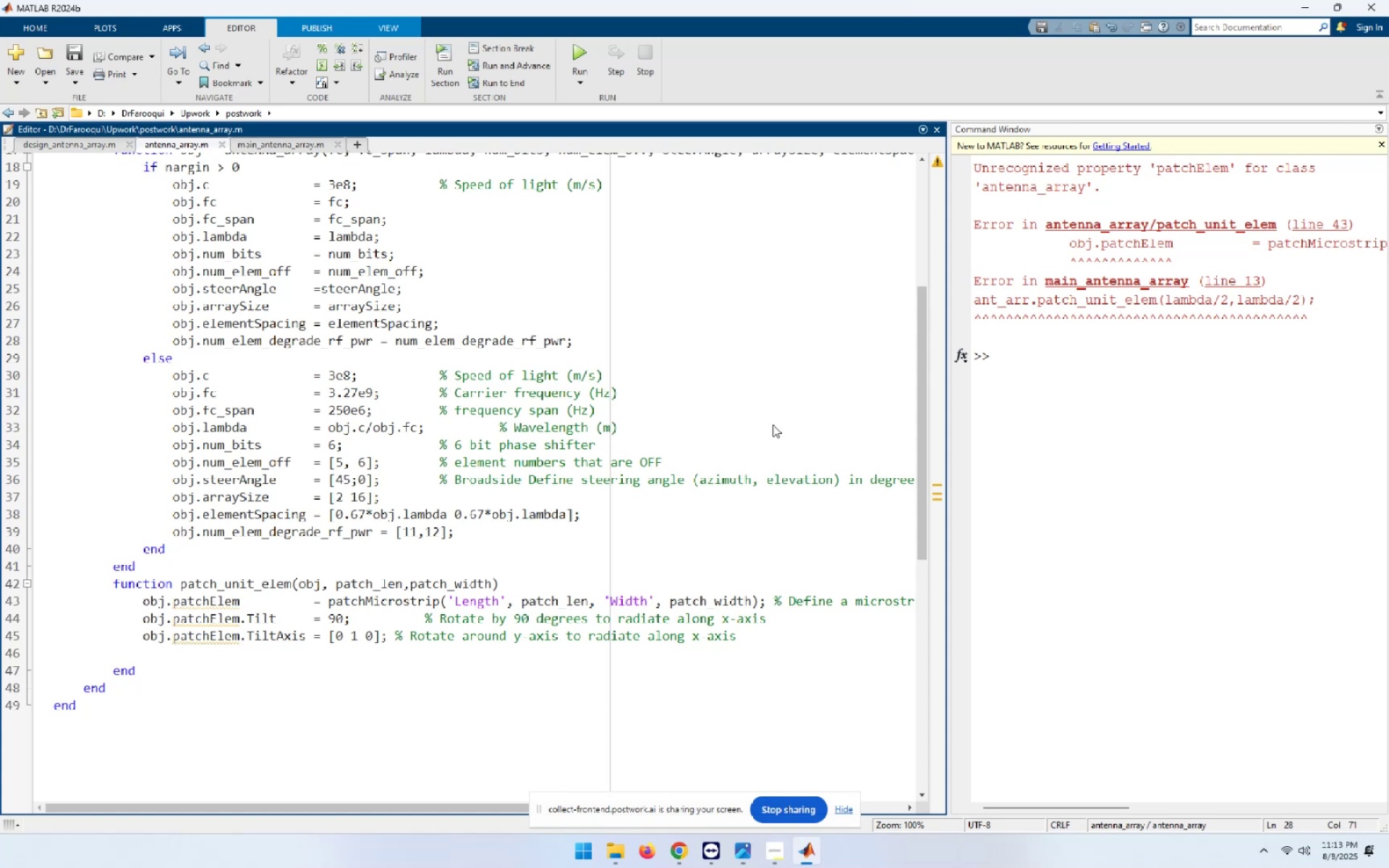 
key(Enter)
 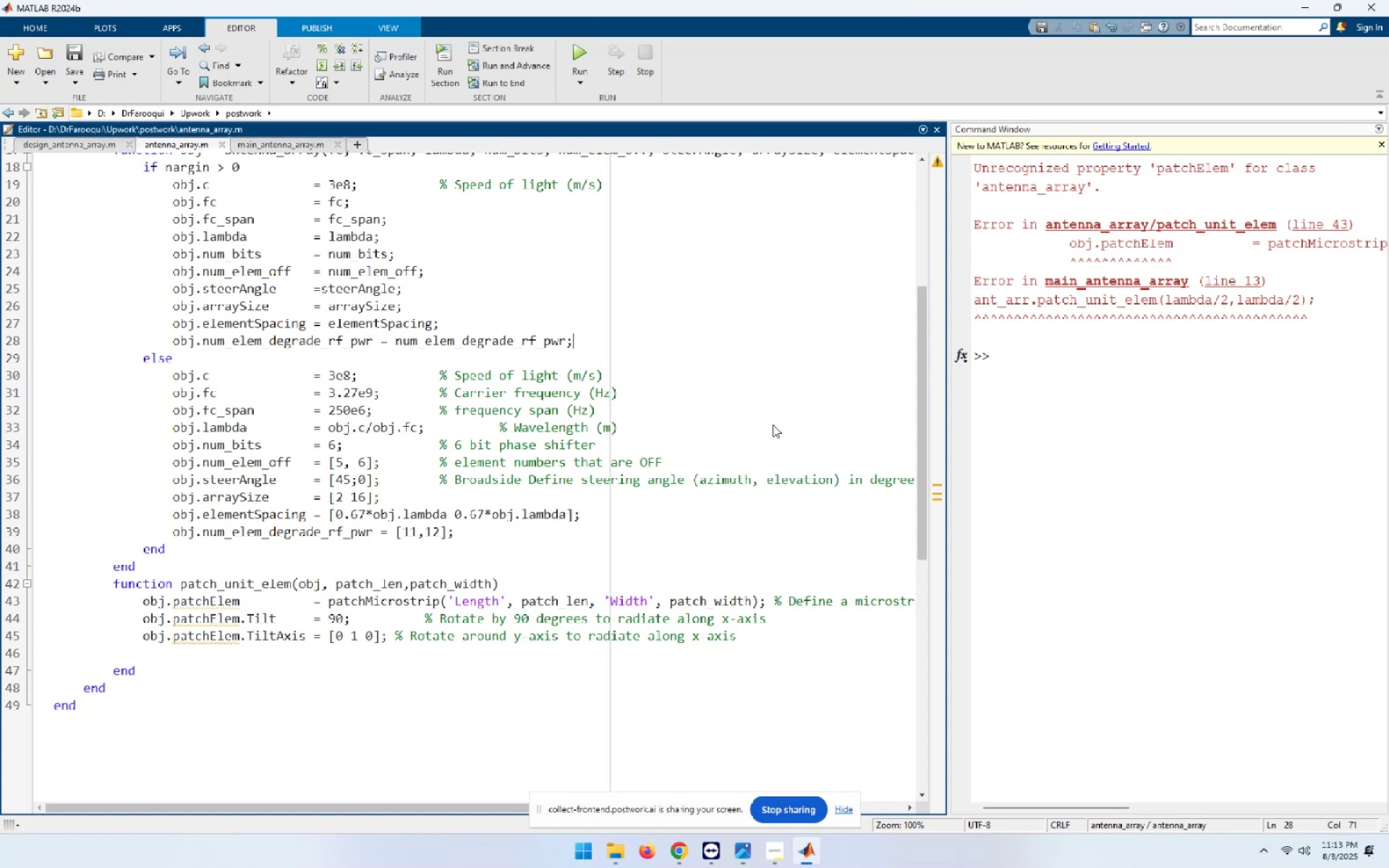 
key(Control+ControlLeft)
 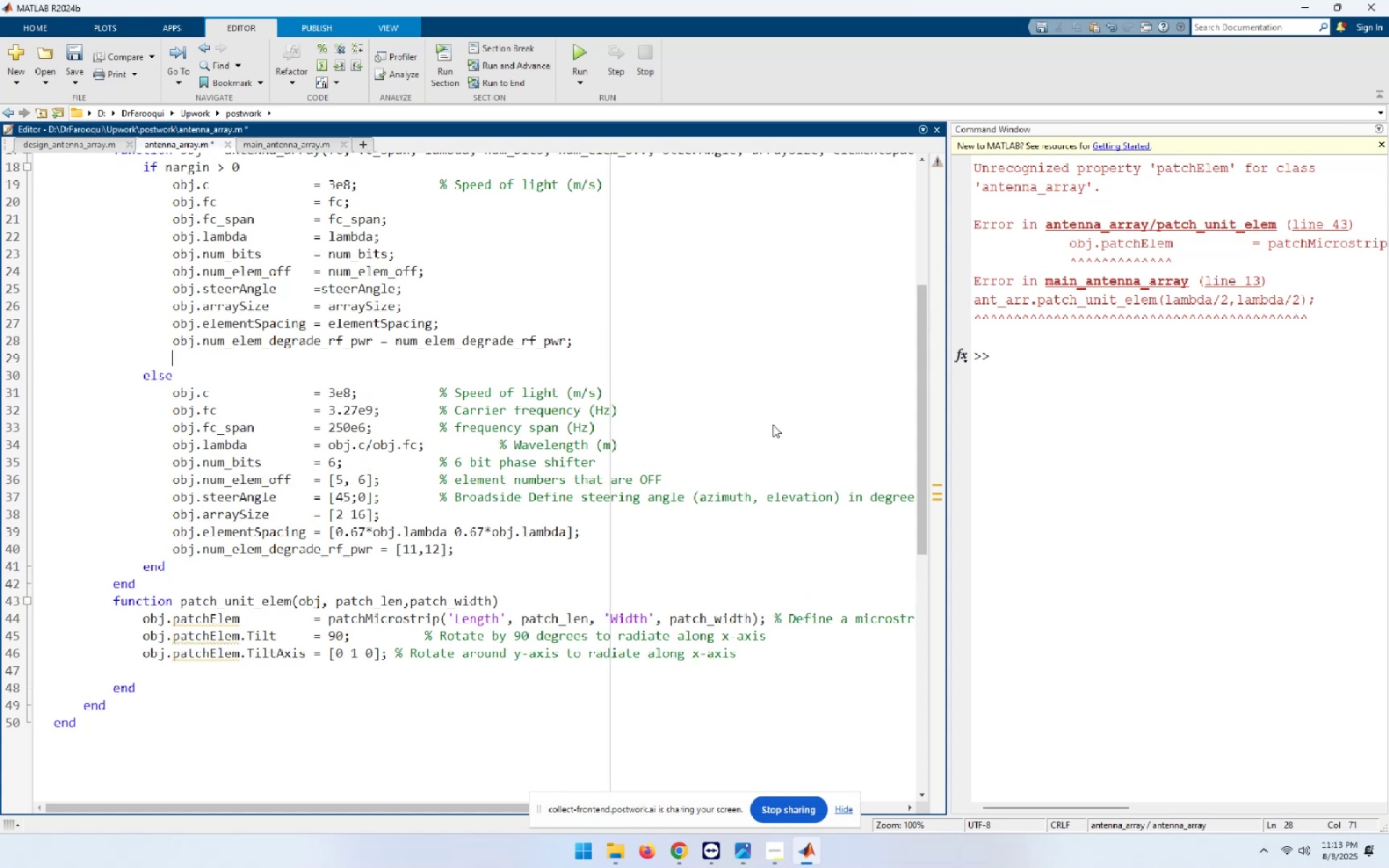 
key(Control+V)
 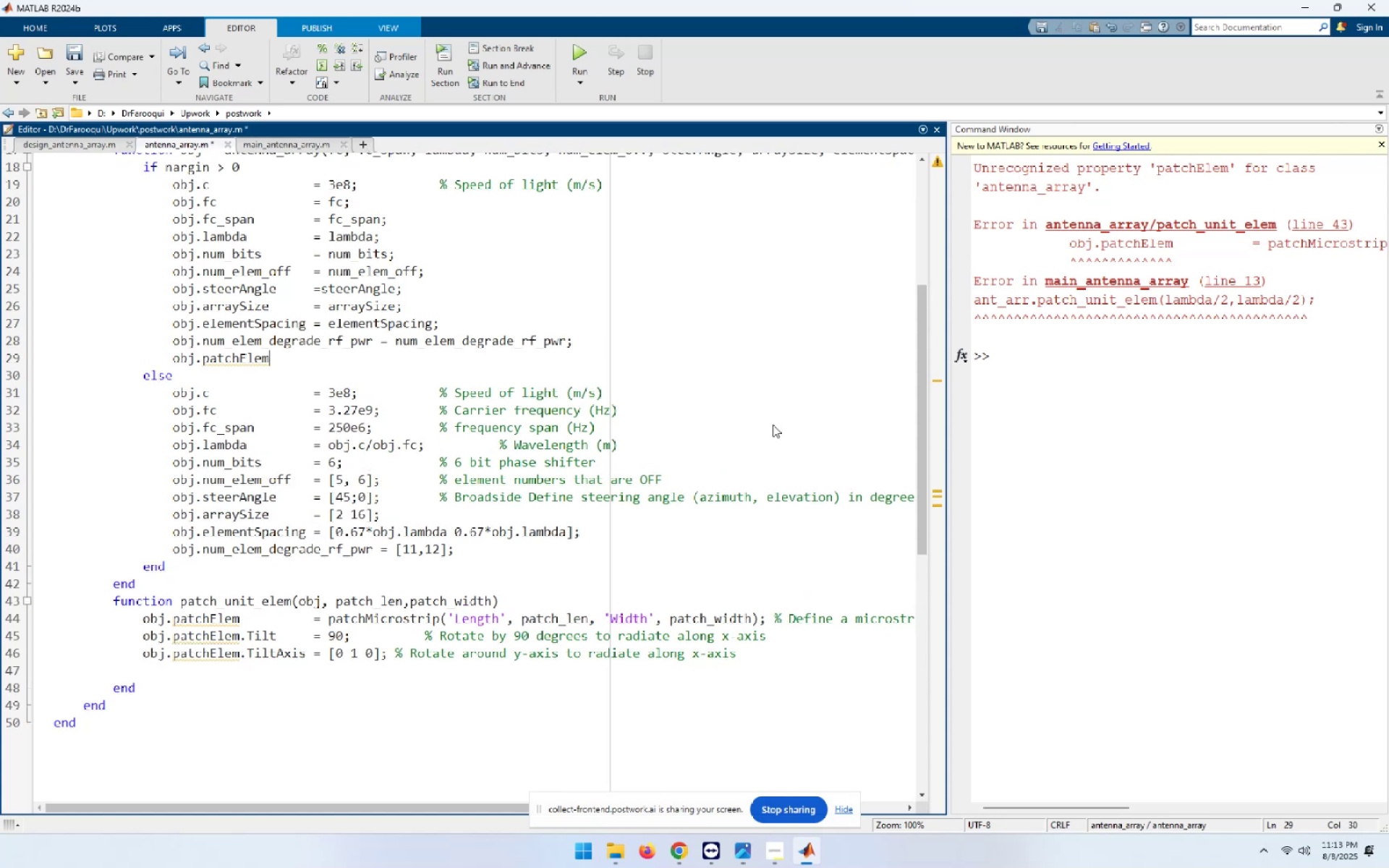 
type( = None)
key(Backspace)
key(Backspace)
key(Backspace)
key(Backspace)
type(Nan)
key(Backspace)
type(N;)
 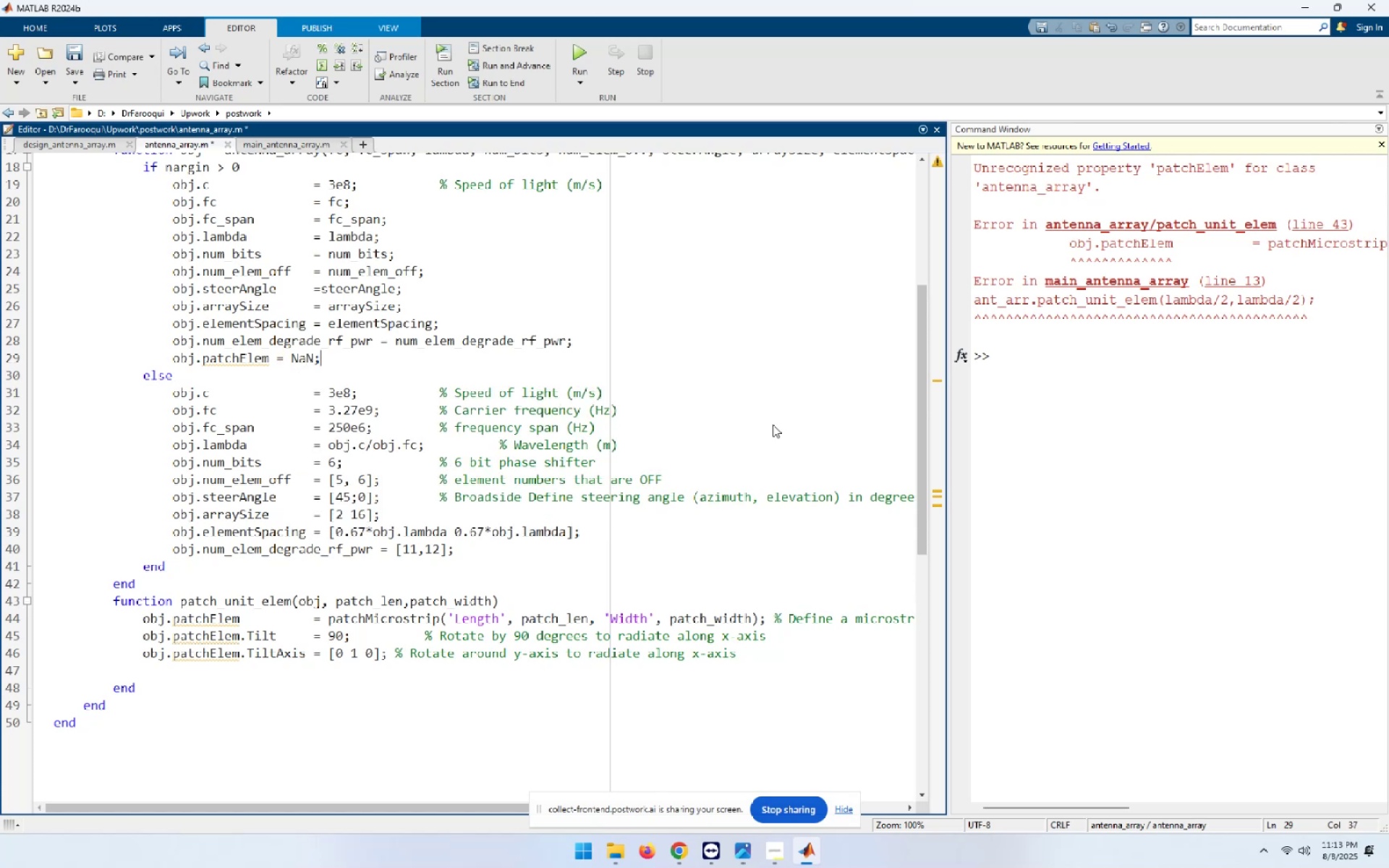 
key(Control+S)
 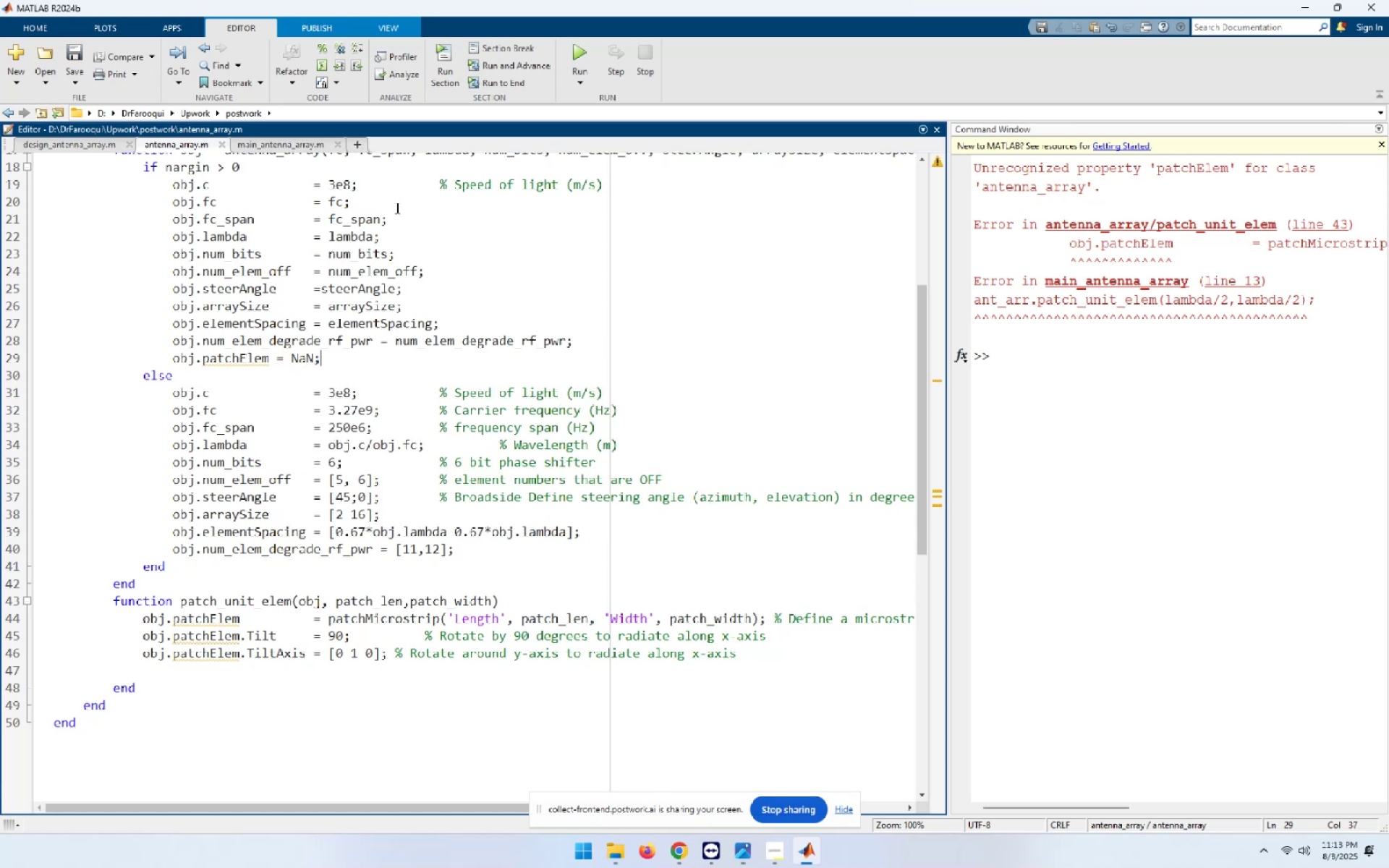 
left_click([304, 142])
 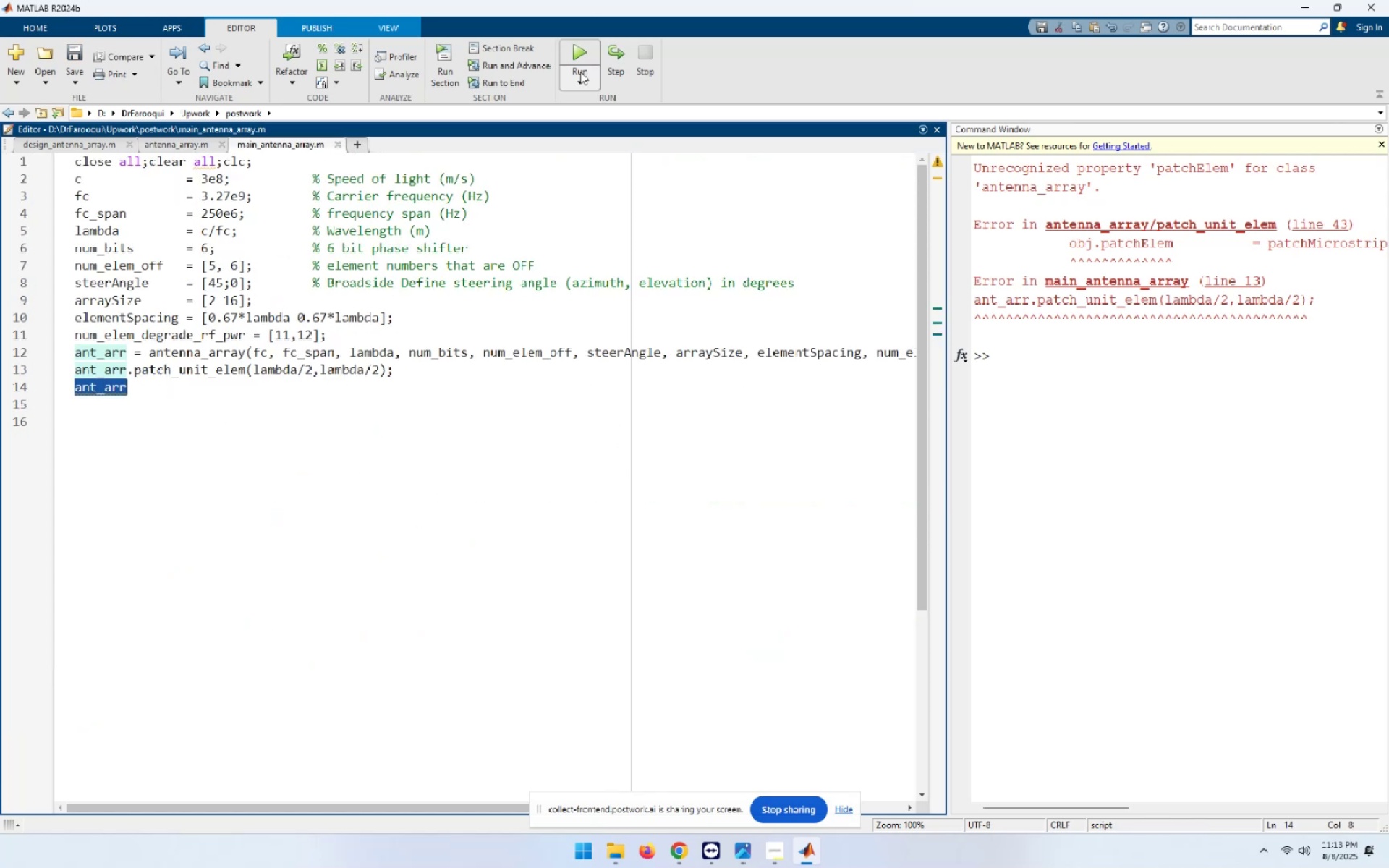 
left_click([580, 54])
 